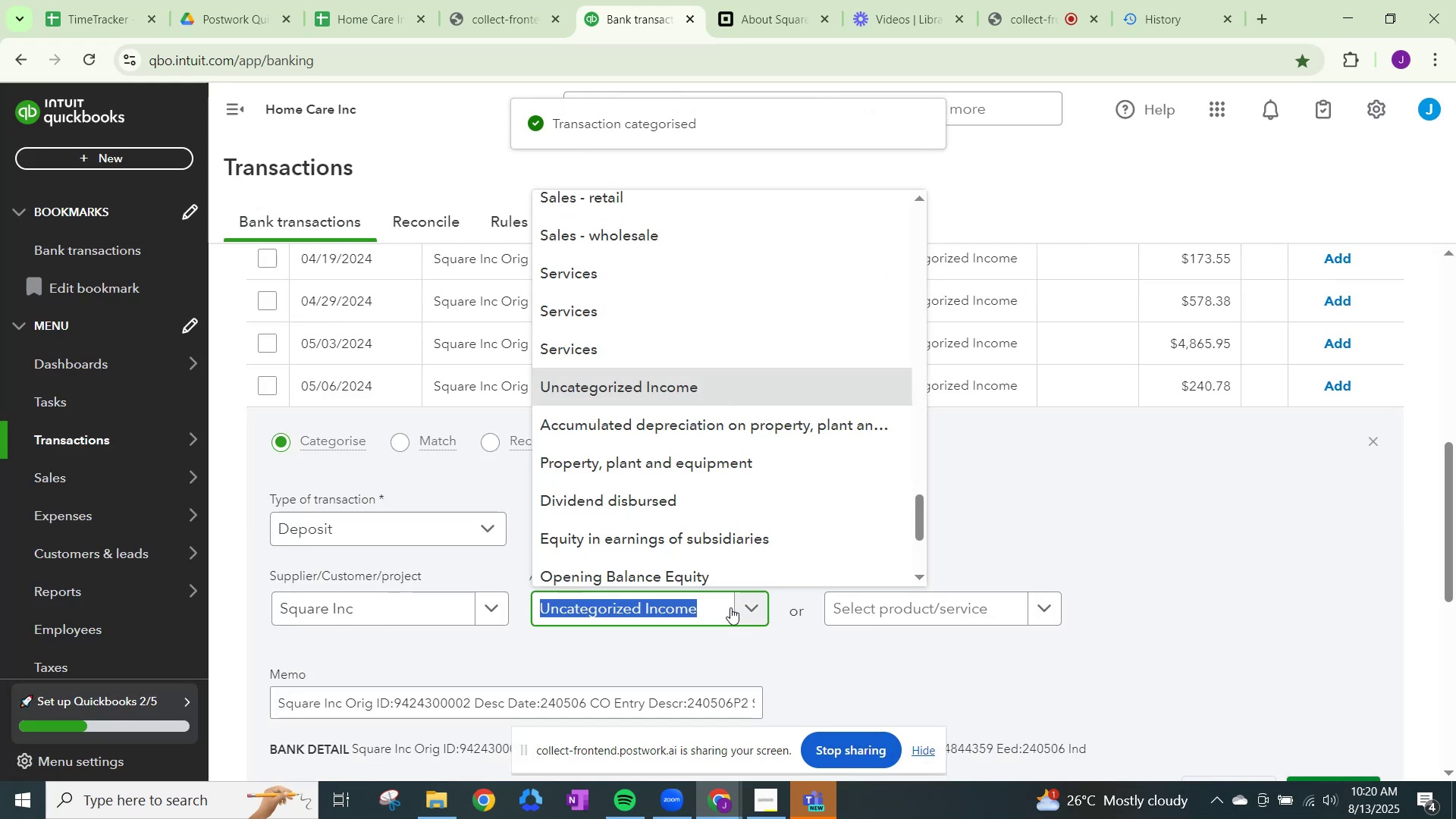 
key(Control+V)
 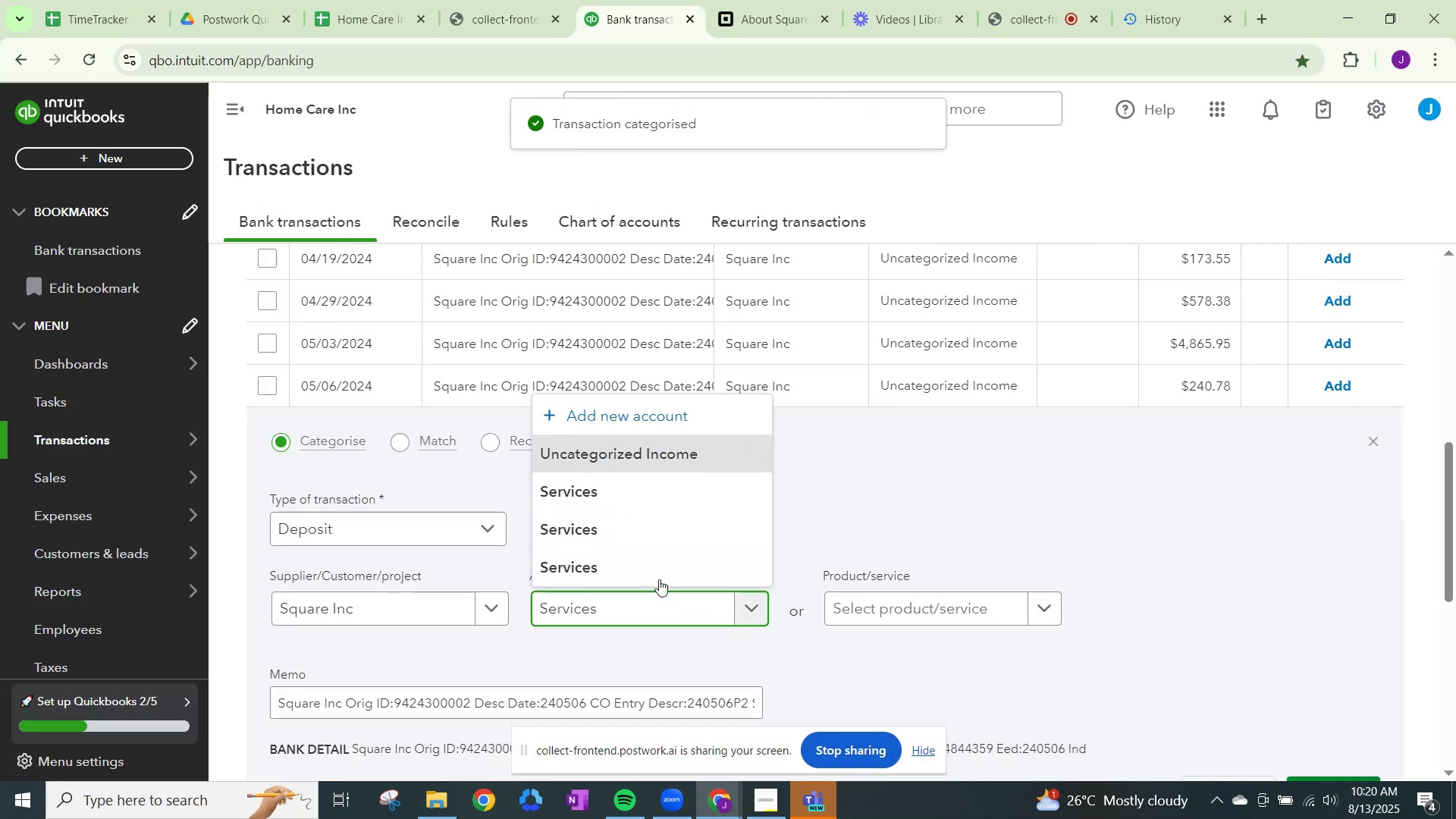 
left_click([659, 571])
 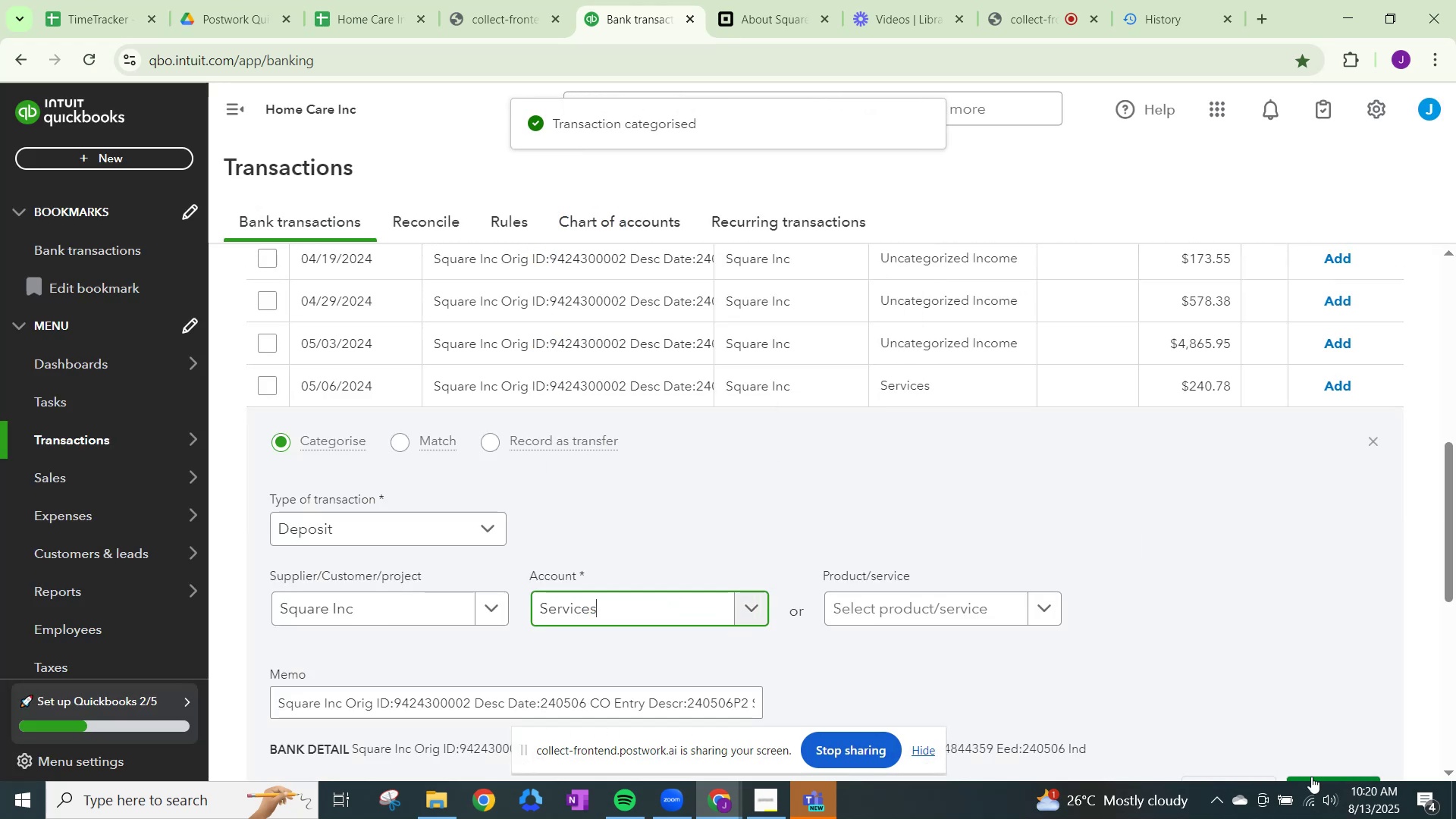 
left_click([1312, 777])
 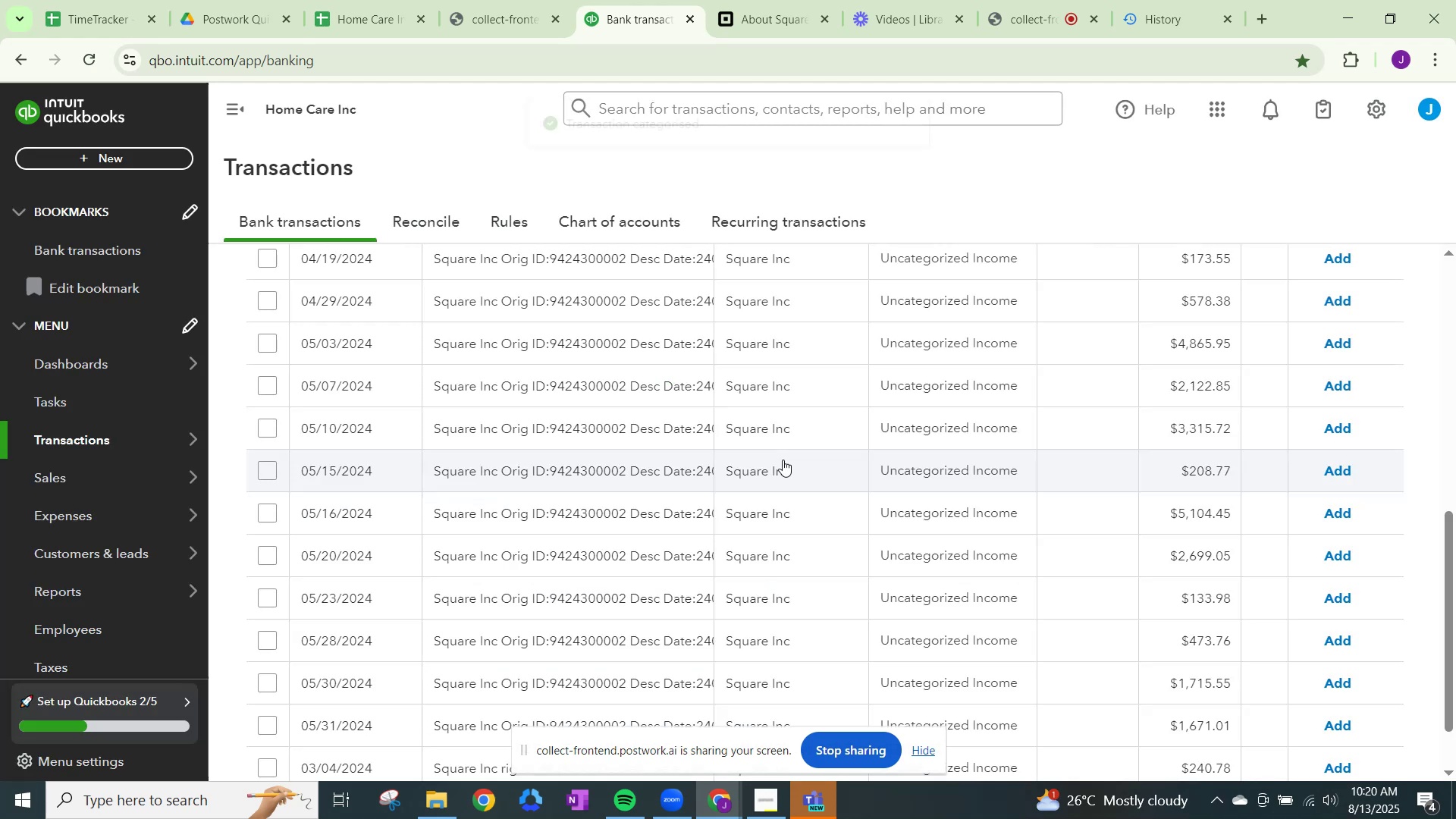 
left_click([783, 460])
 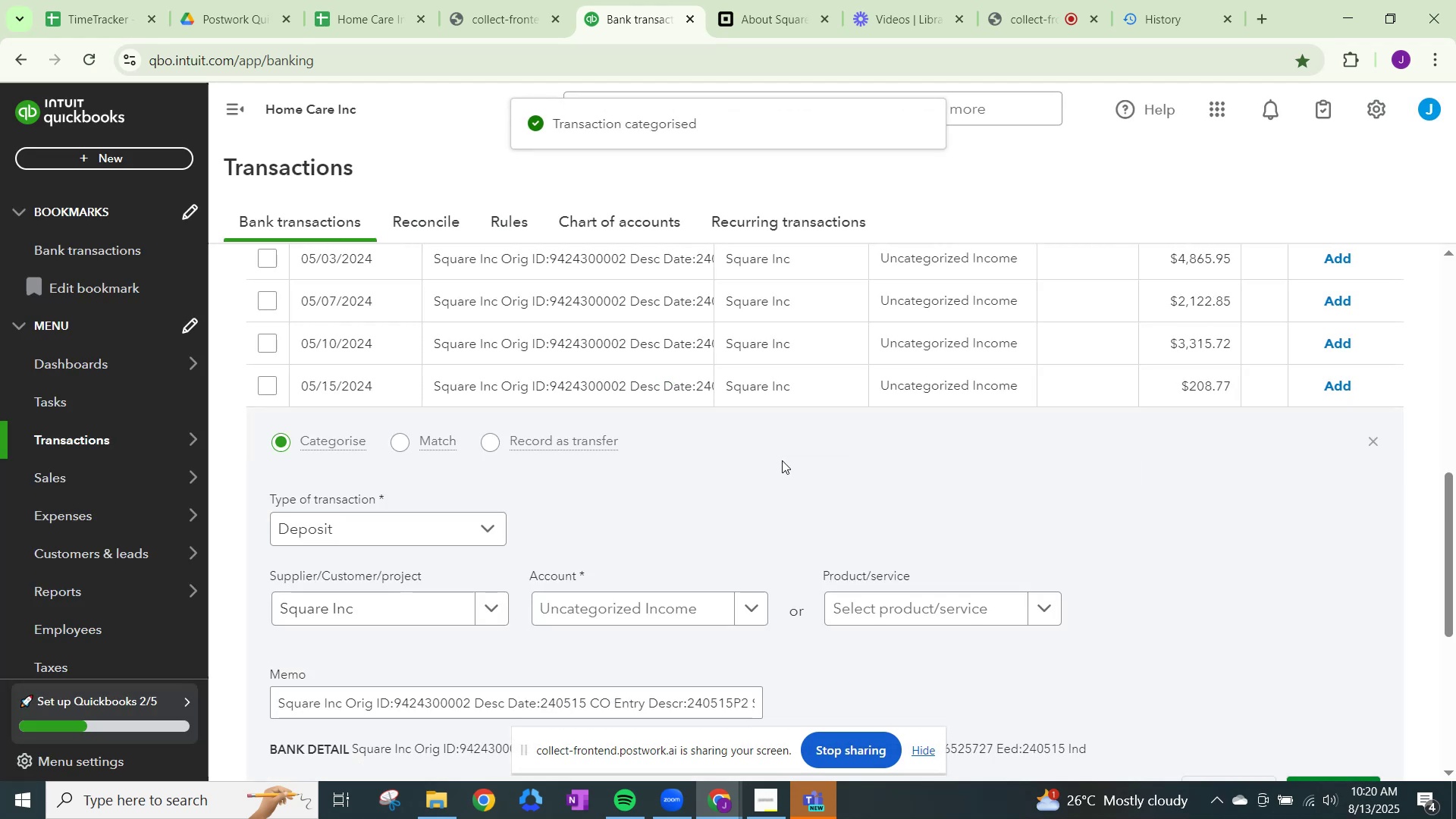 
hold_key(key=ControlLeft, duration=0.91)
 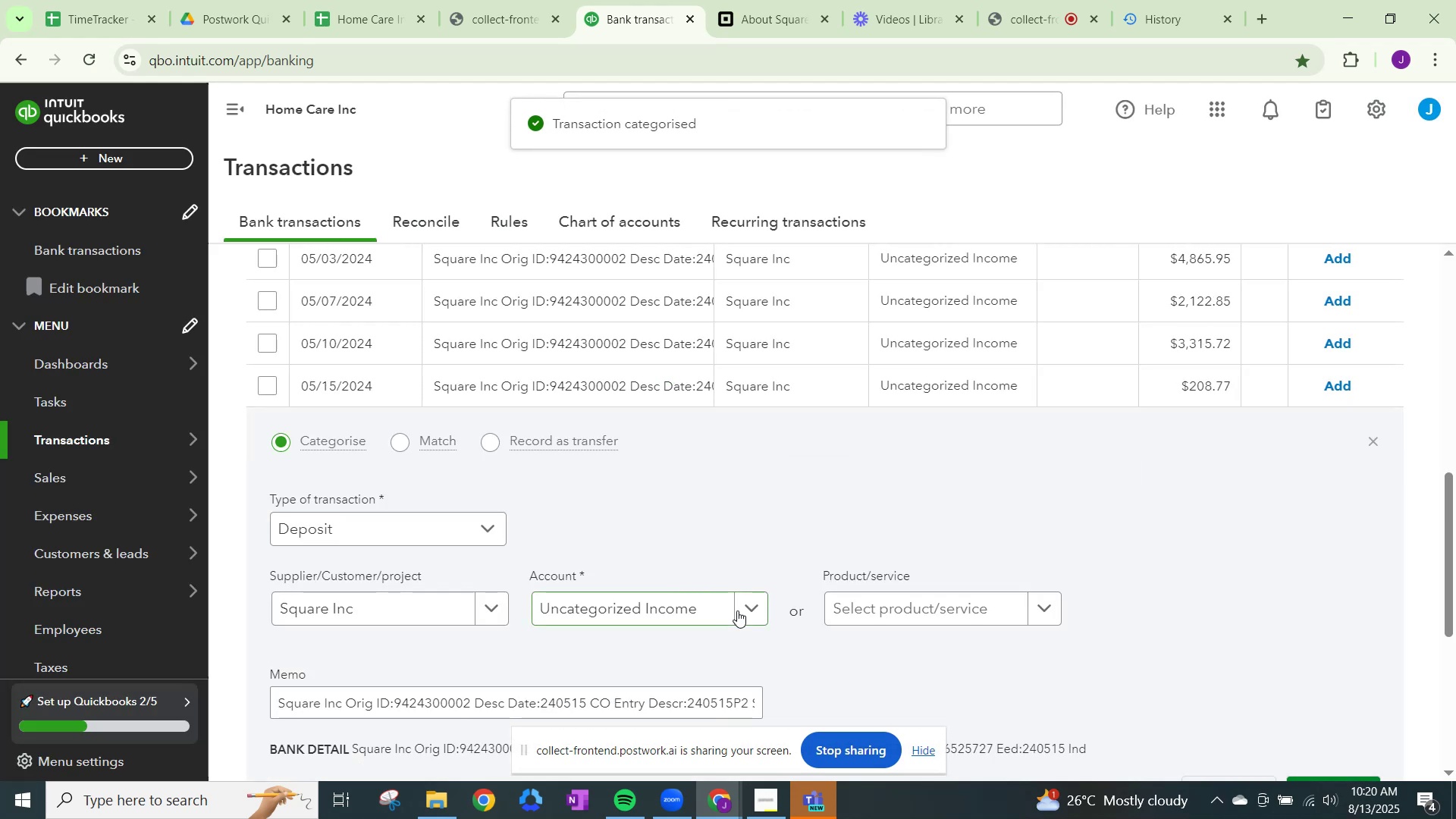 
left_click([737, 610])
 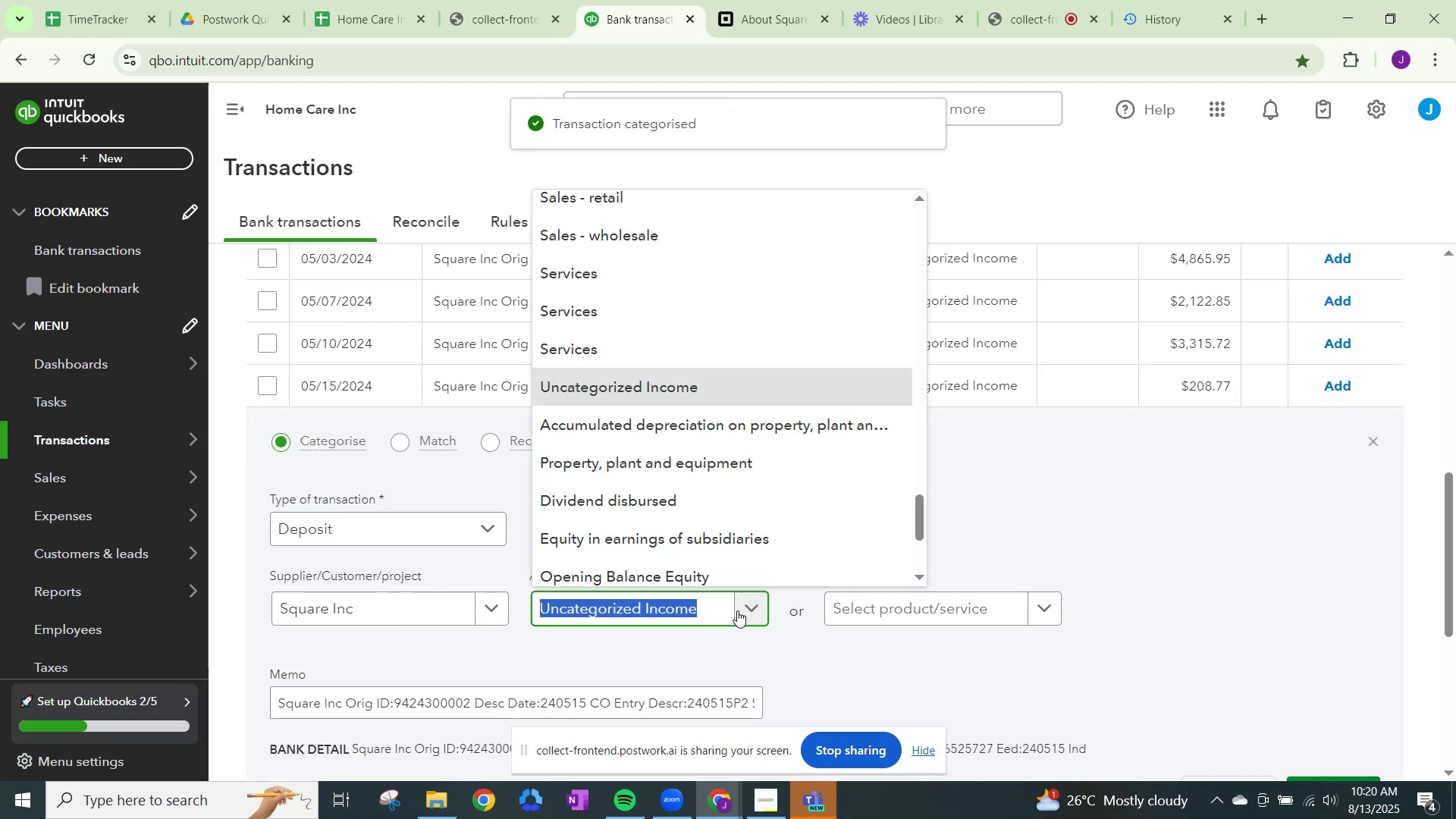 
key(Control+ControlLeft)
 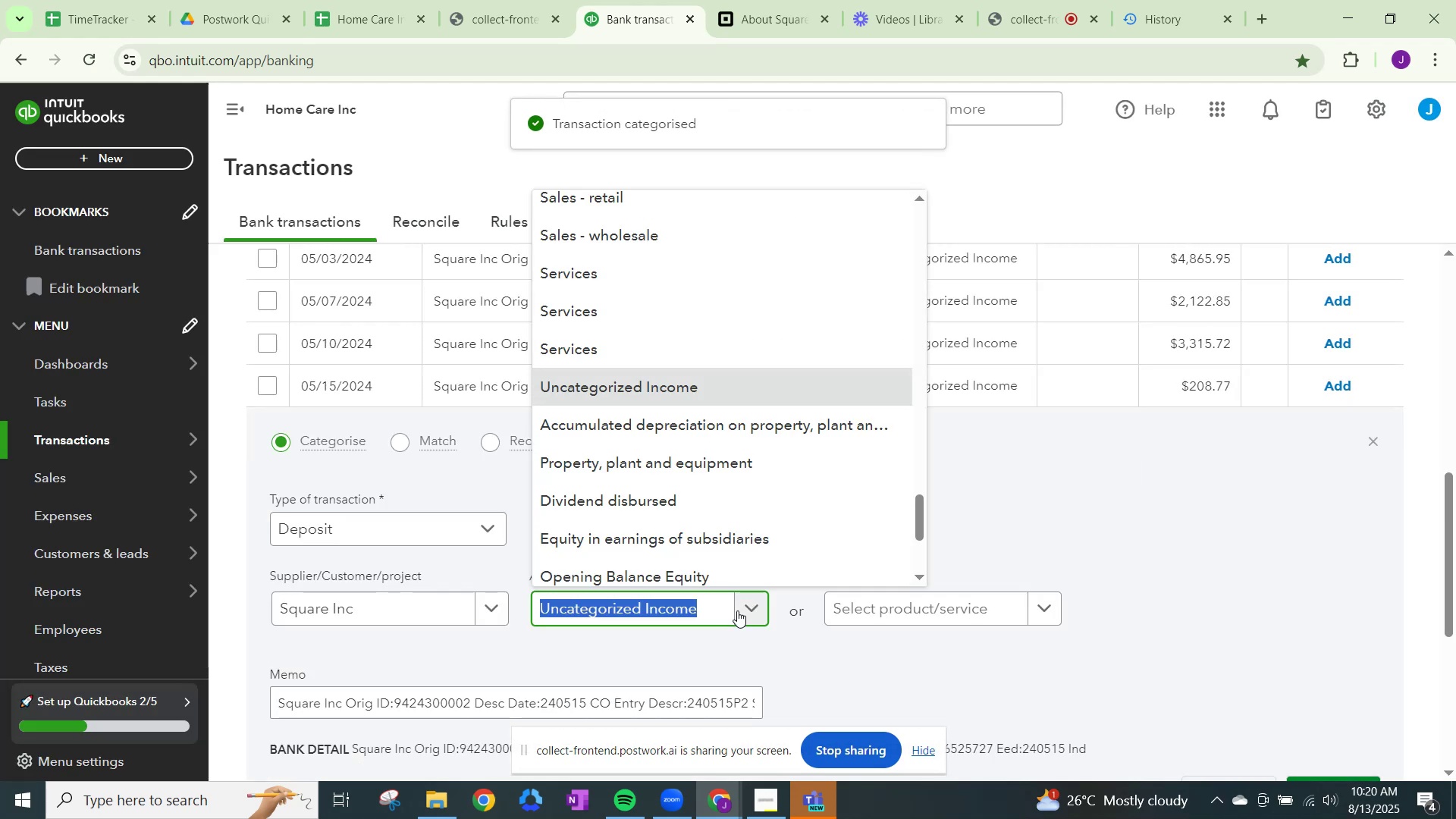 
key(Control+V)
 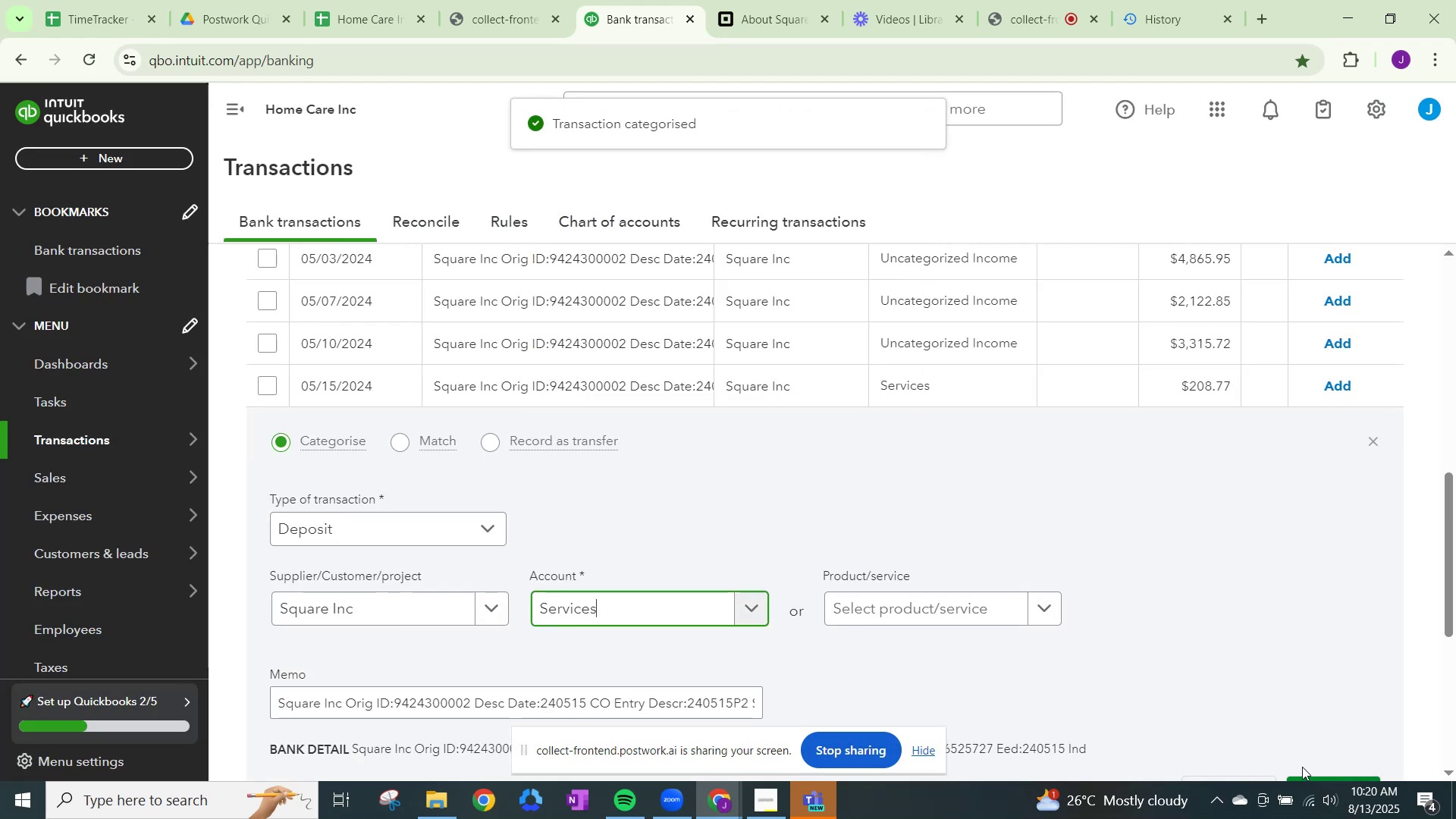 
double_click([1304, 774])
 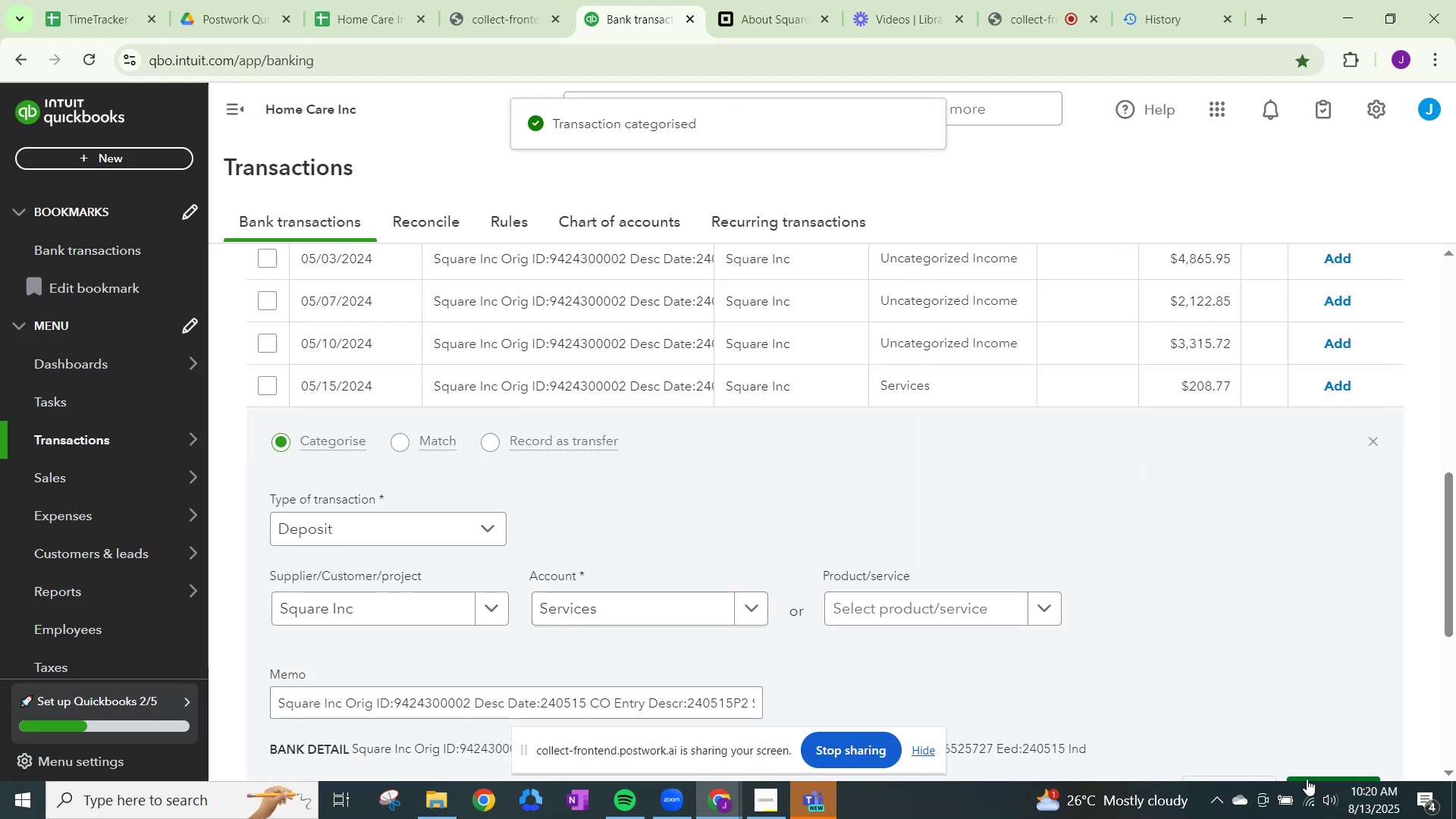 
left_click([1307, 779])
 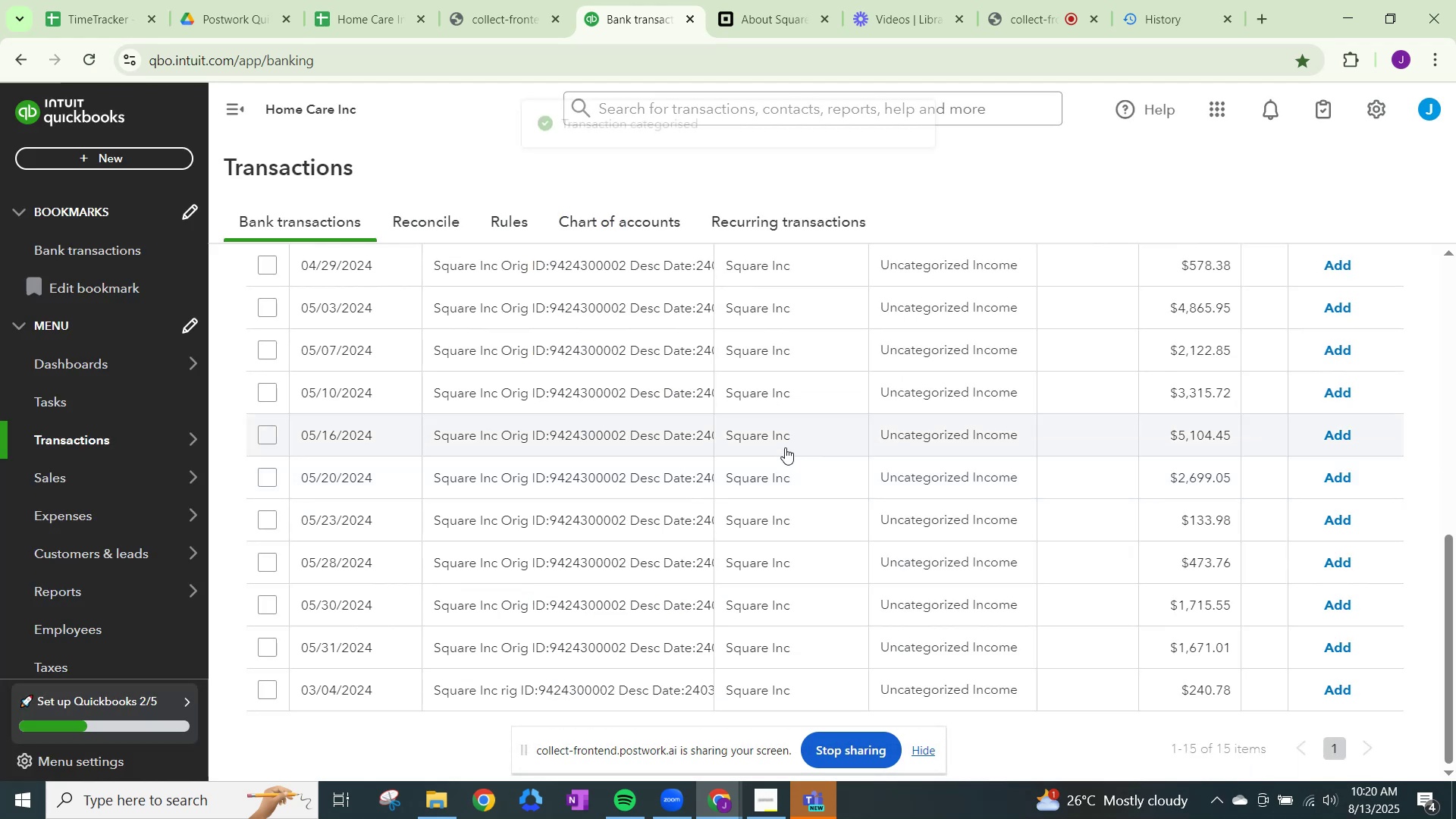 
left_click([776, 439])
 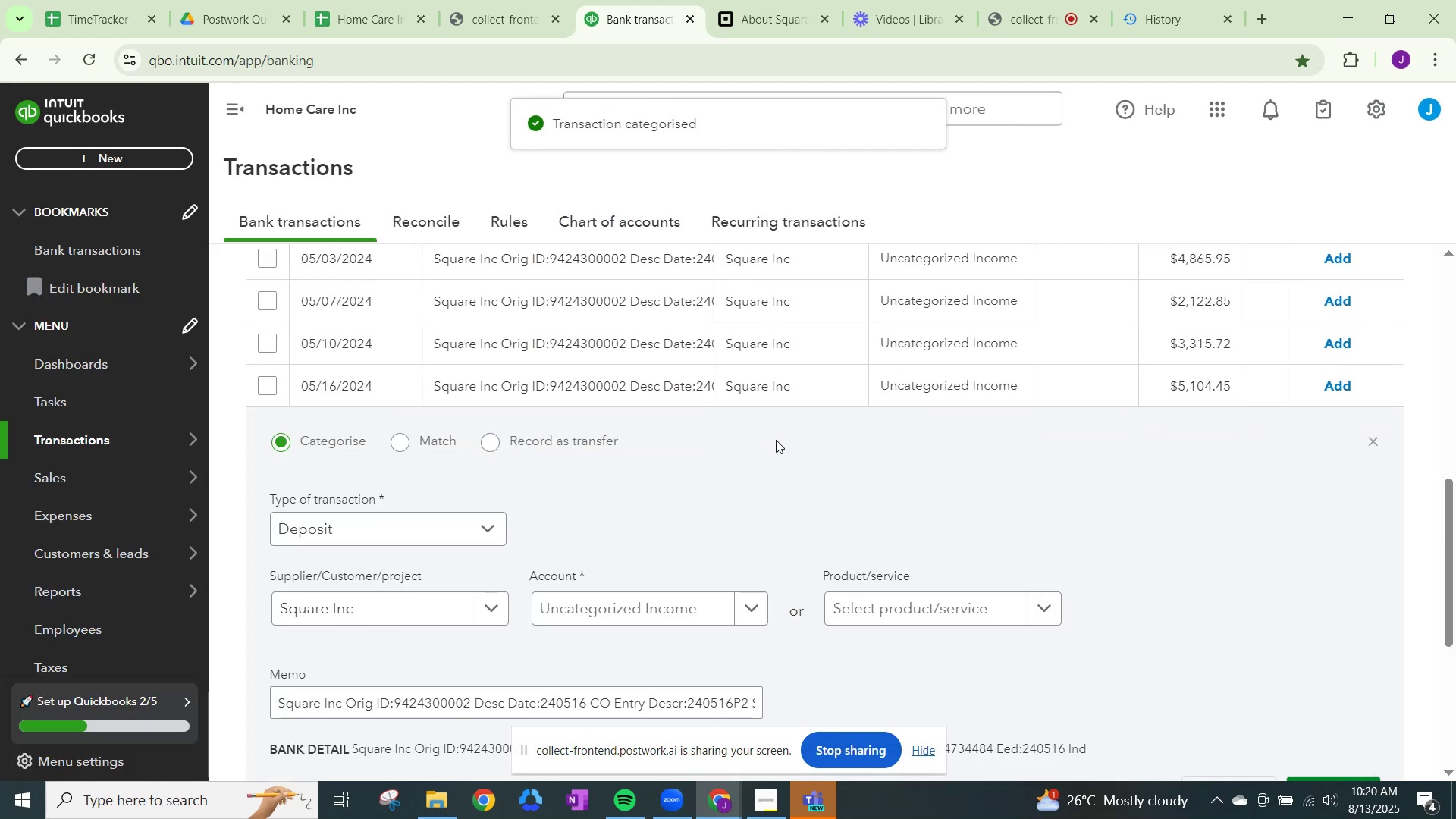 
key(Control+ControlLeft)
 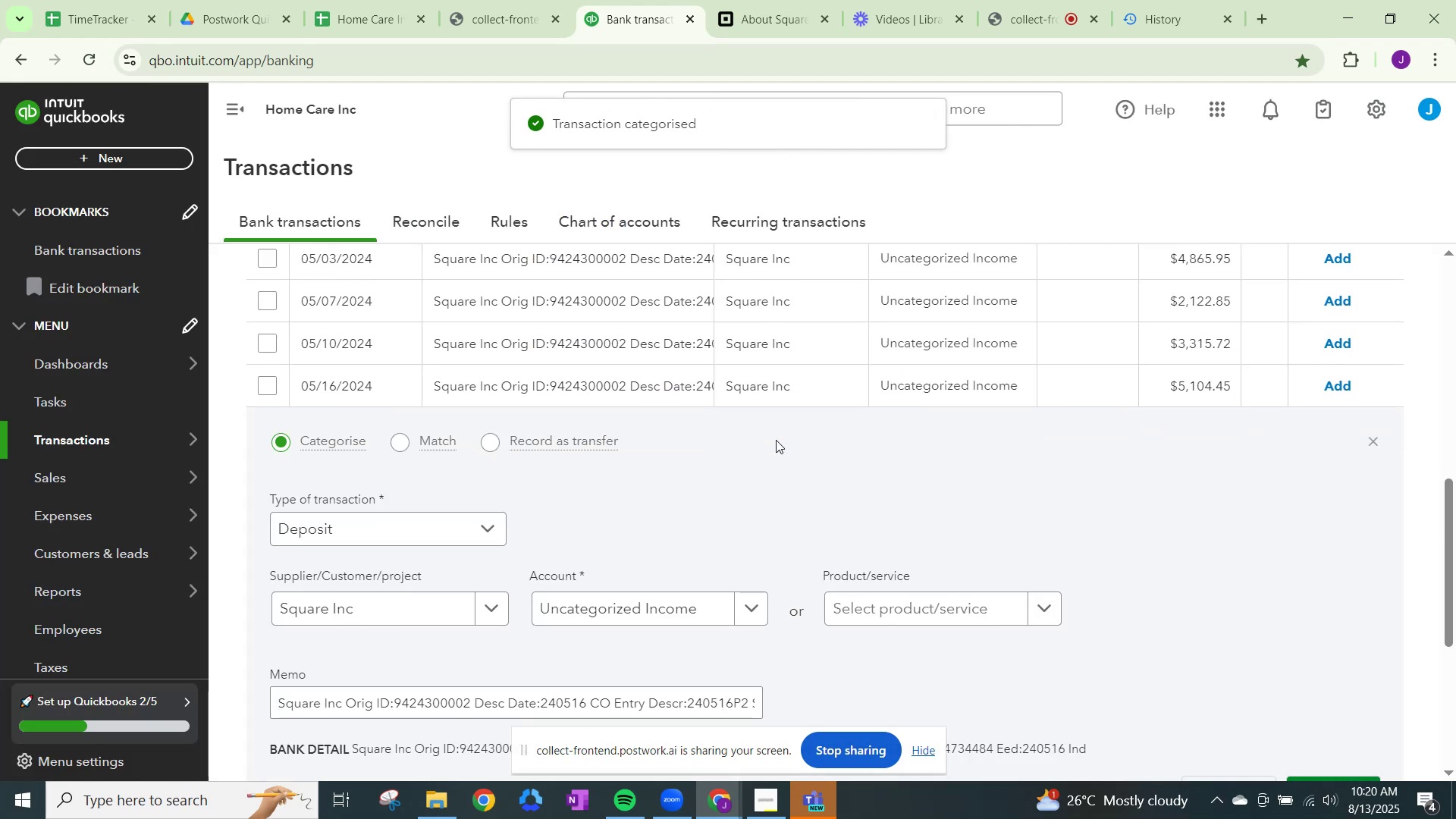 
key(Control+V)
 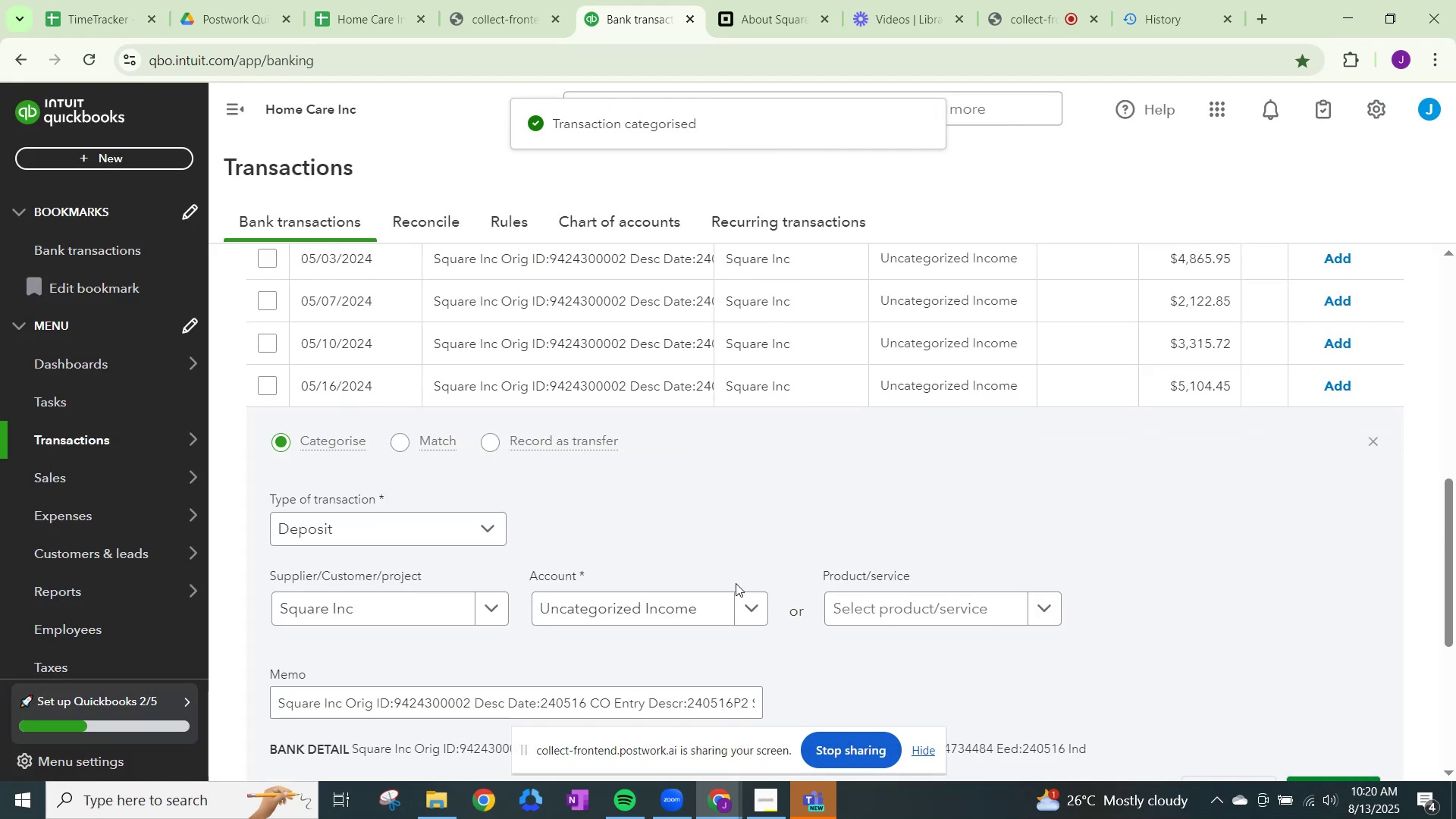 
left_click([748, 610])
 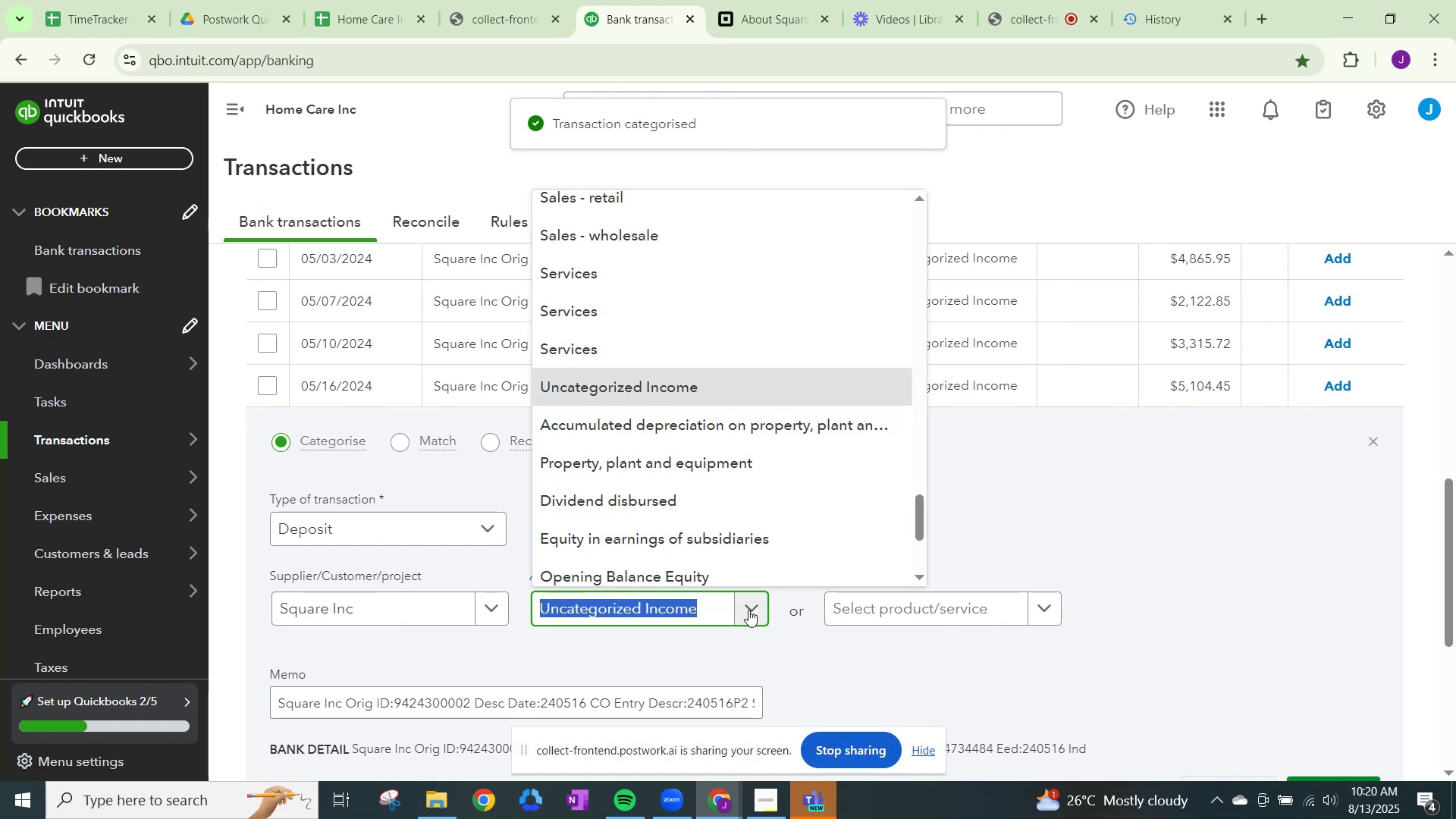 
key(Control+ControlLeft)
 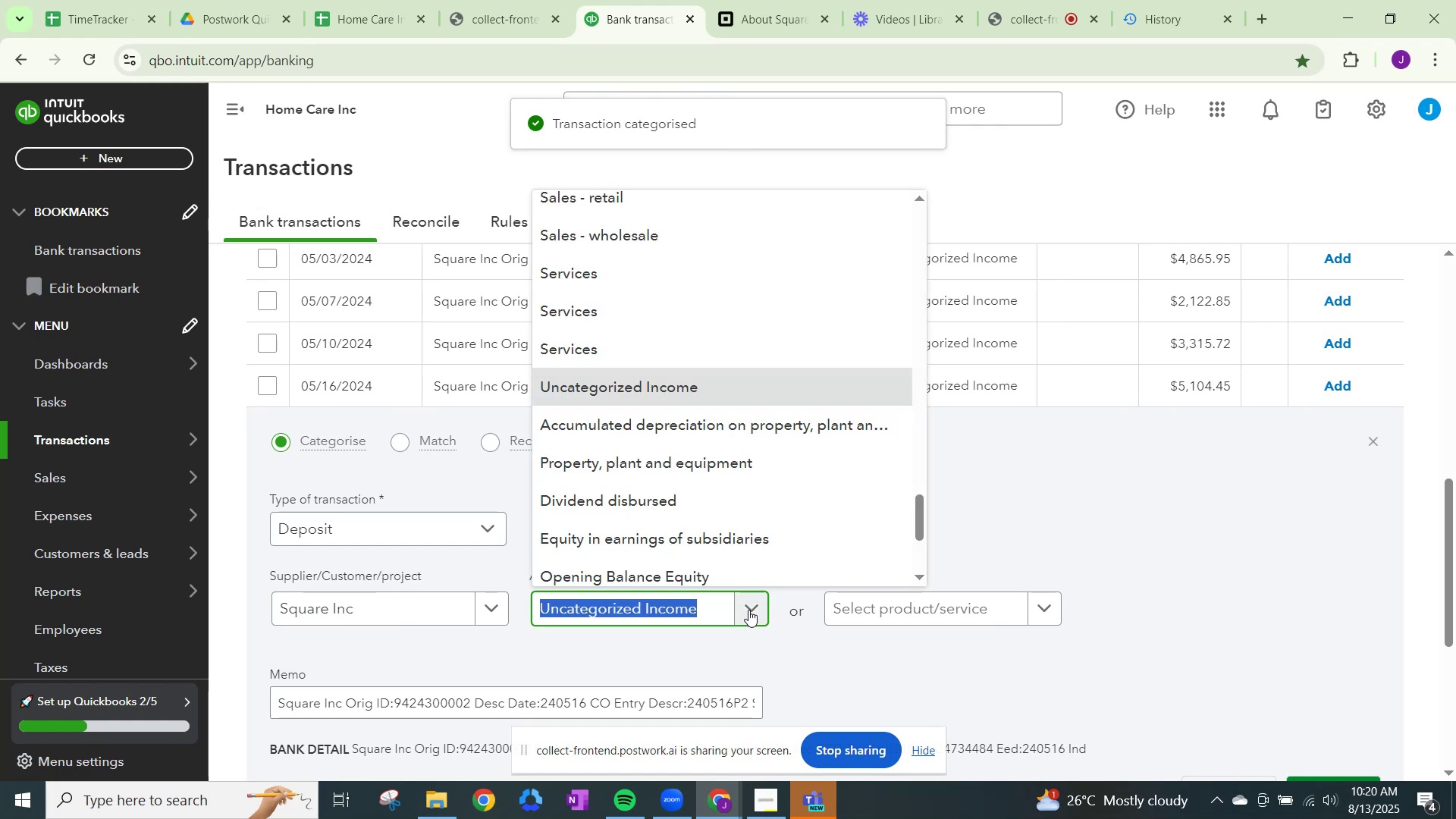 
key(Control+V)
 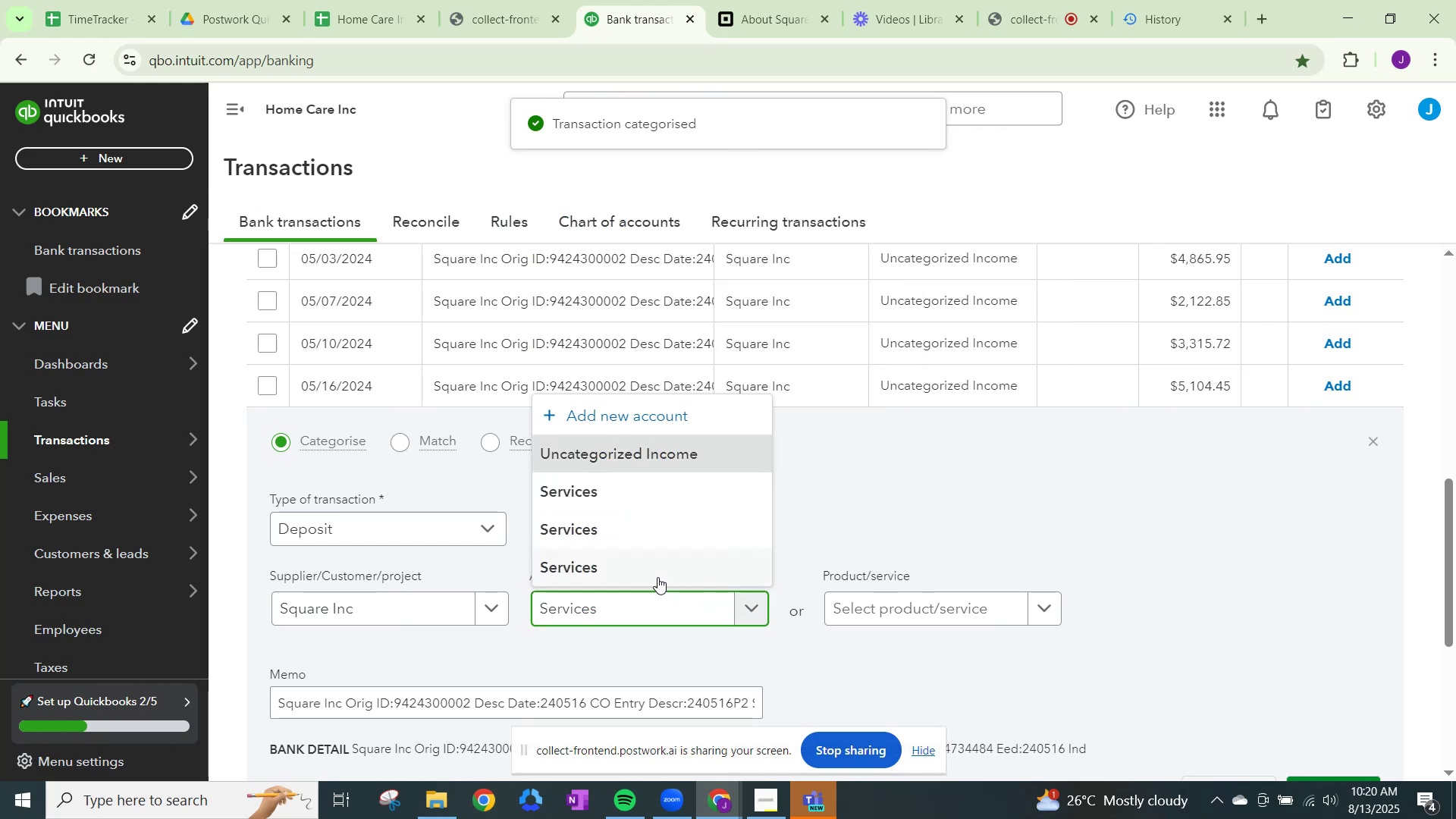 
left_click([656, 570])
 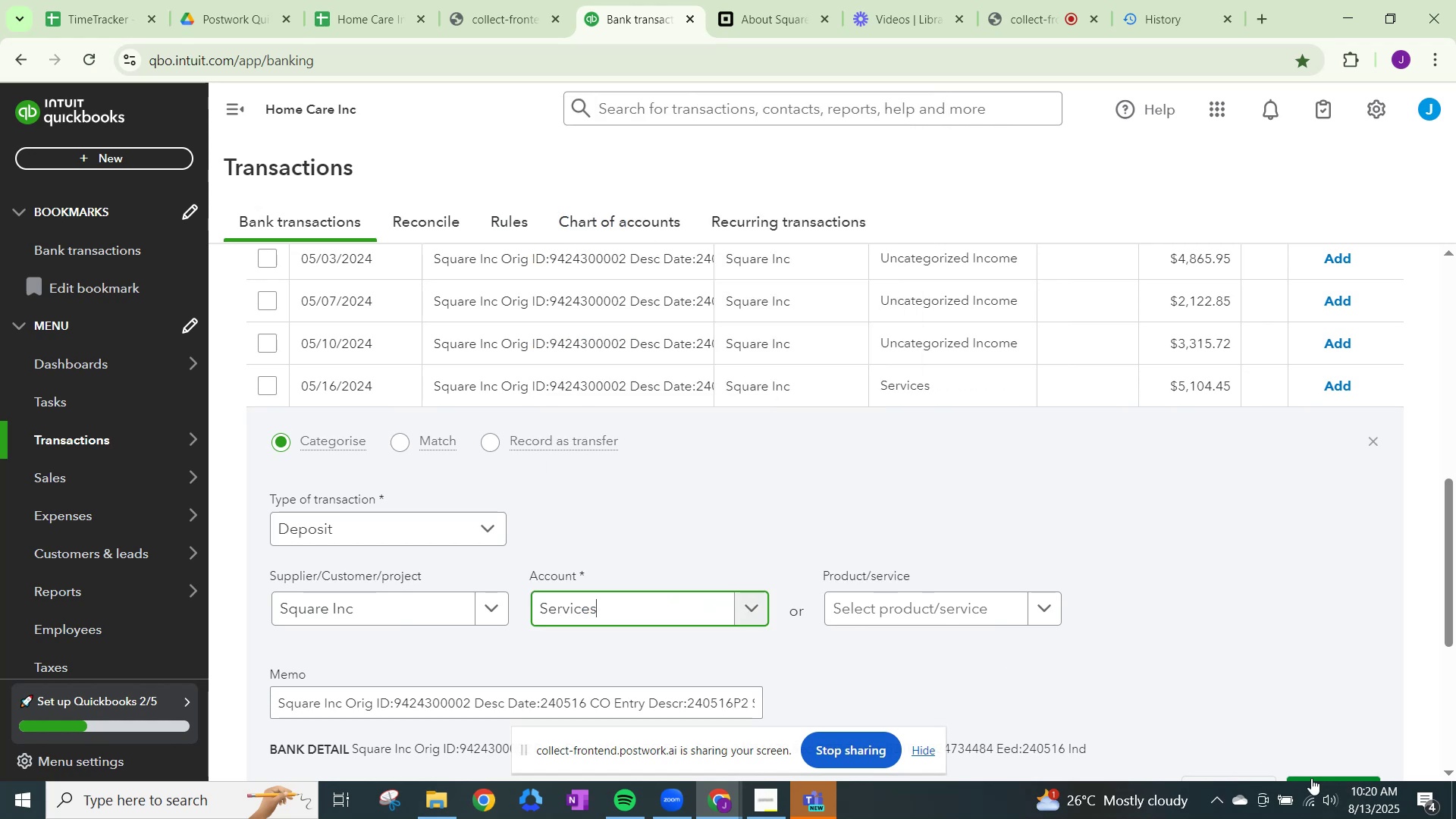 
left_click([1313, 780])
 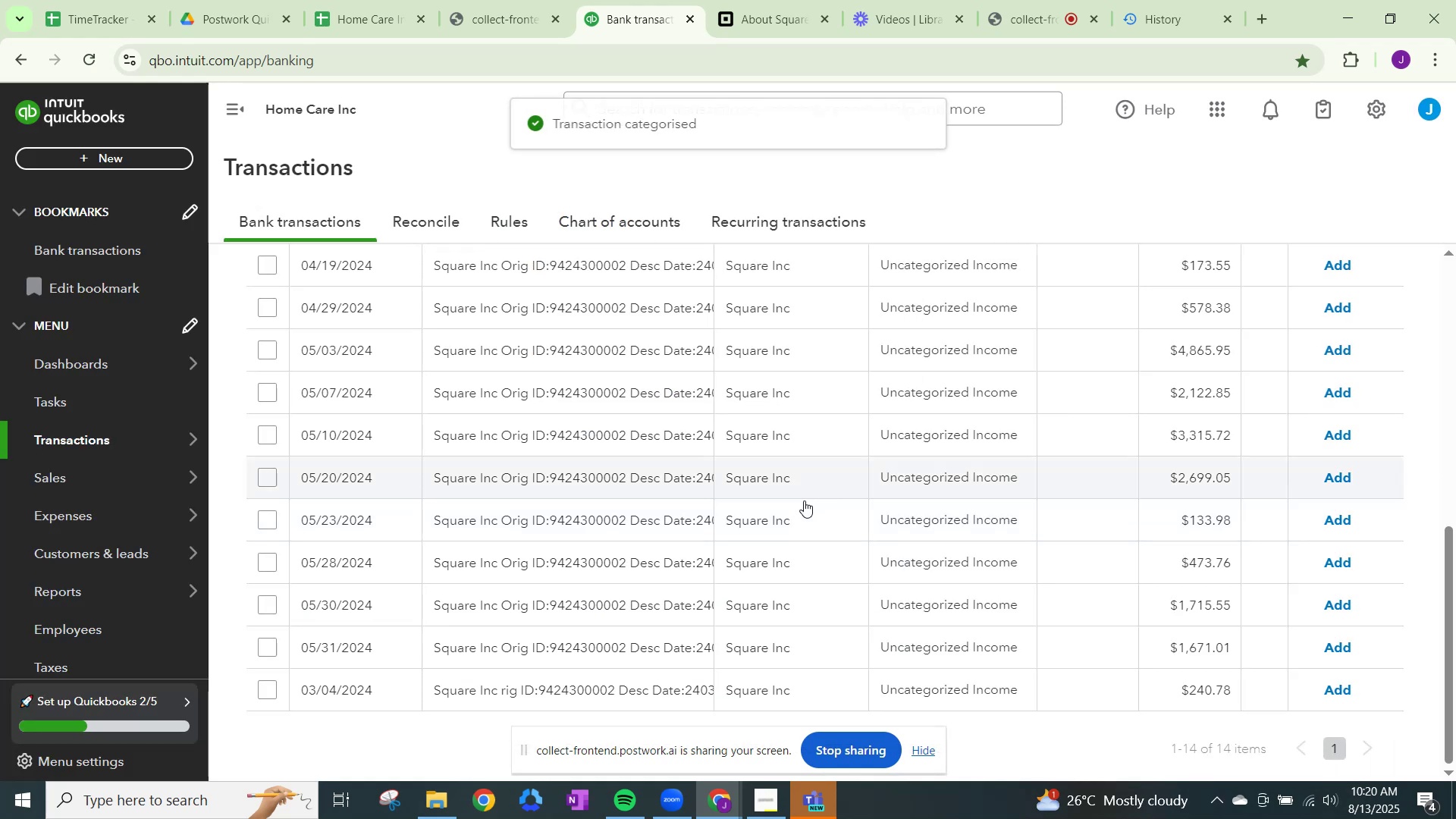 
left_click([805, 501])
 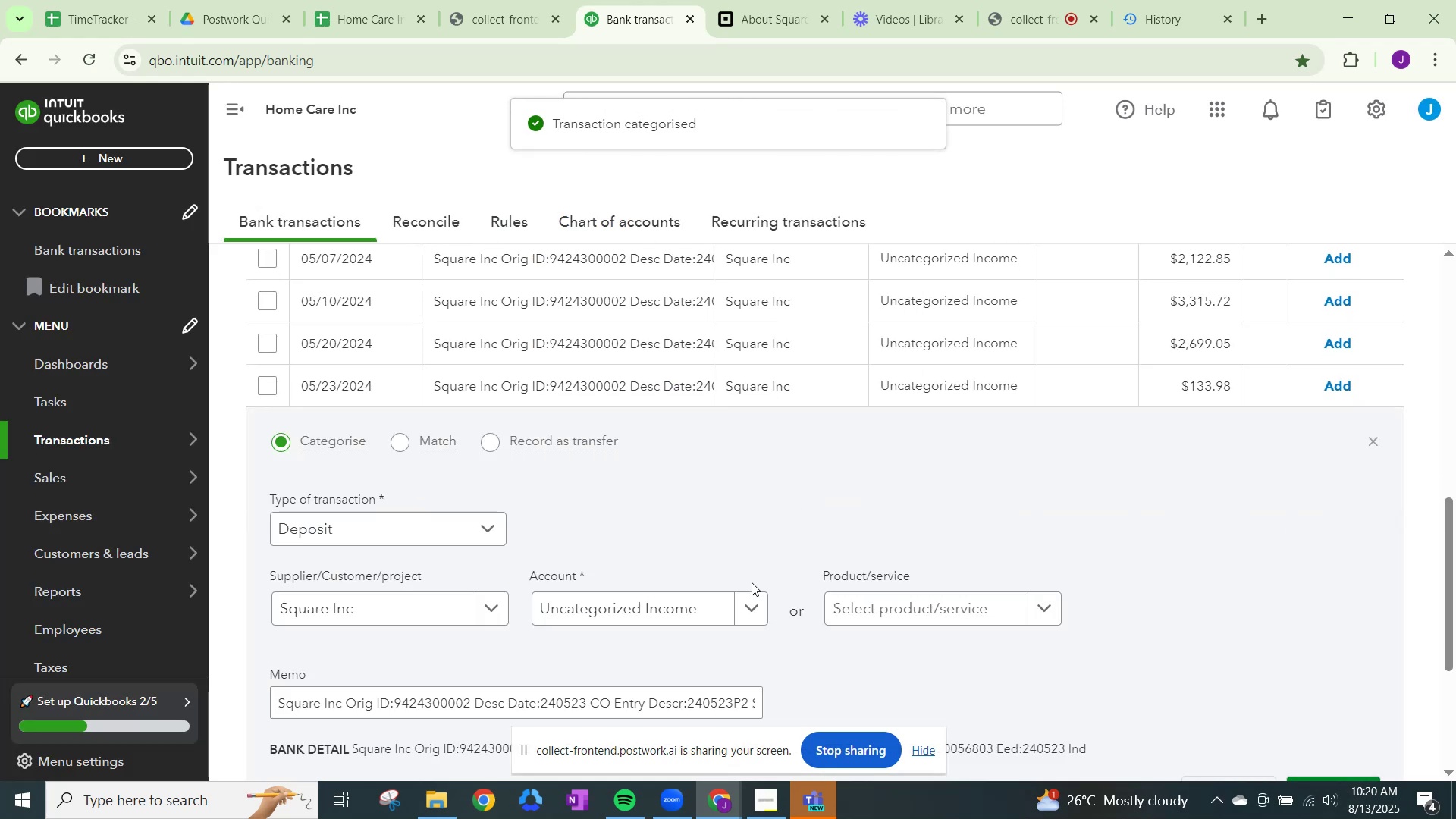 
left_click([753, 601])
 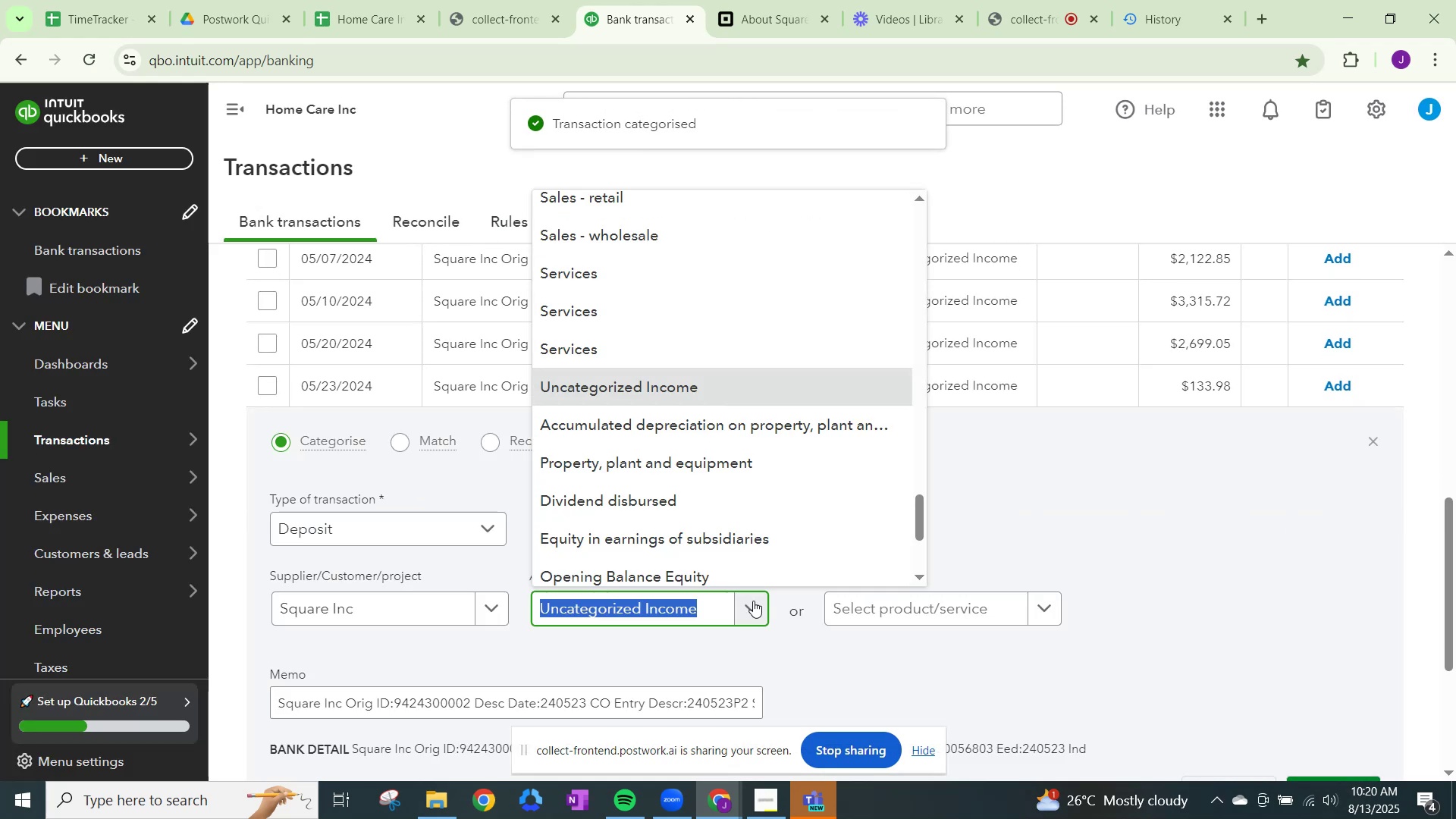 
key(Control+ControlLeft)
 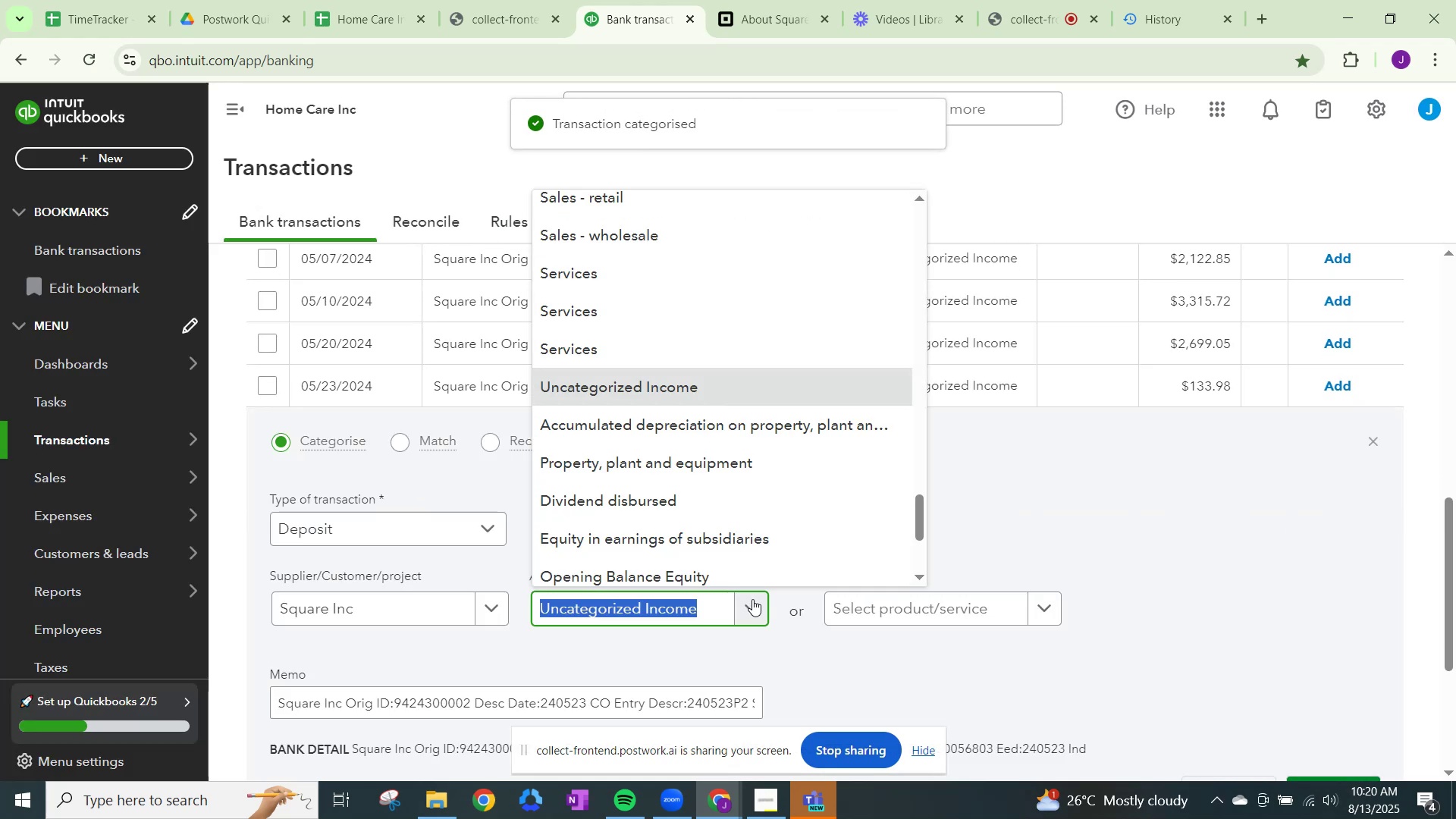 
key(Control+V)
 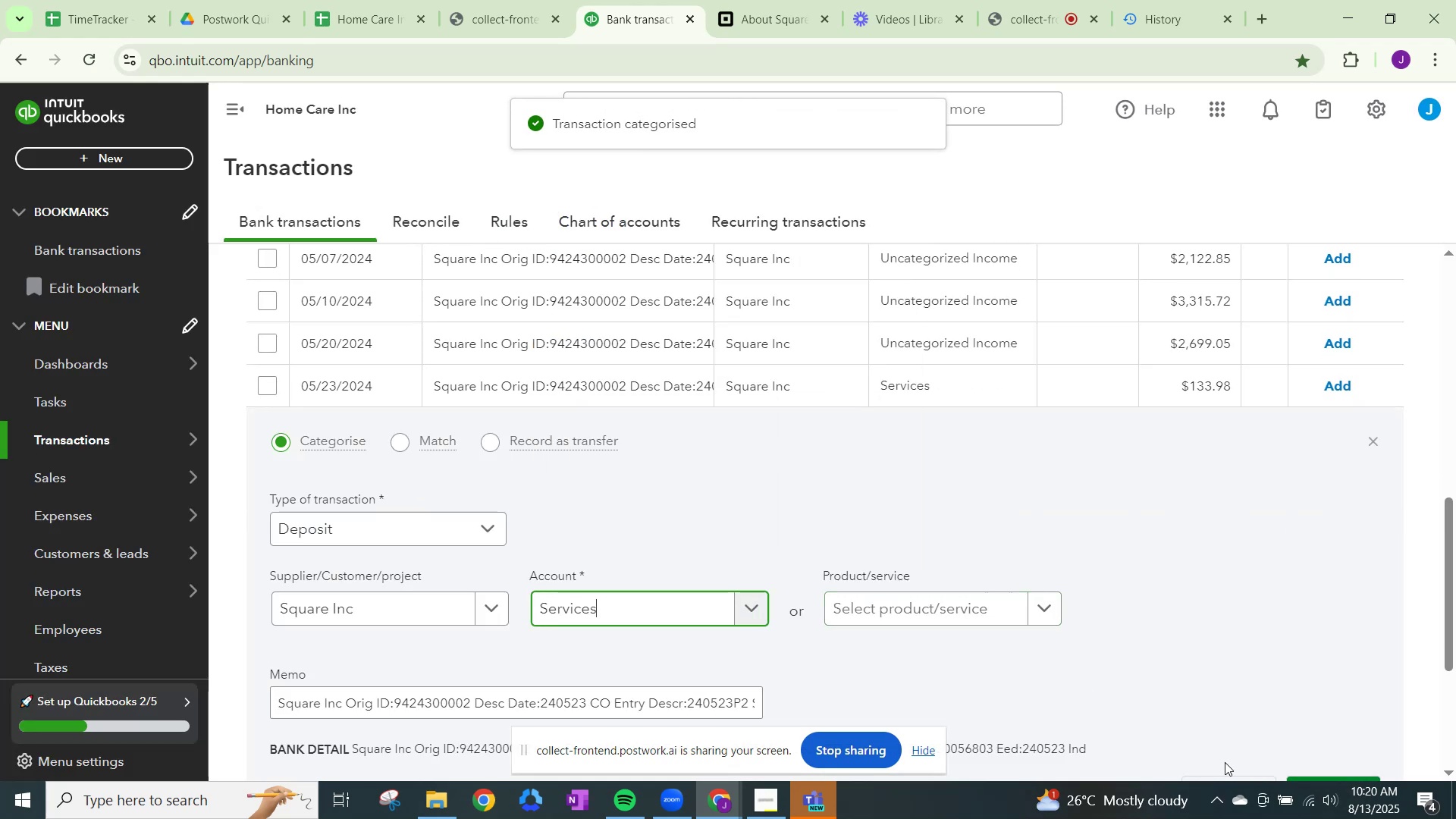 
left_click([1301, 777])
 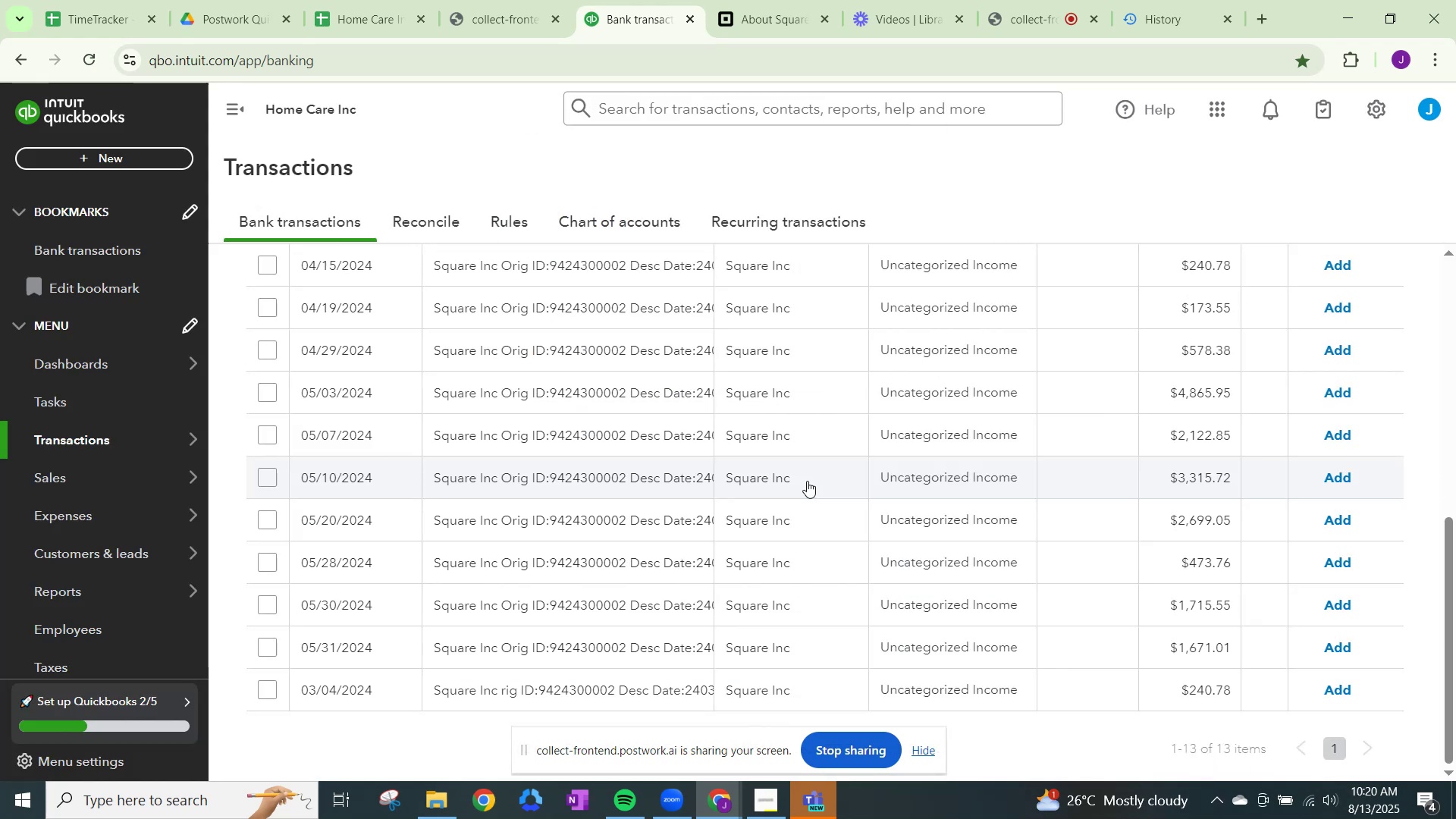 
left_click([806, 481])
 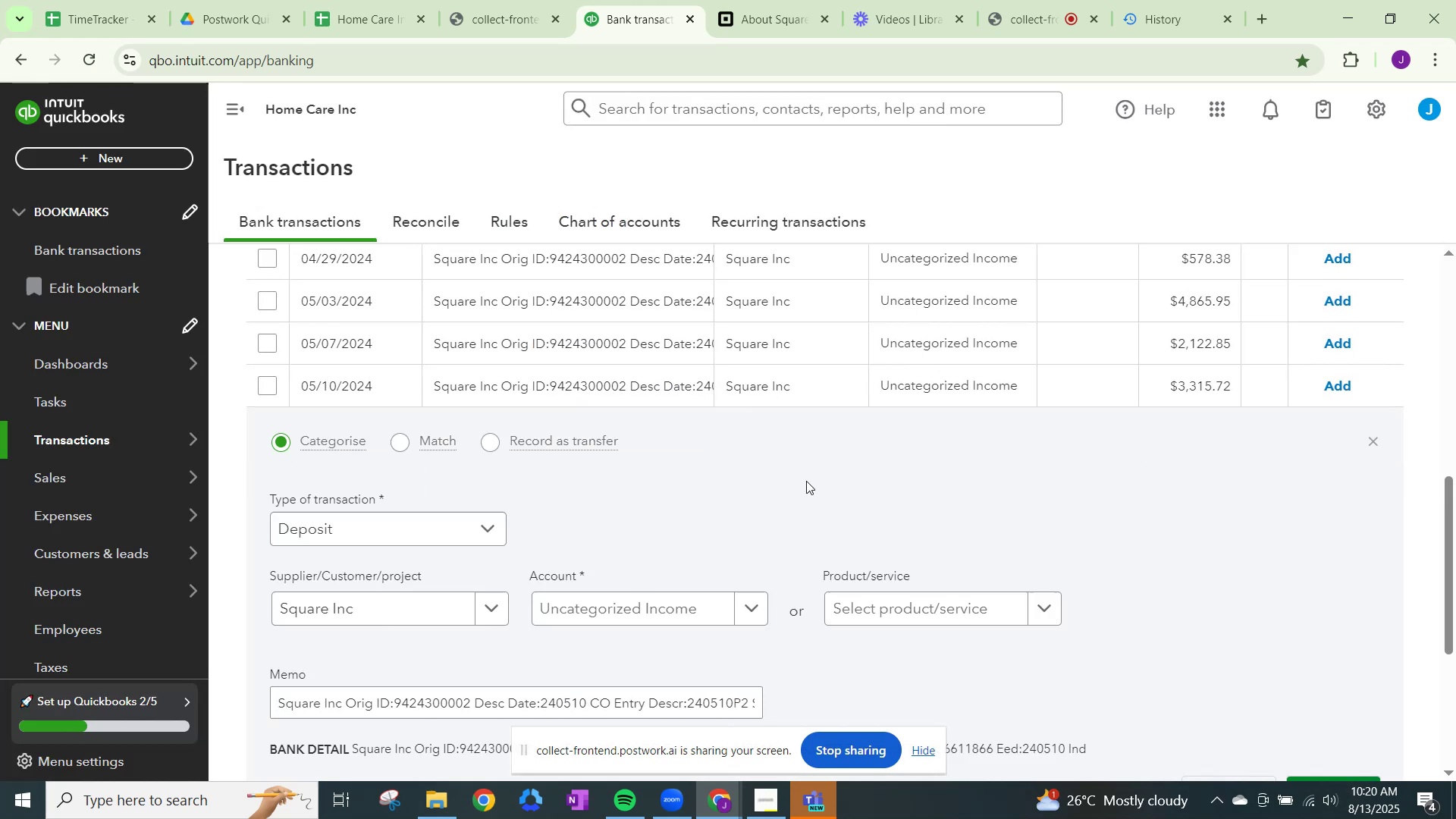 
key(Control+ControlLeft)
 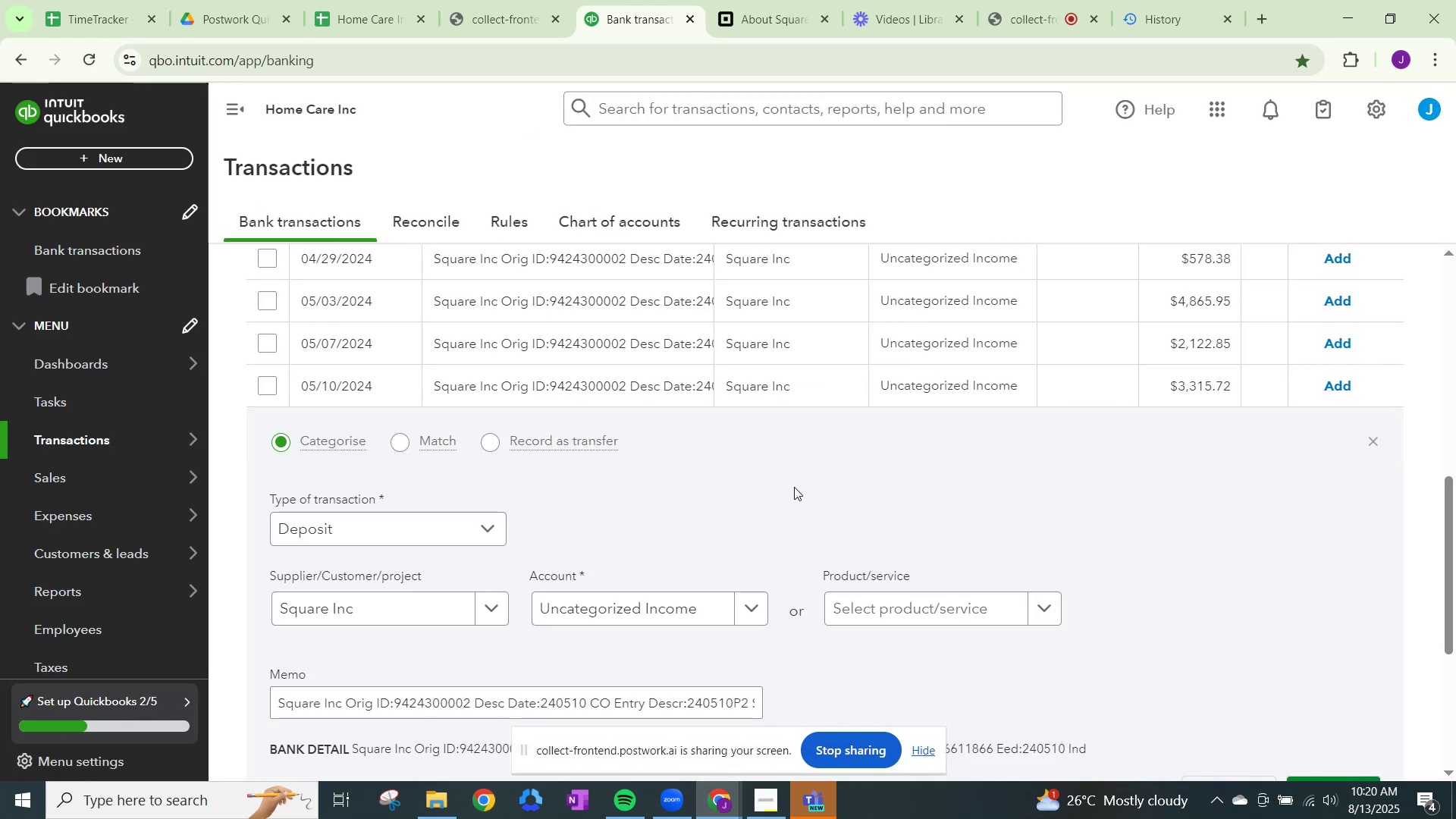 
key(Control+ControlLeft)
 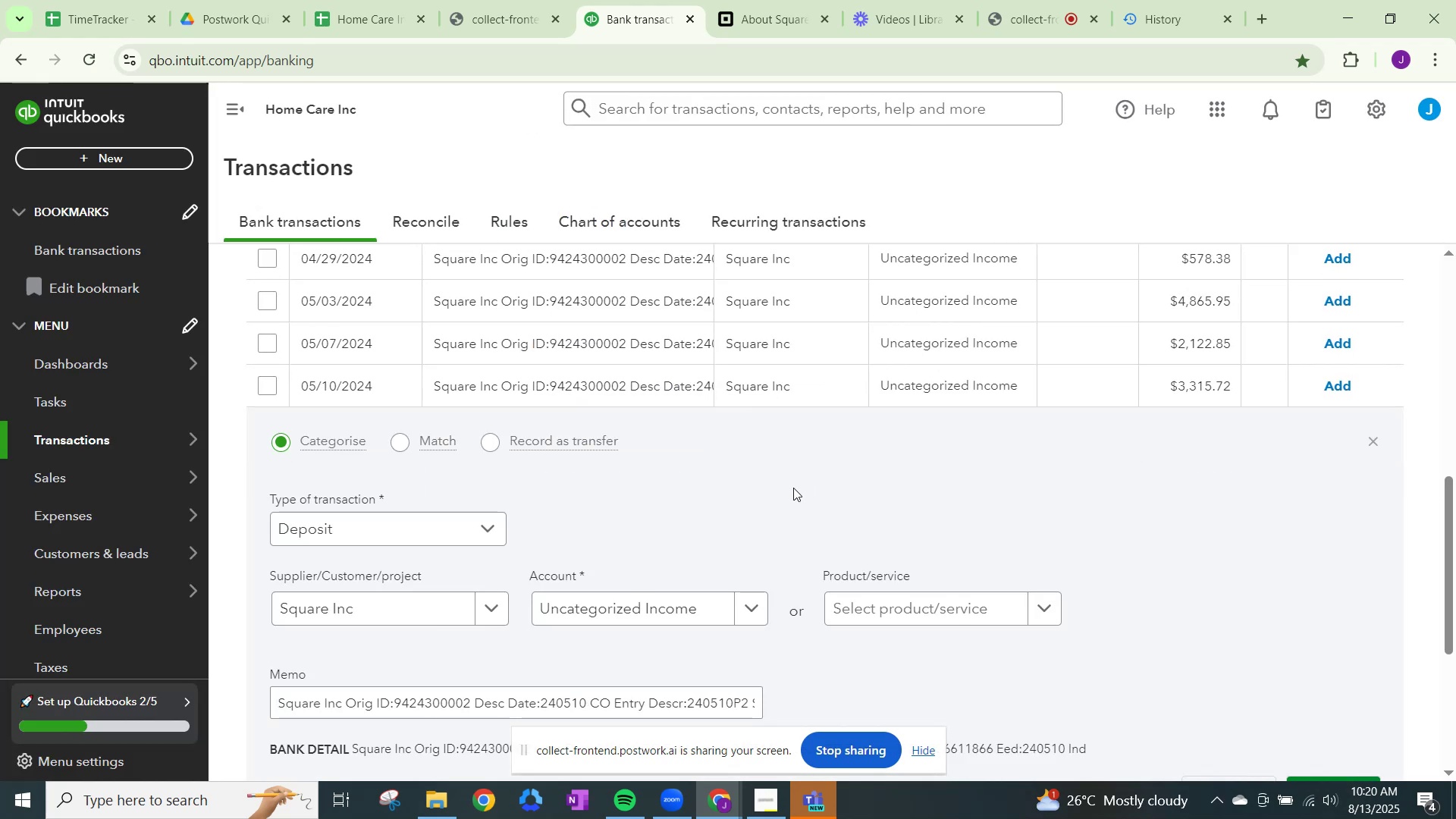 
key(Control+V)
 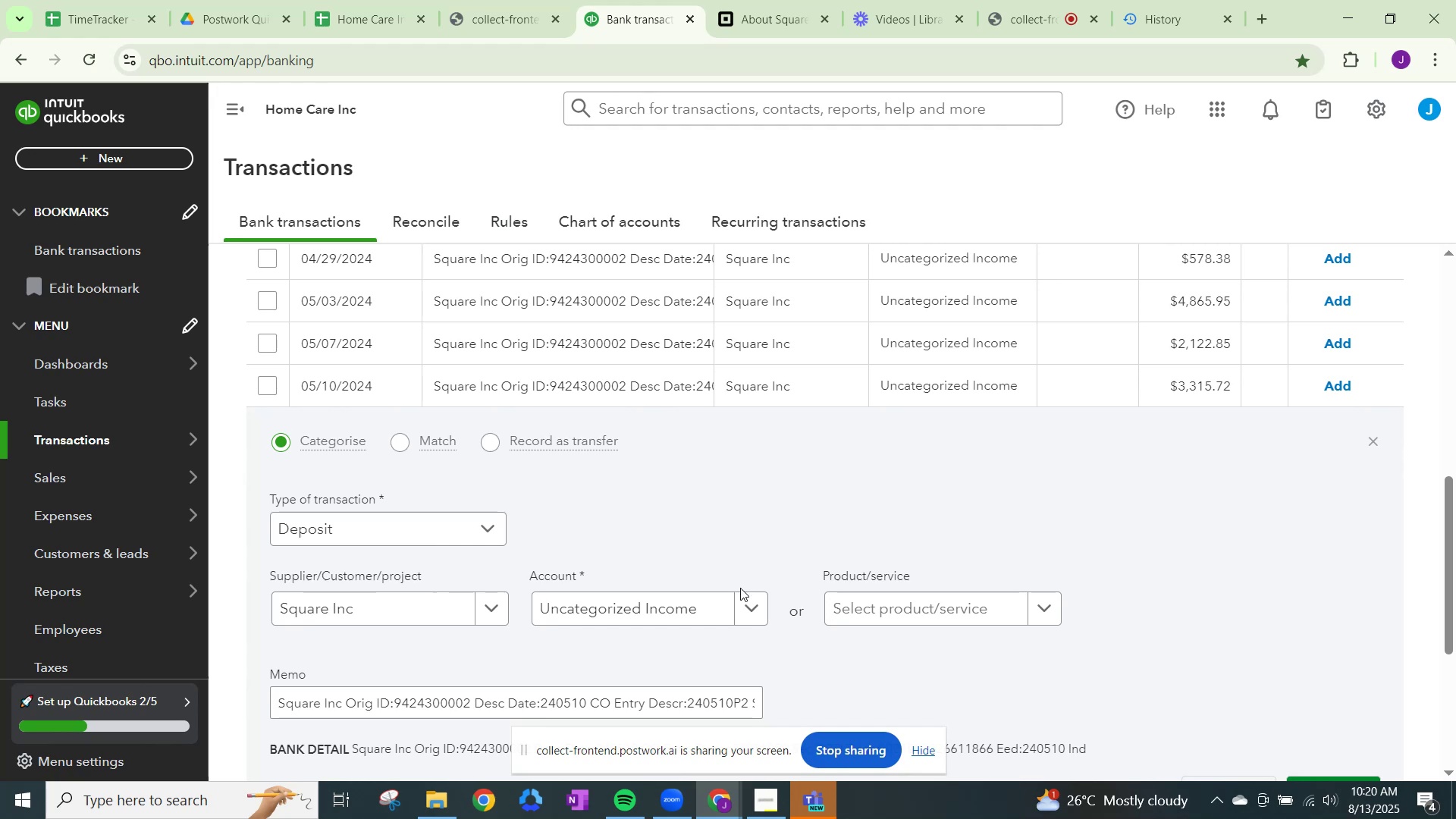 
left_click([751, 607])
 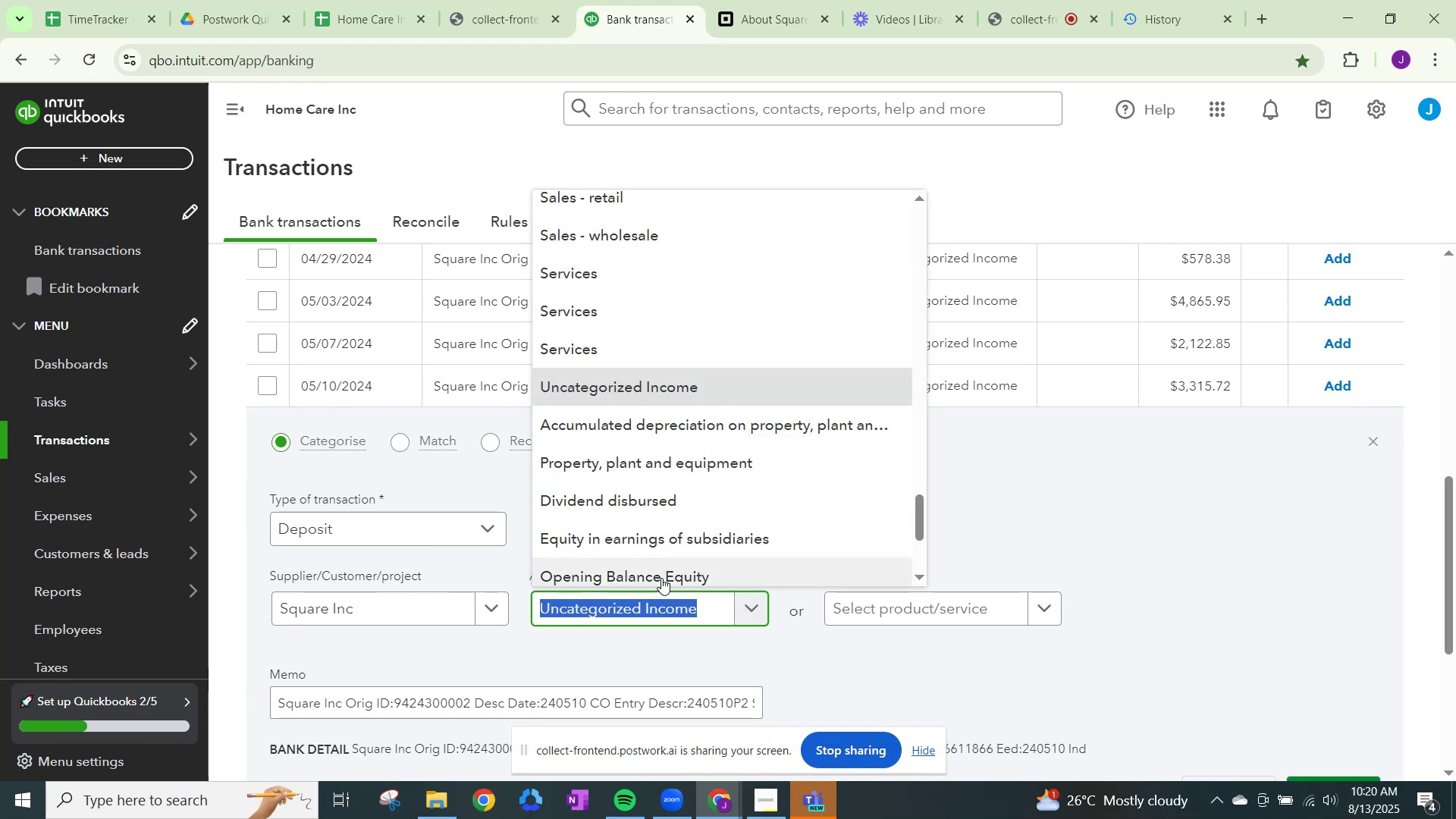 
key(Control+ControlLeft)
 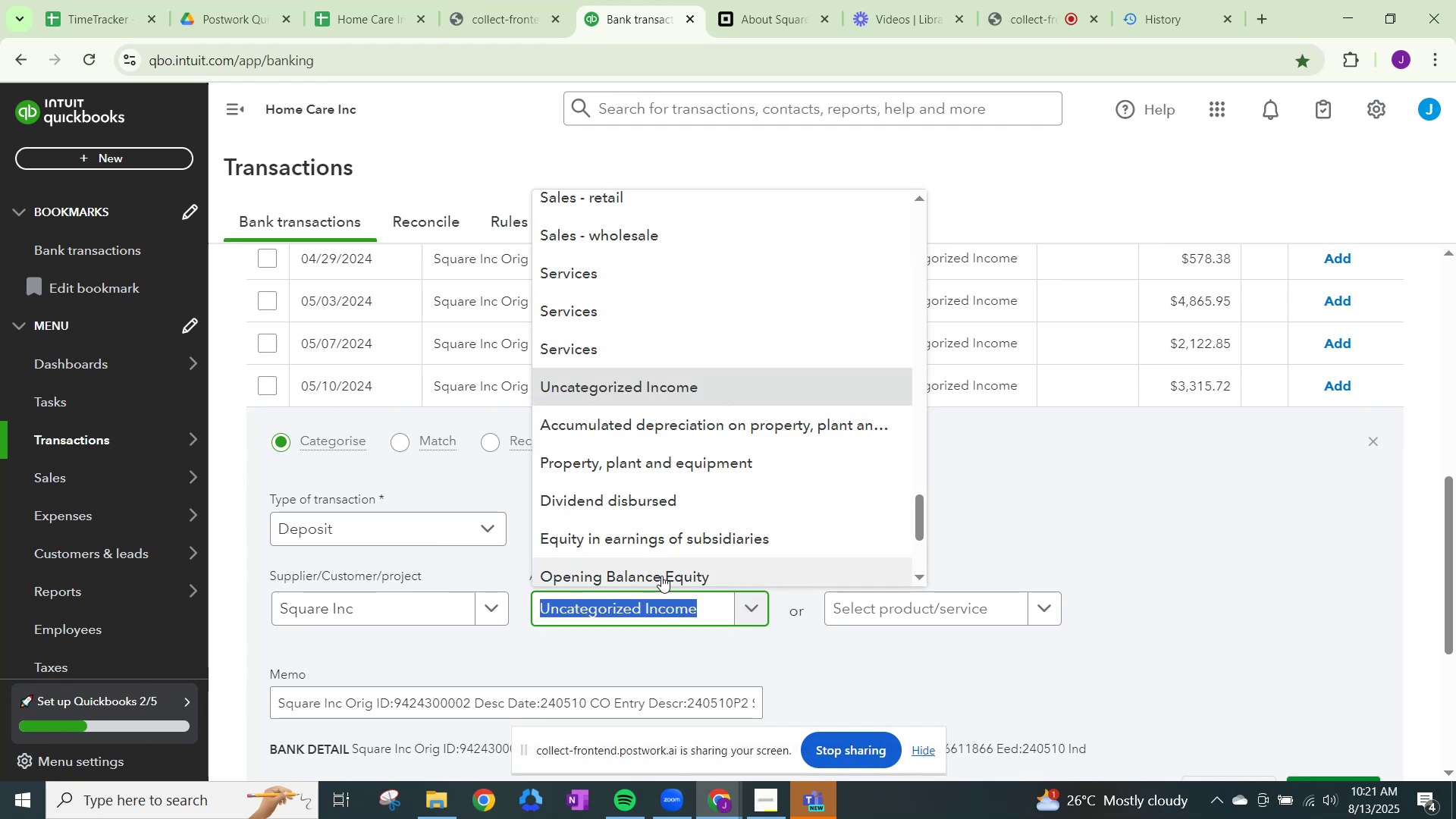 
key(Control+V)
 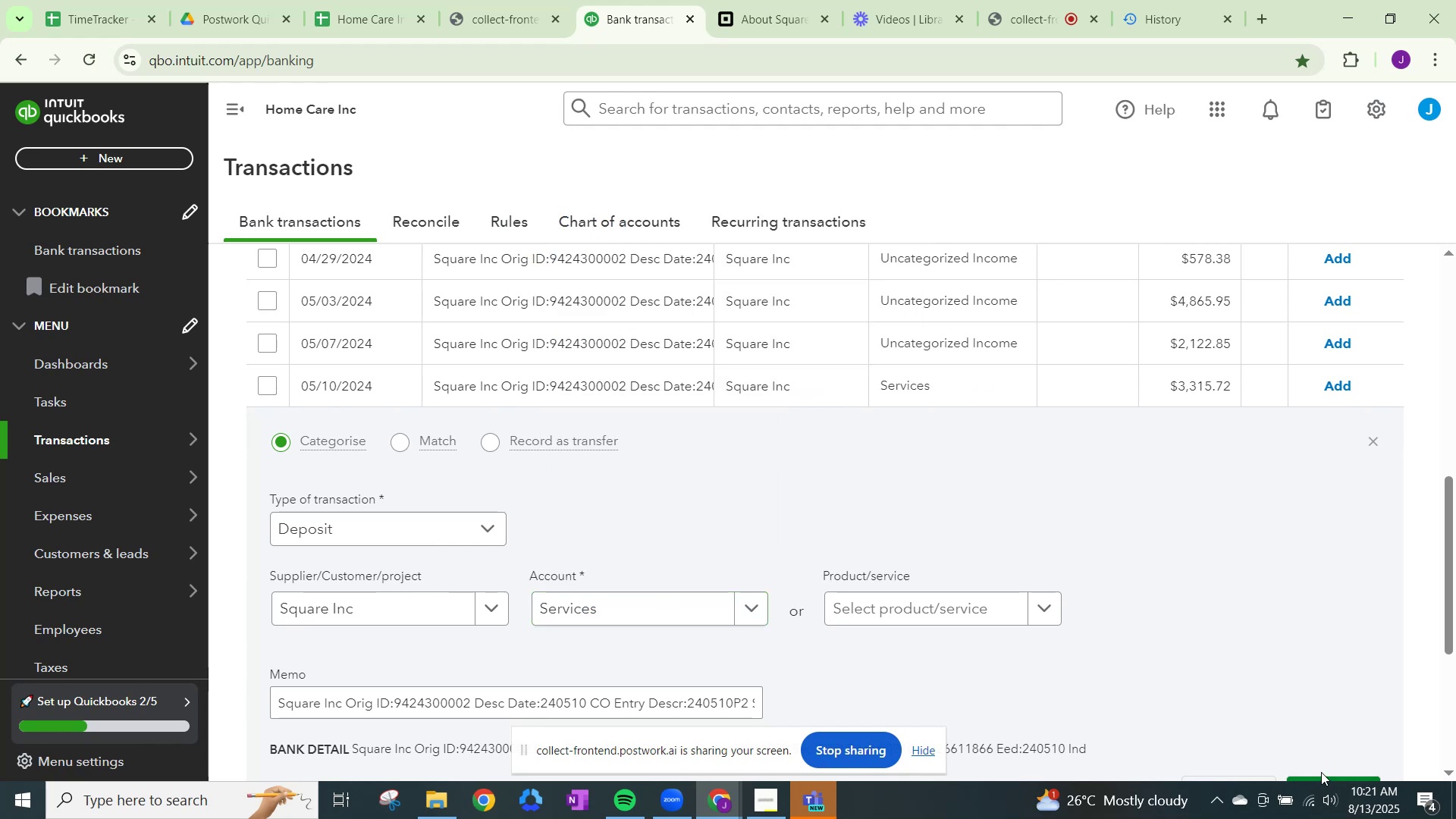 
left_click([1320, 778])
 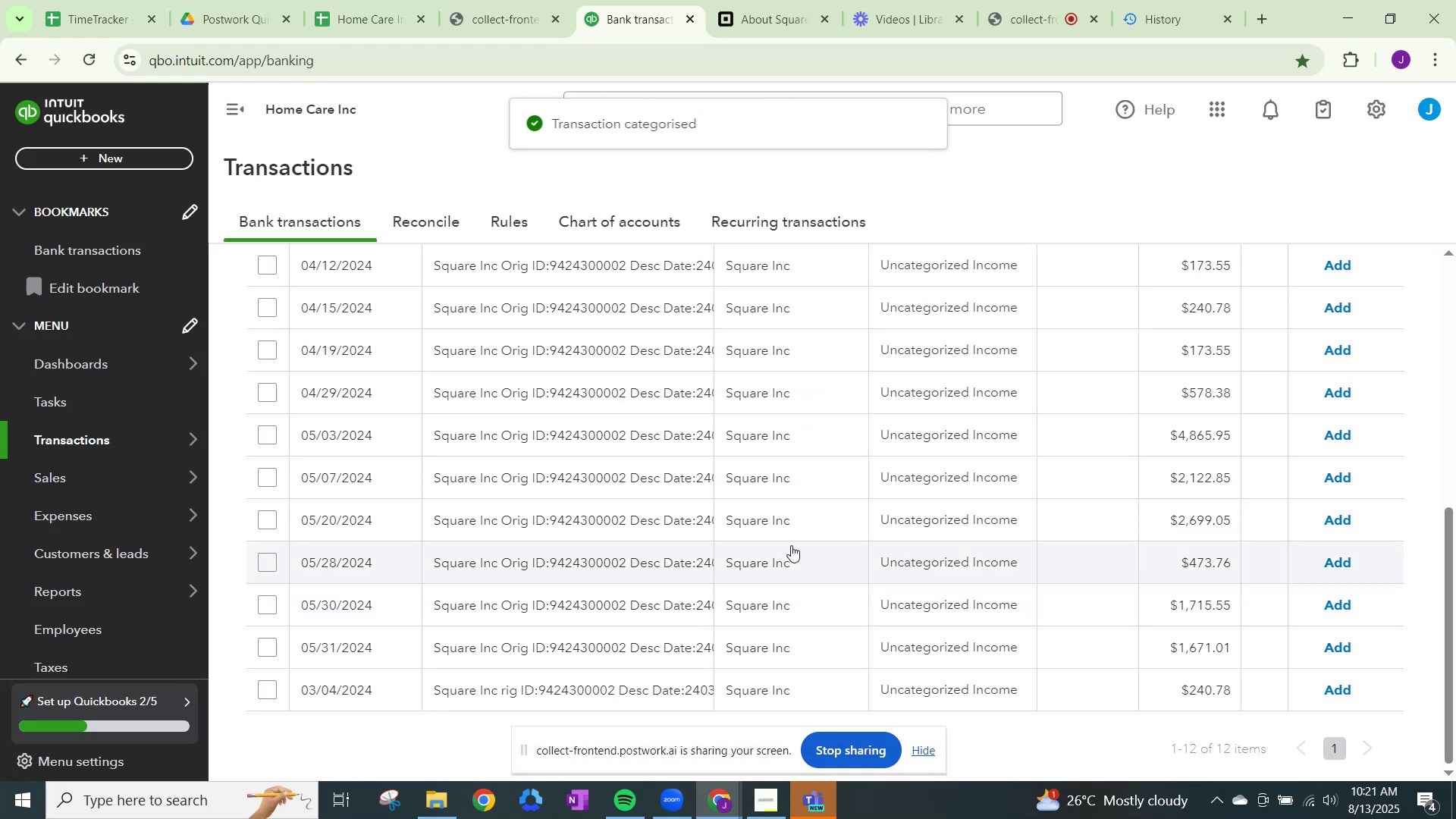 
left_click([789, 546])
 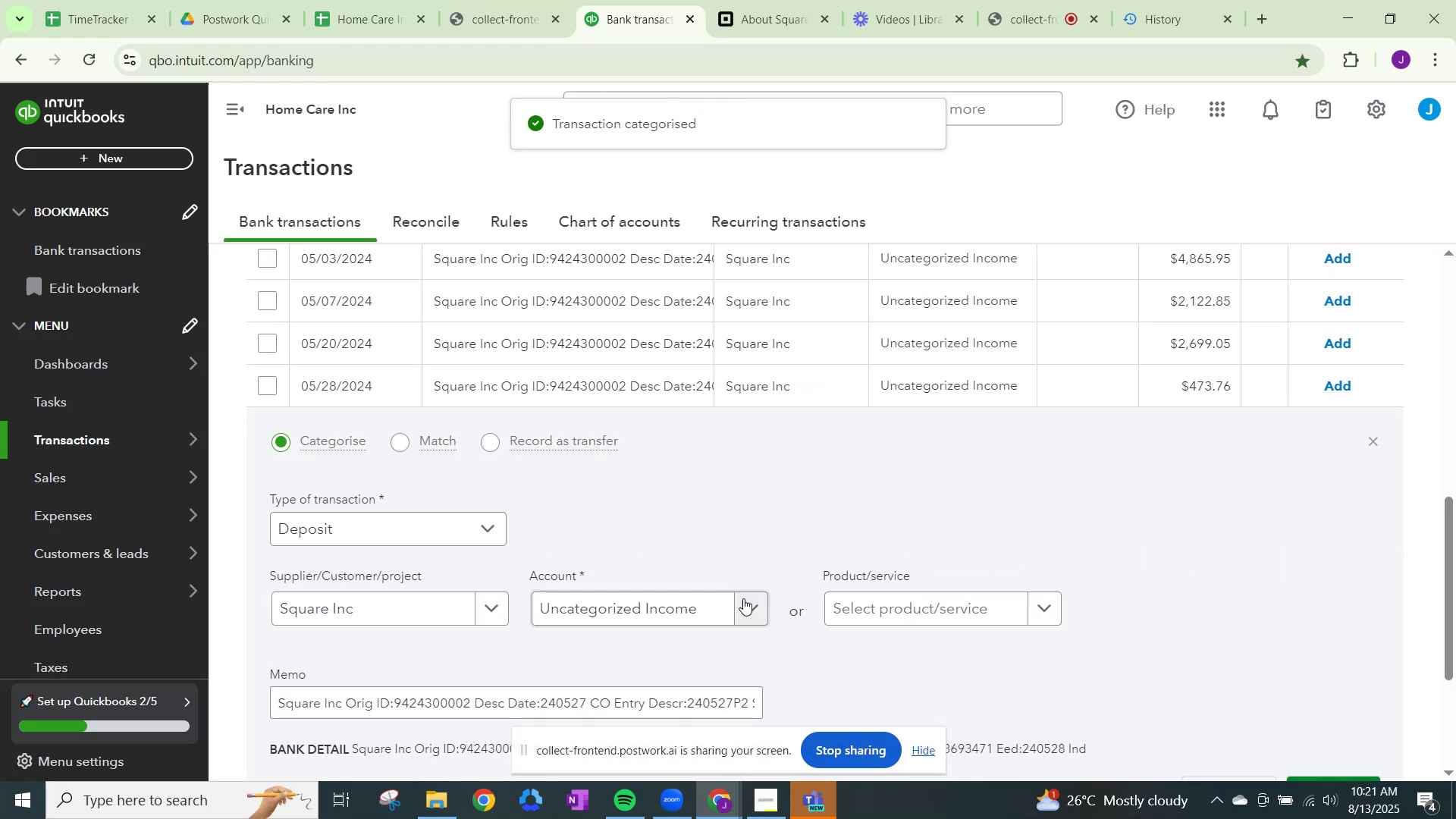 
left_click([748, 610])
 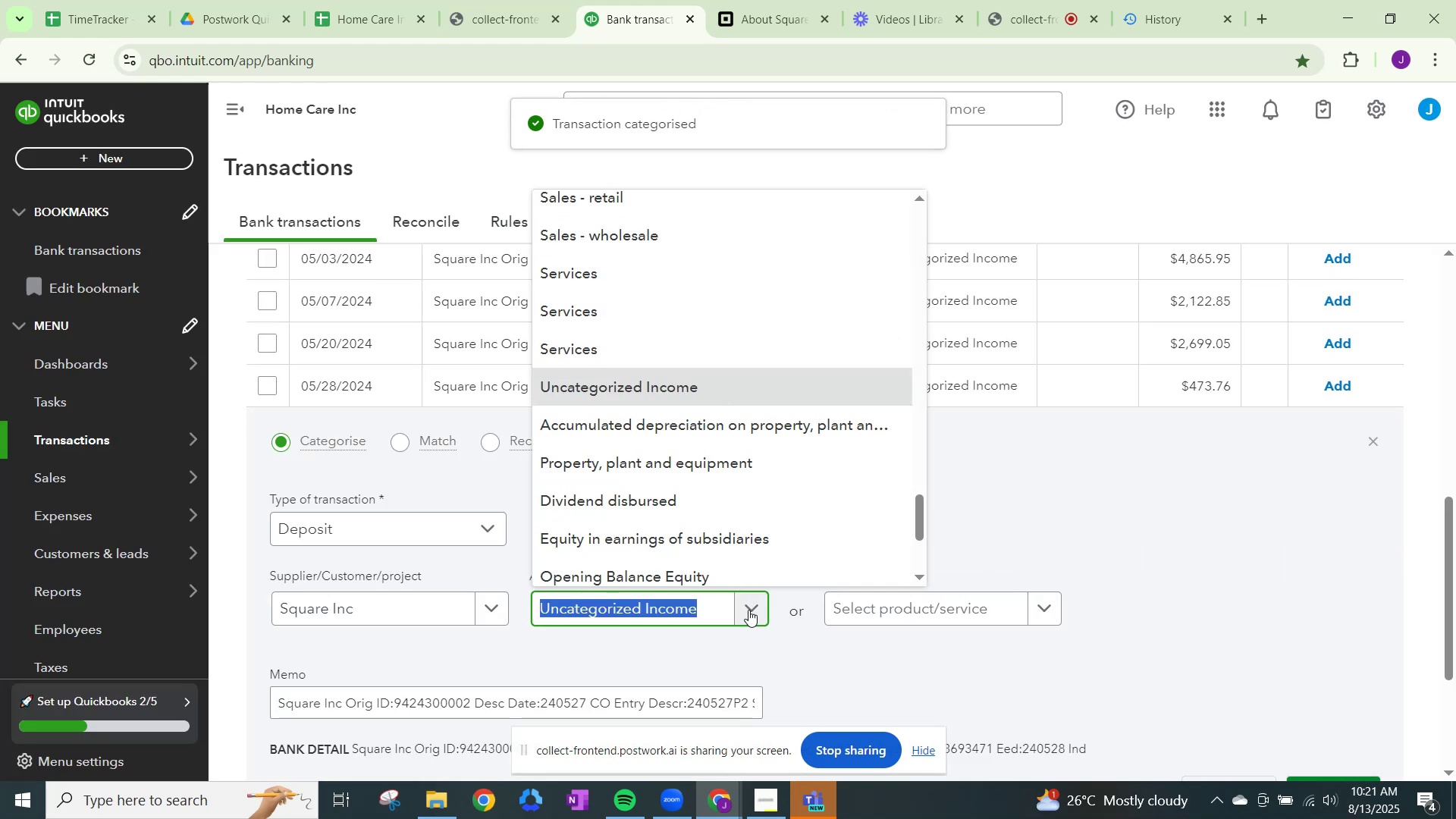 
key(Control+ControlLeft)
 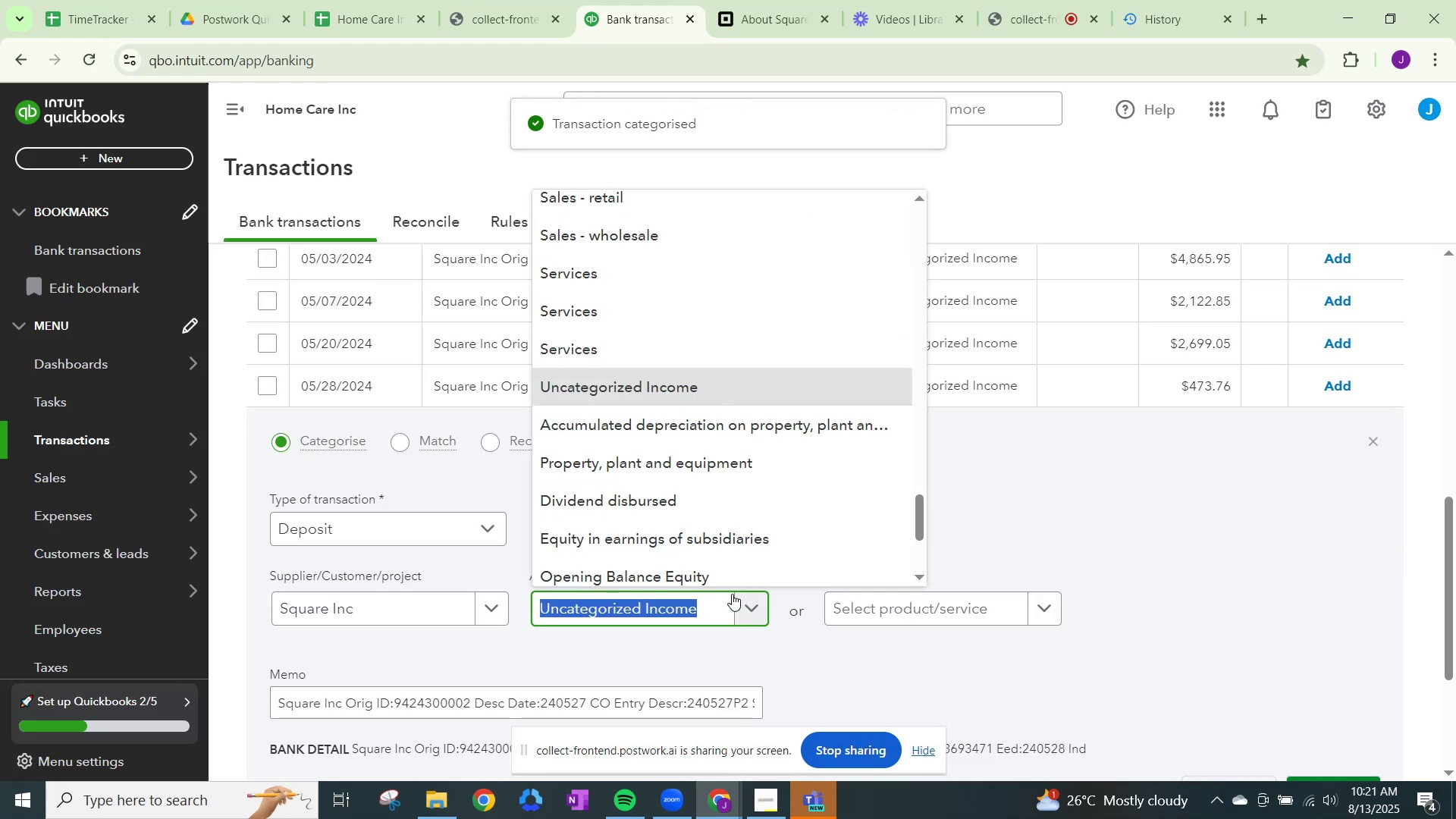 
key(Control+V)
 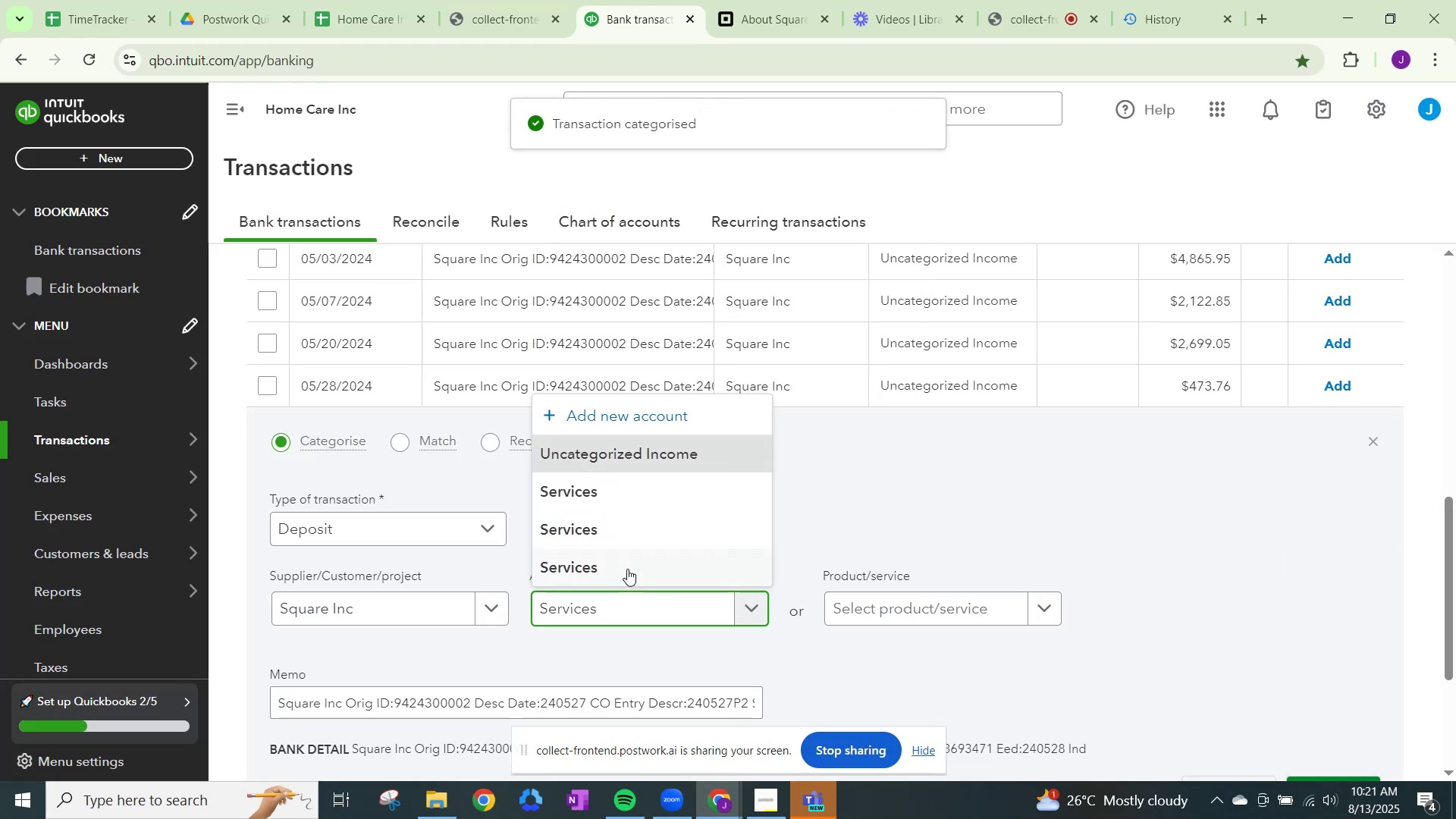 
left_click([626, 560])
 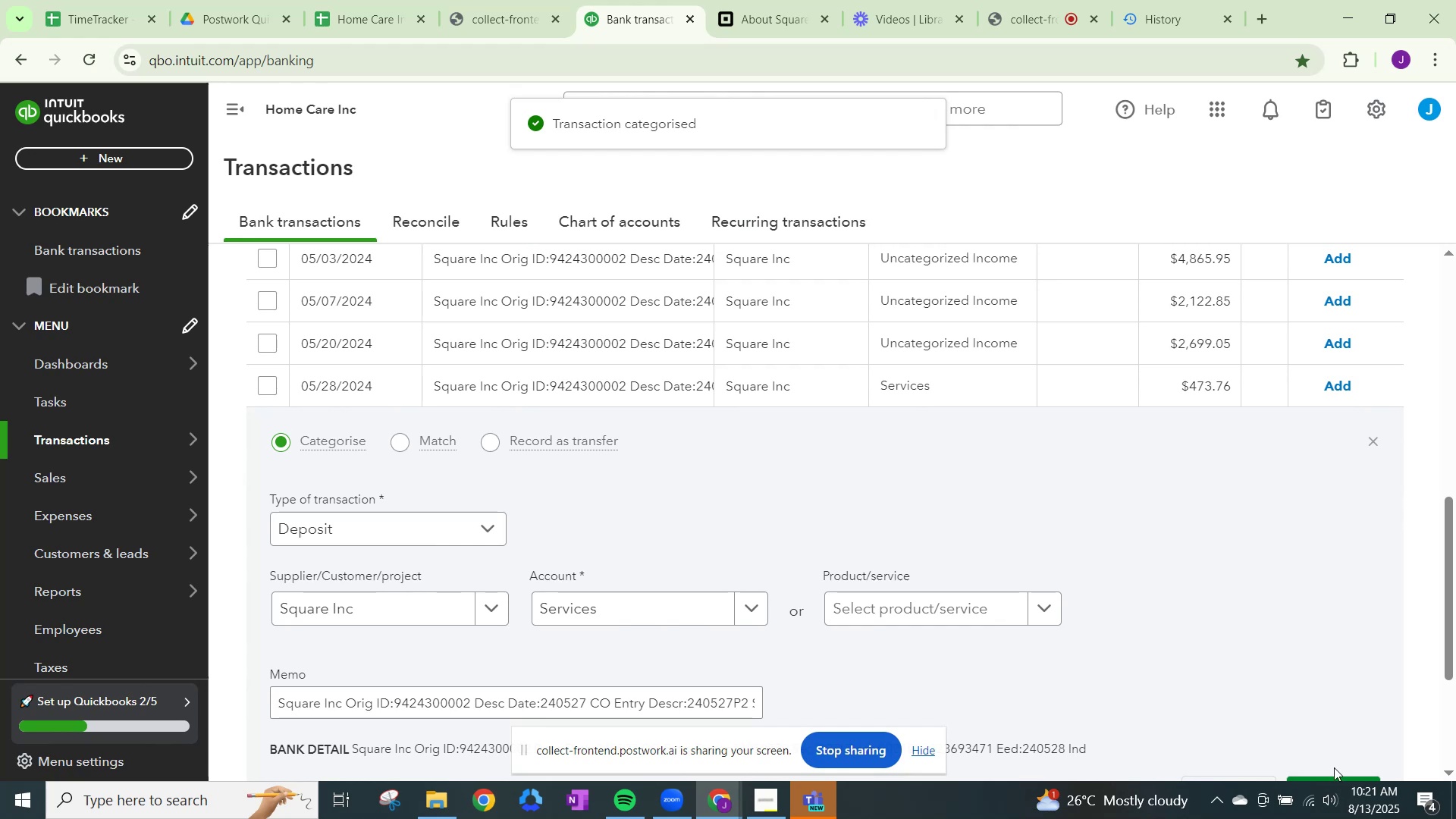 
left_click([1333, 770])
 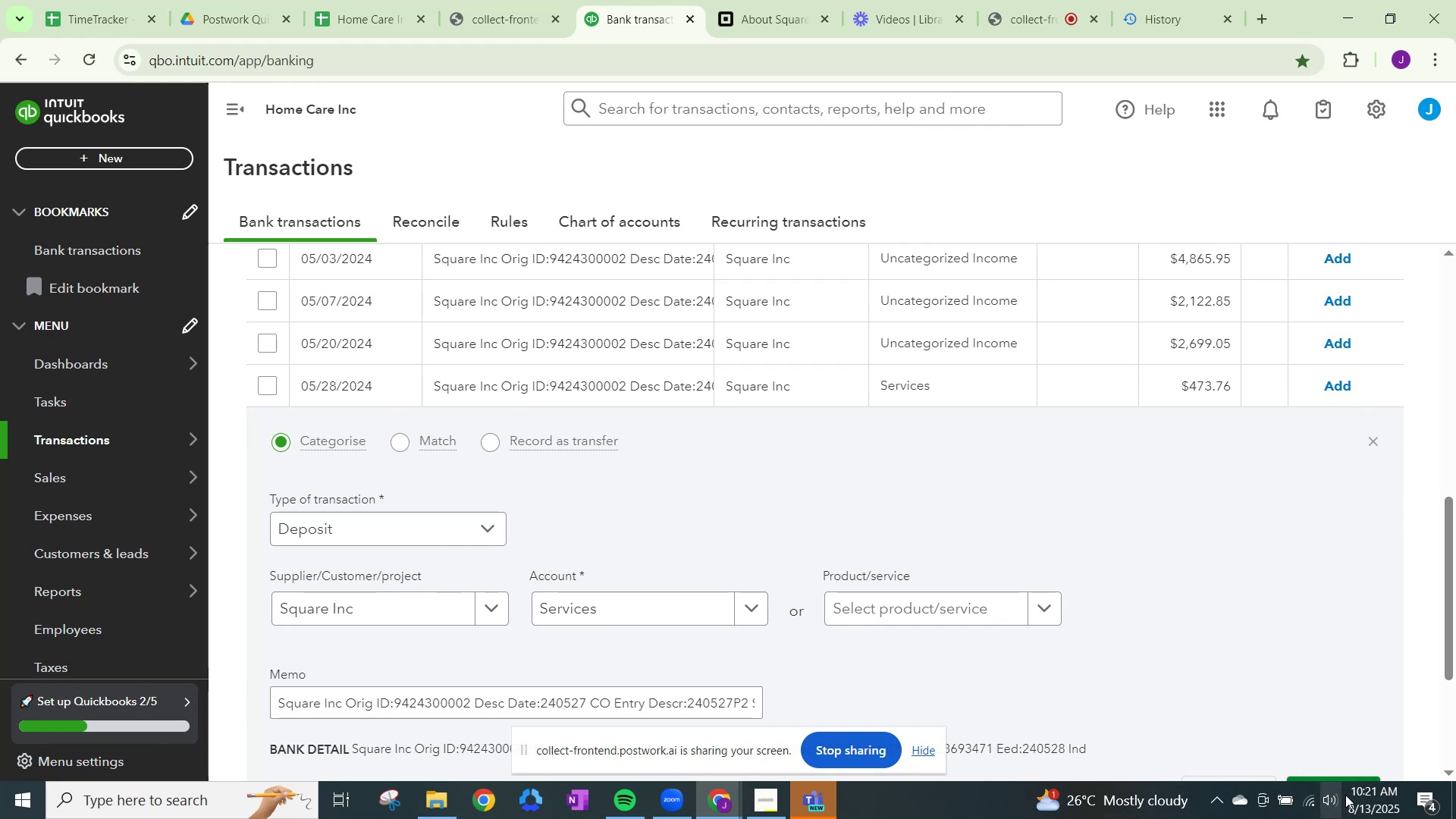 
left_click([1340, 781])
 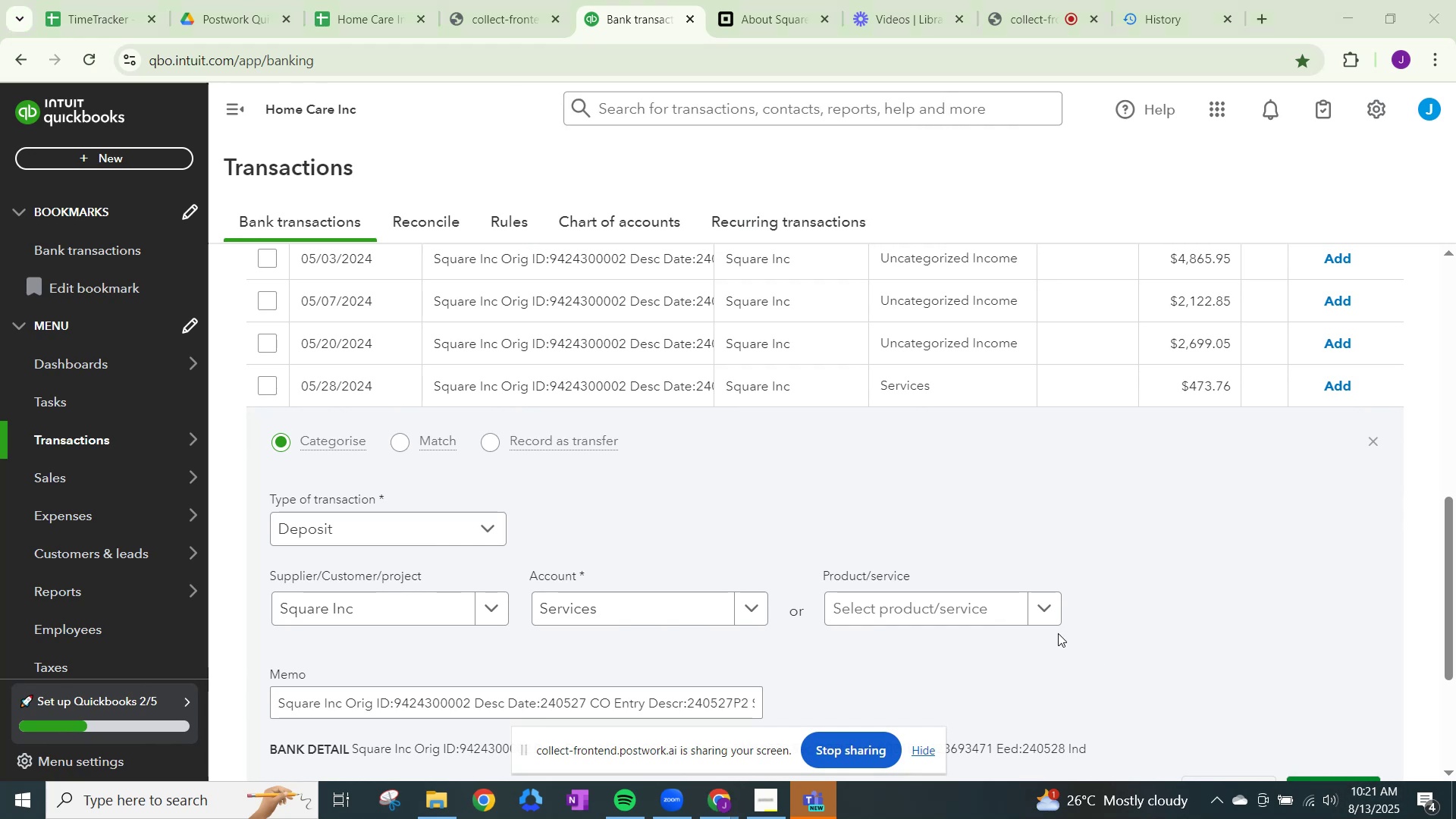 
scroll: coordinate [1201, 607], scroll_direction: down, amount: 4.0
 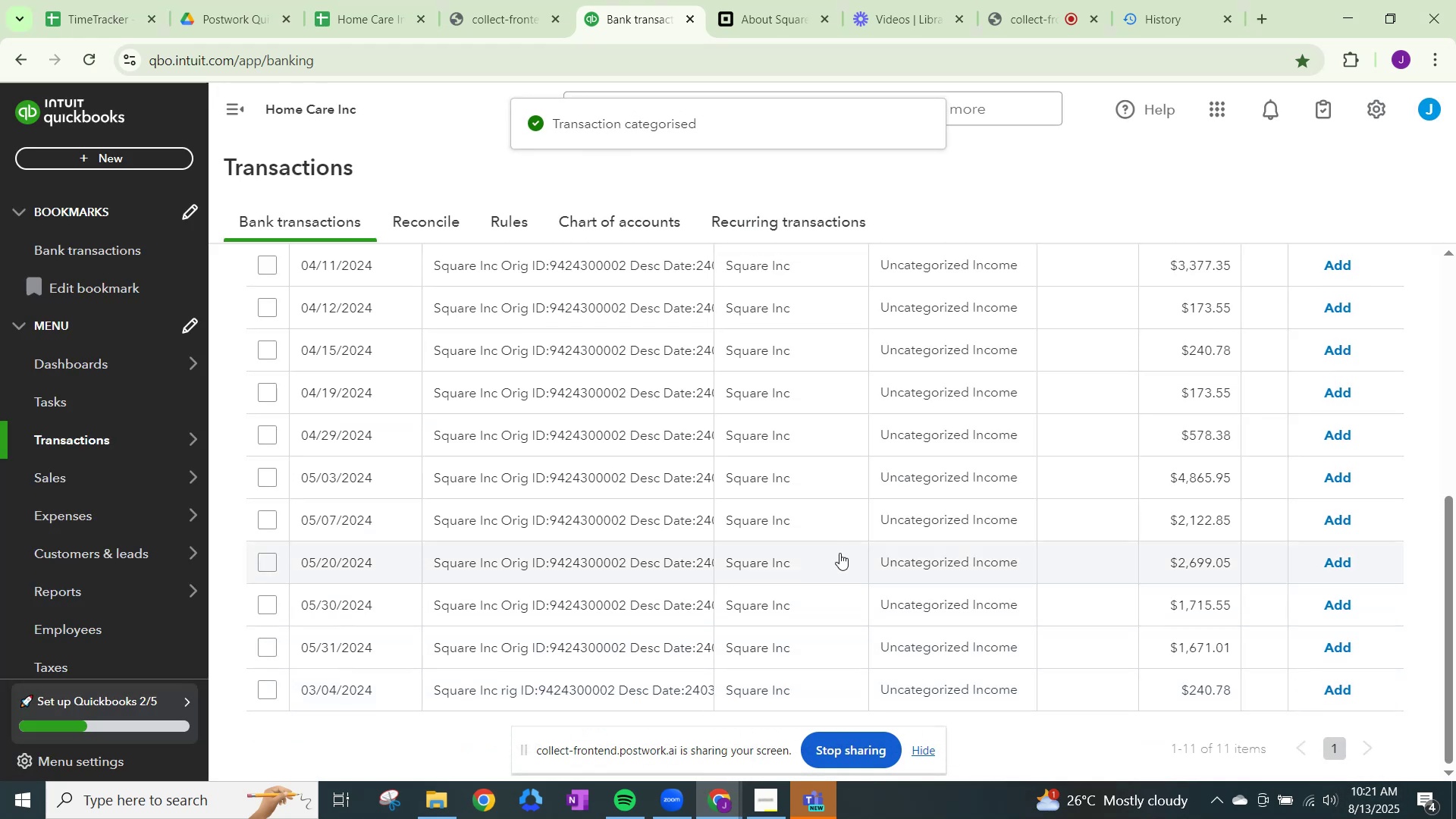 
left_click([836, 553])
 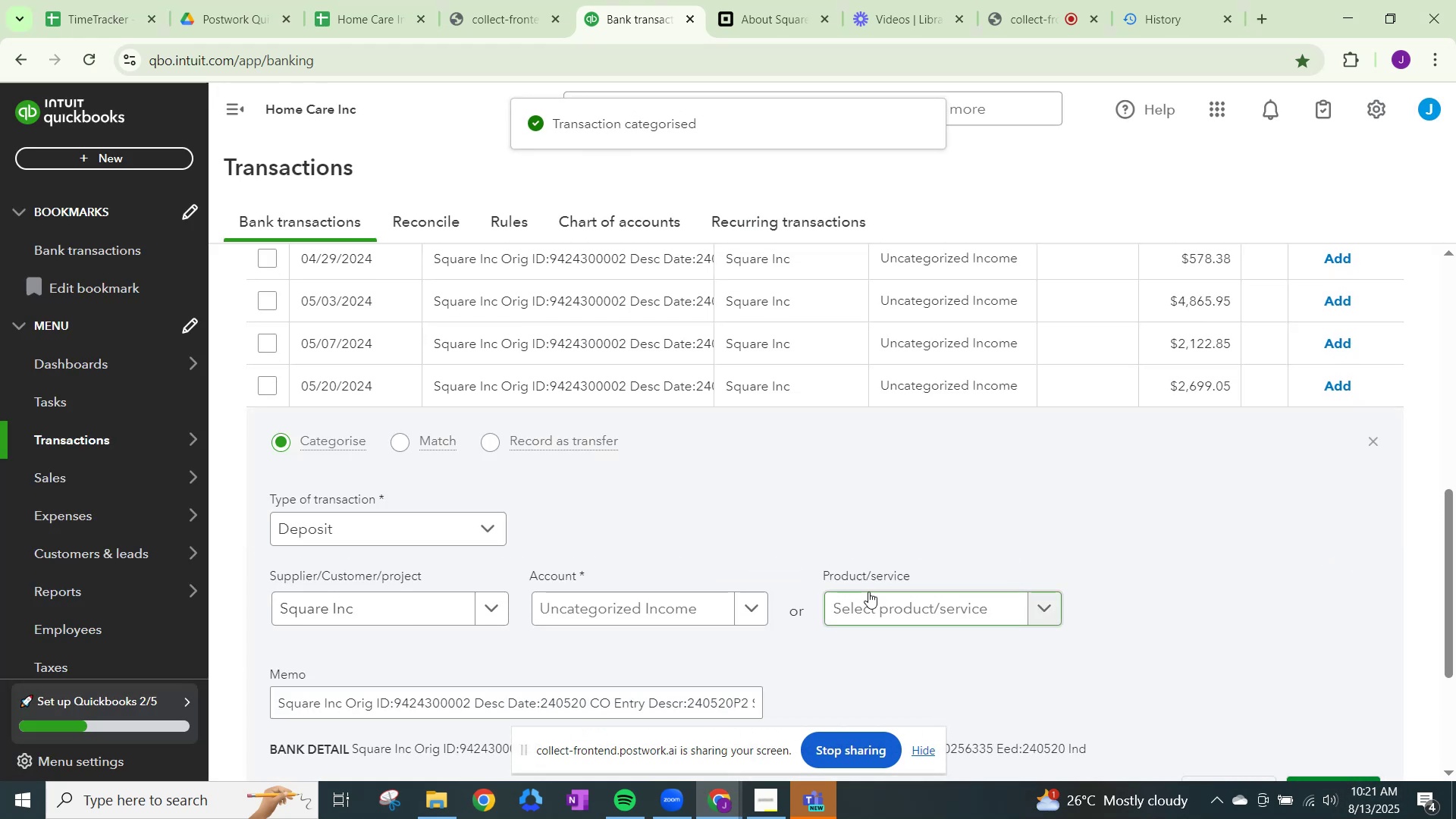 
scroll: coordinate [866, 582], scroll_direction: down, amount: 2.0
 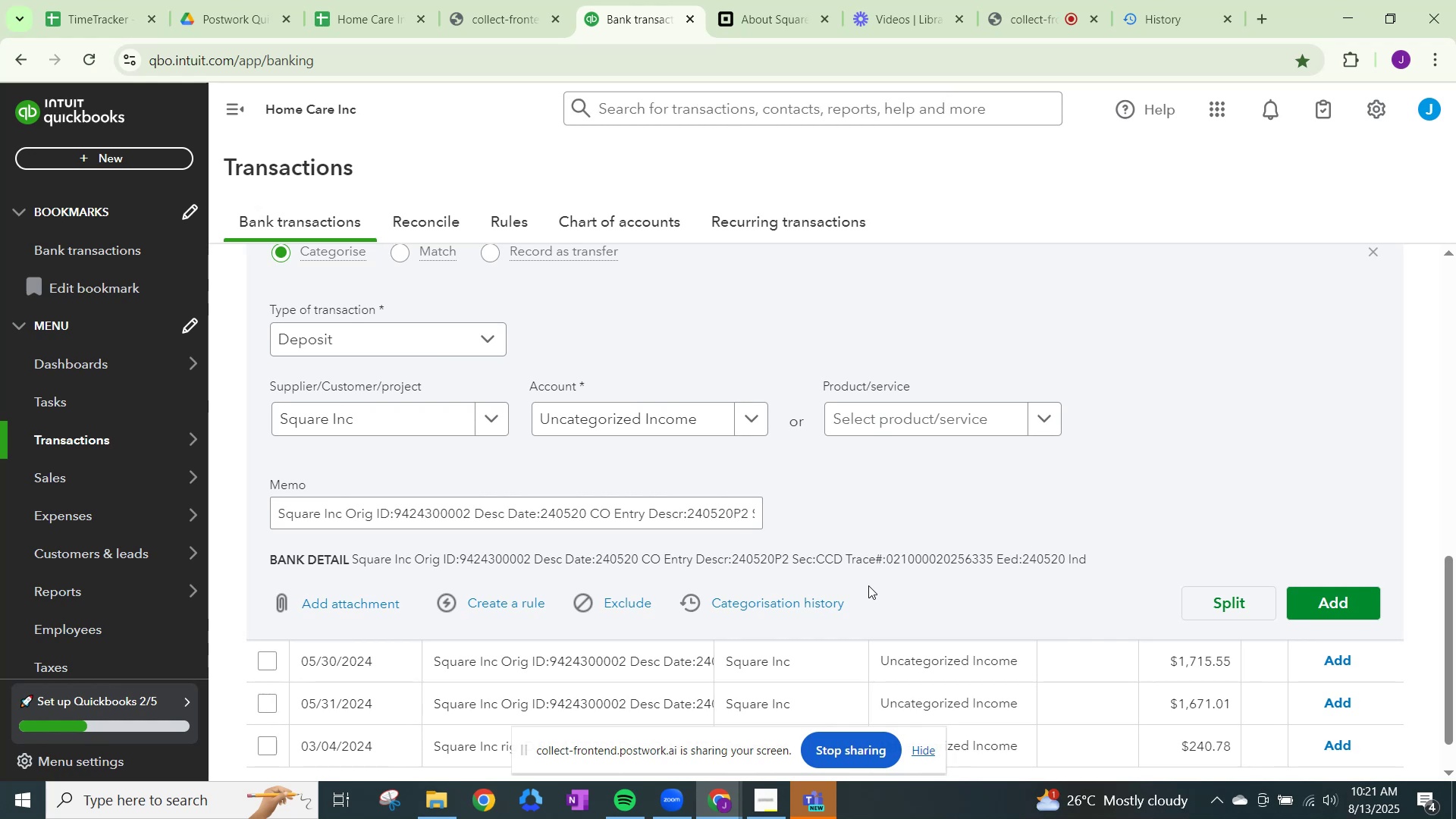 
left_click([670, 425])
 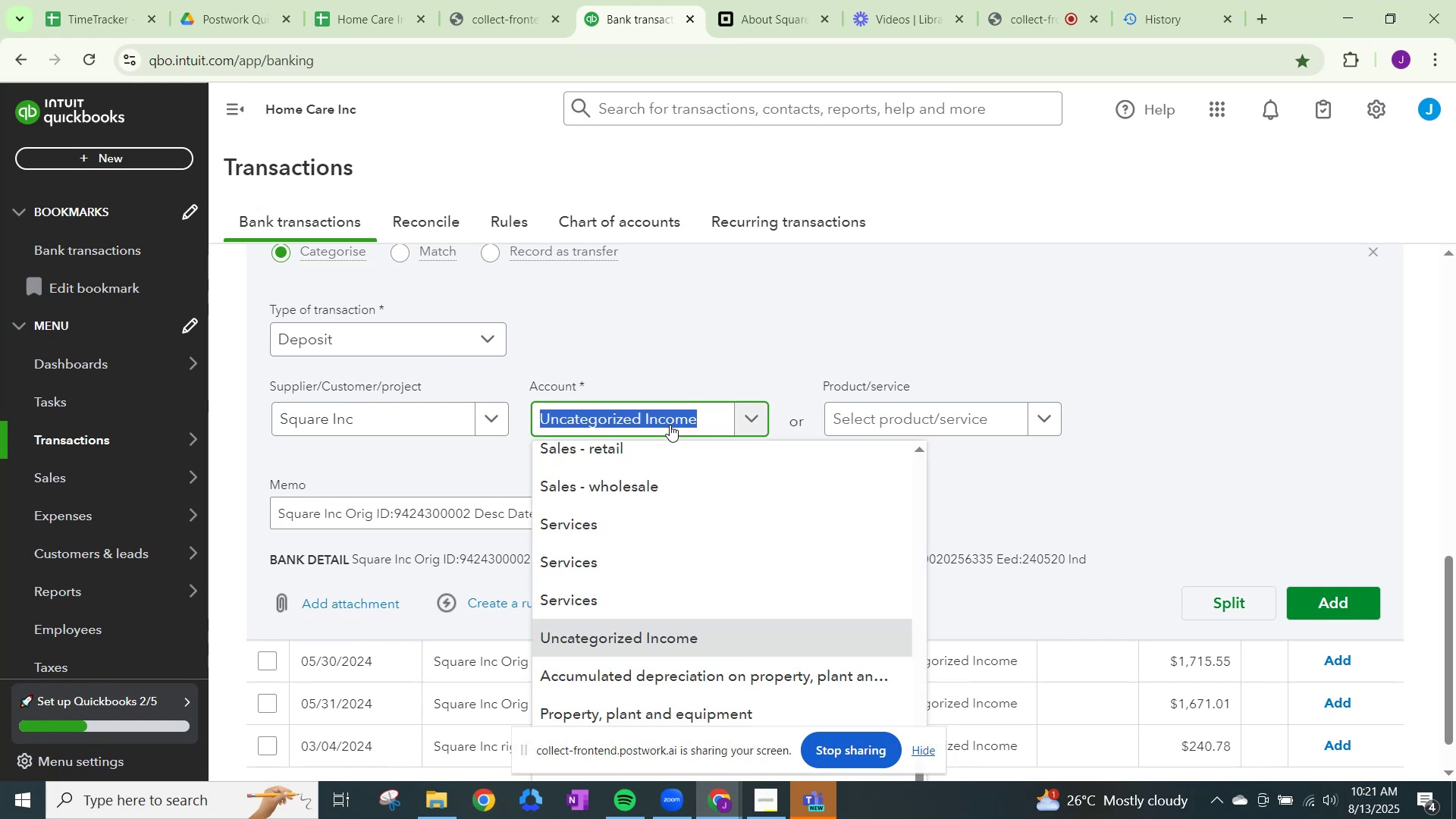 
key(Control+V)
 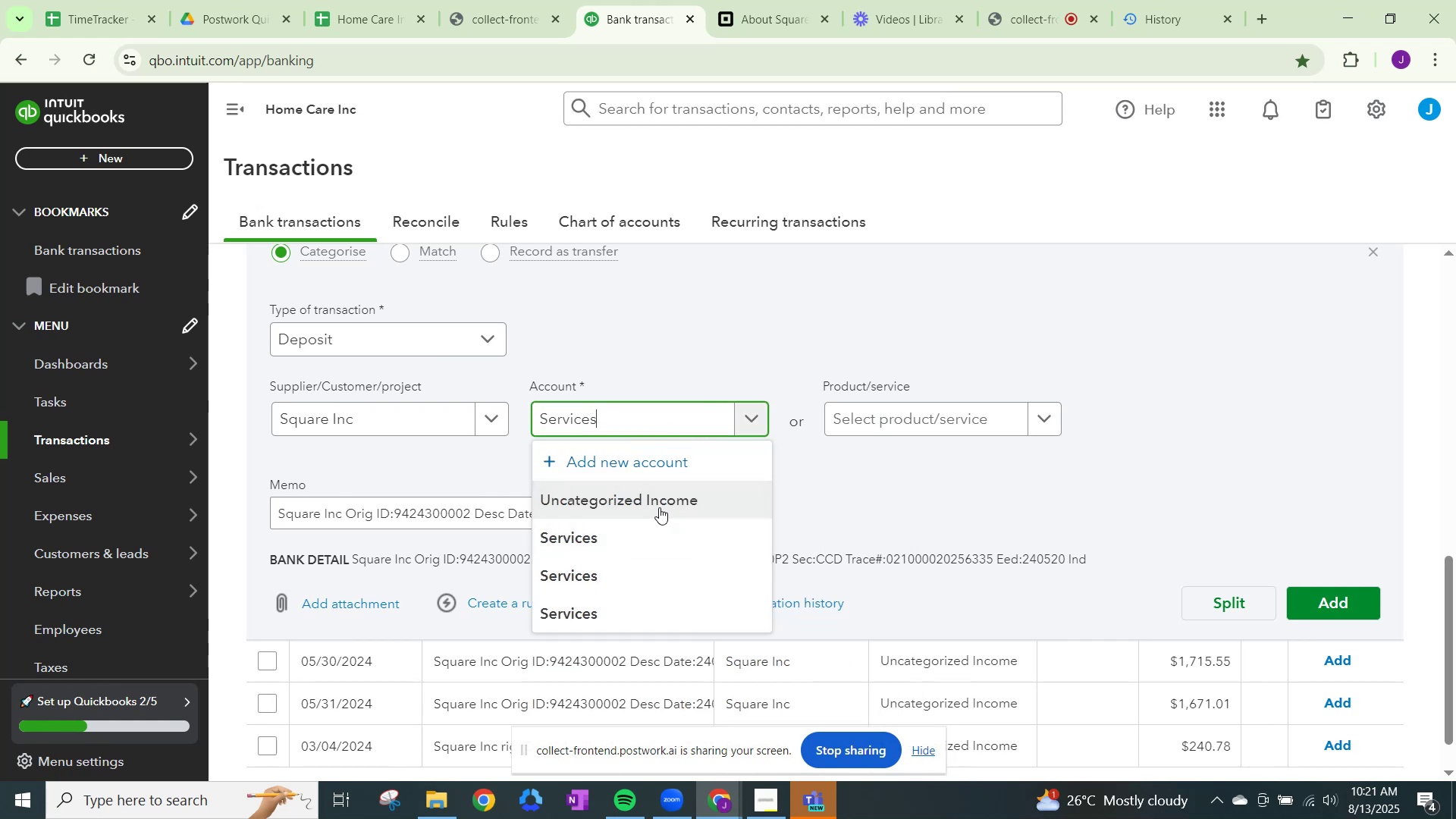 
left_click([654, 541])
 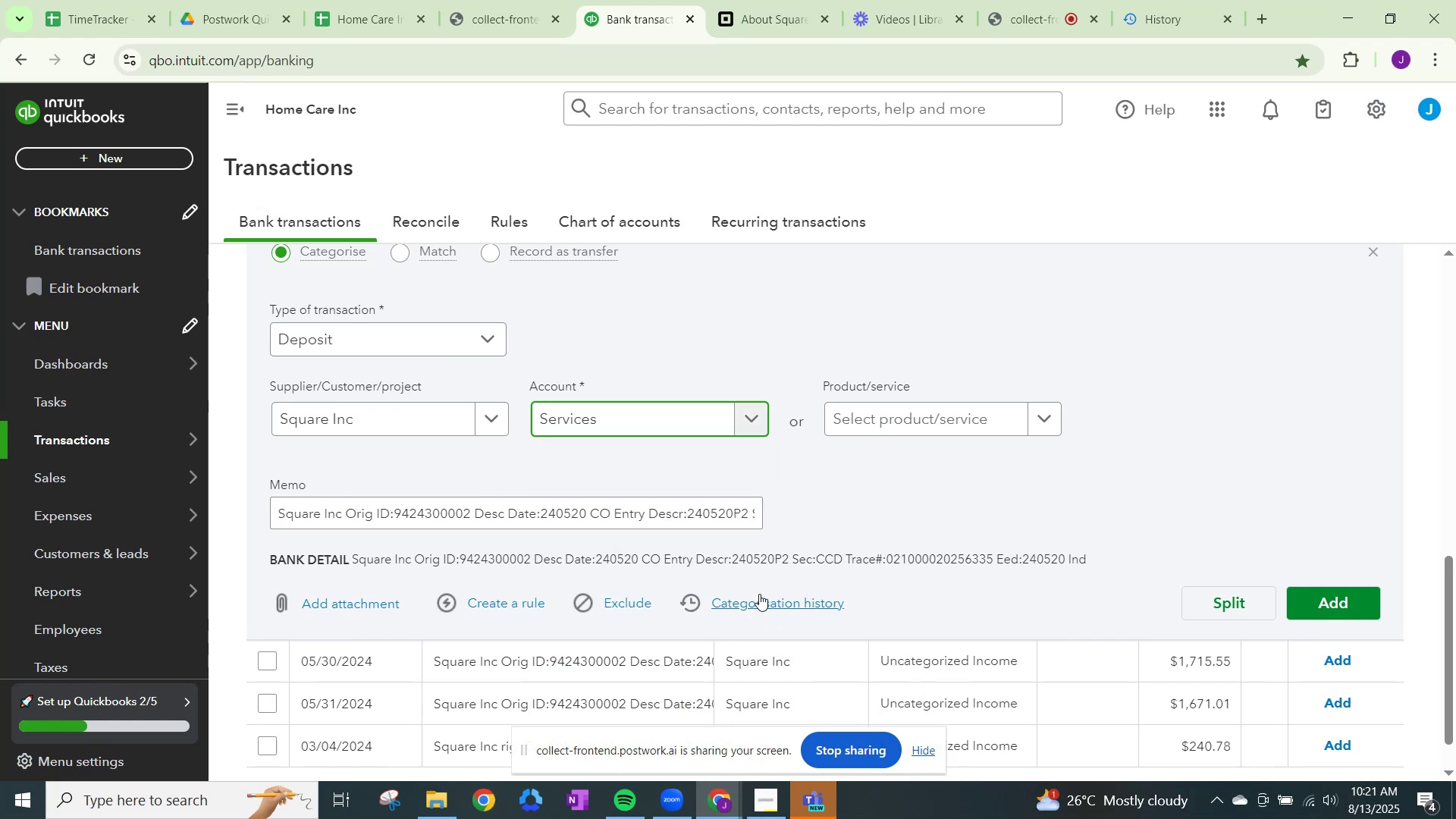 
left_click([1354, 607])
 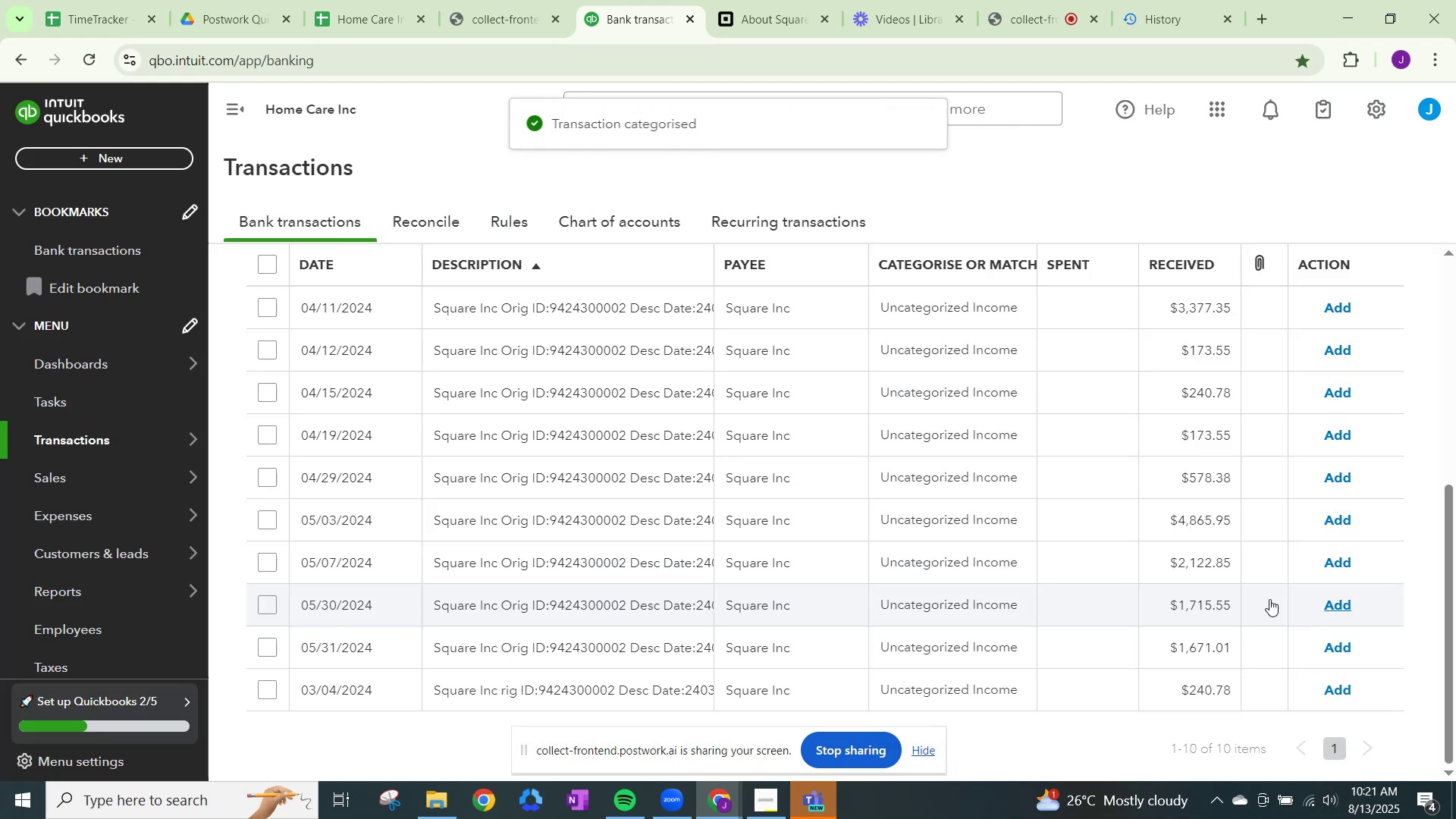 
scroll: coordinate [1061, 592], scroll_direction: down, amount: 3.0
 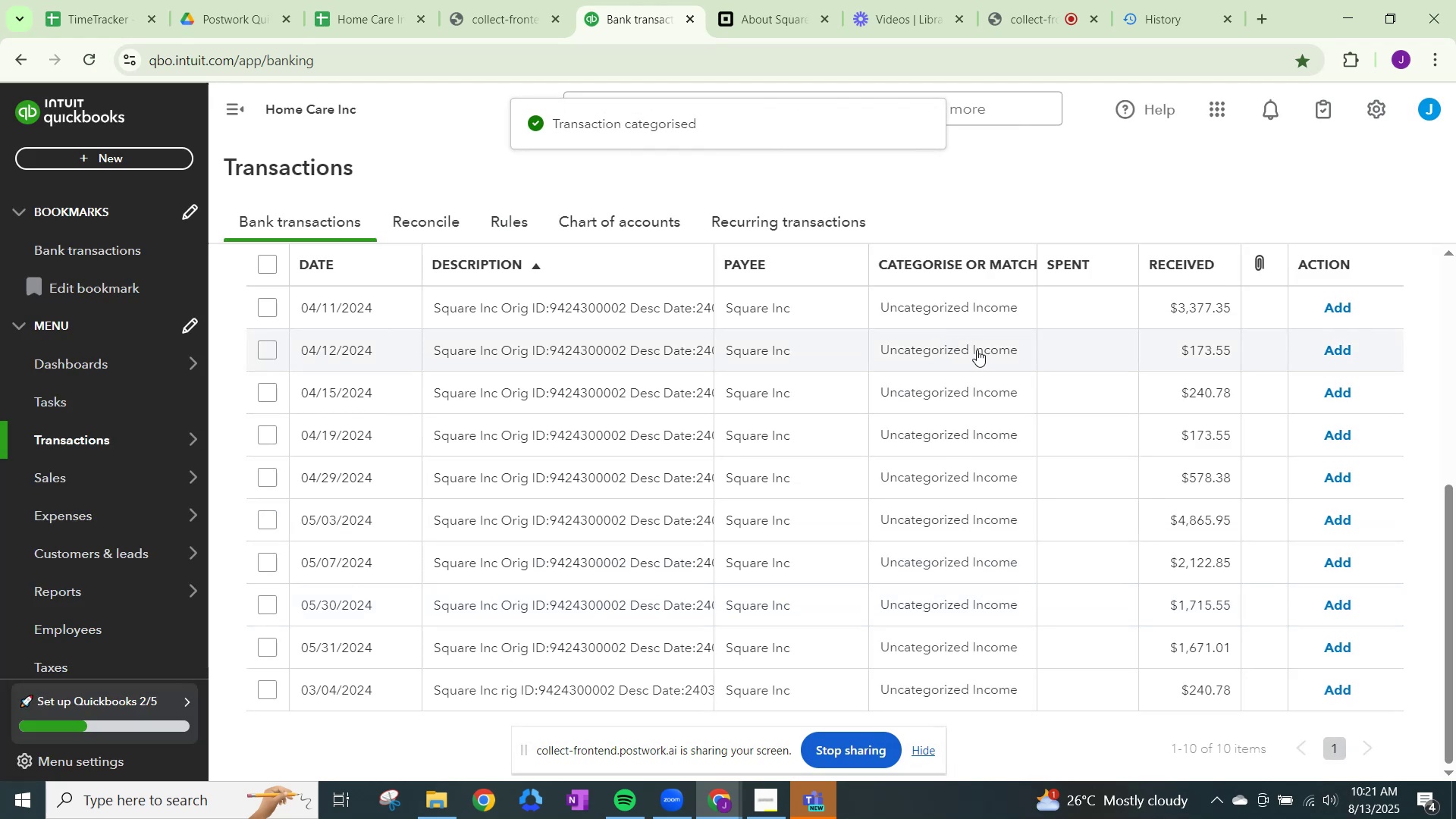 
left_click([962, 308])
 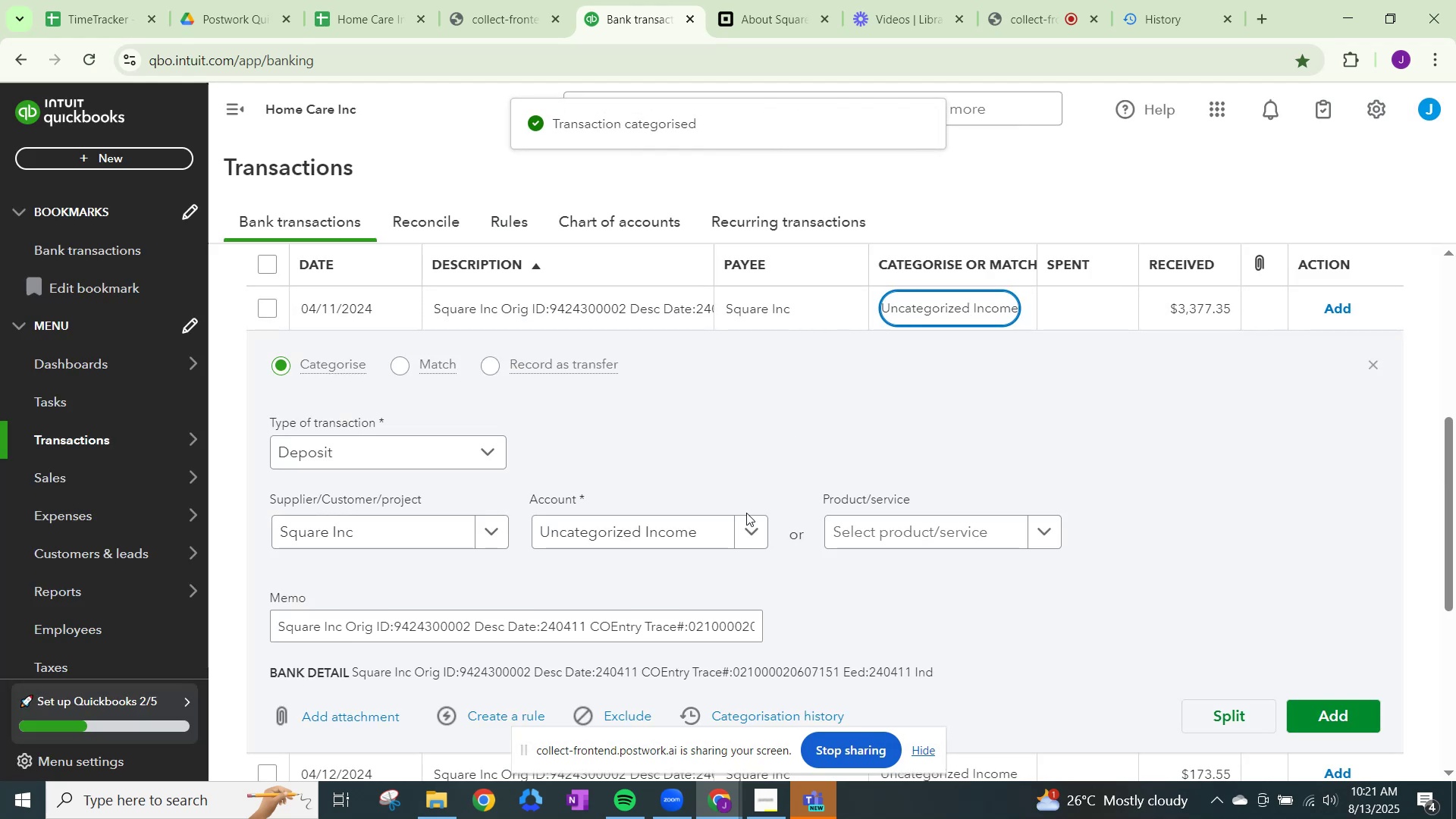 
left_click([741, 526])
 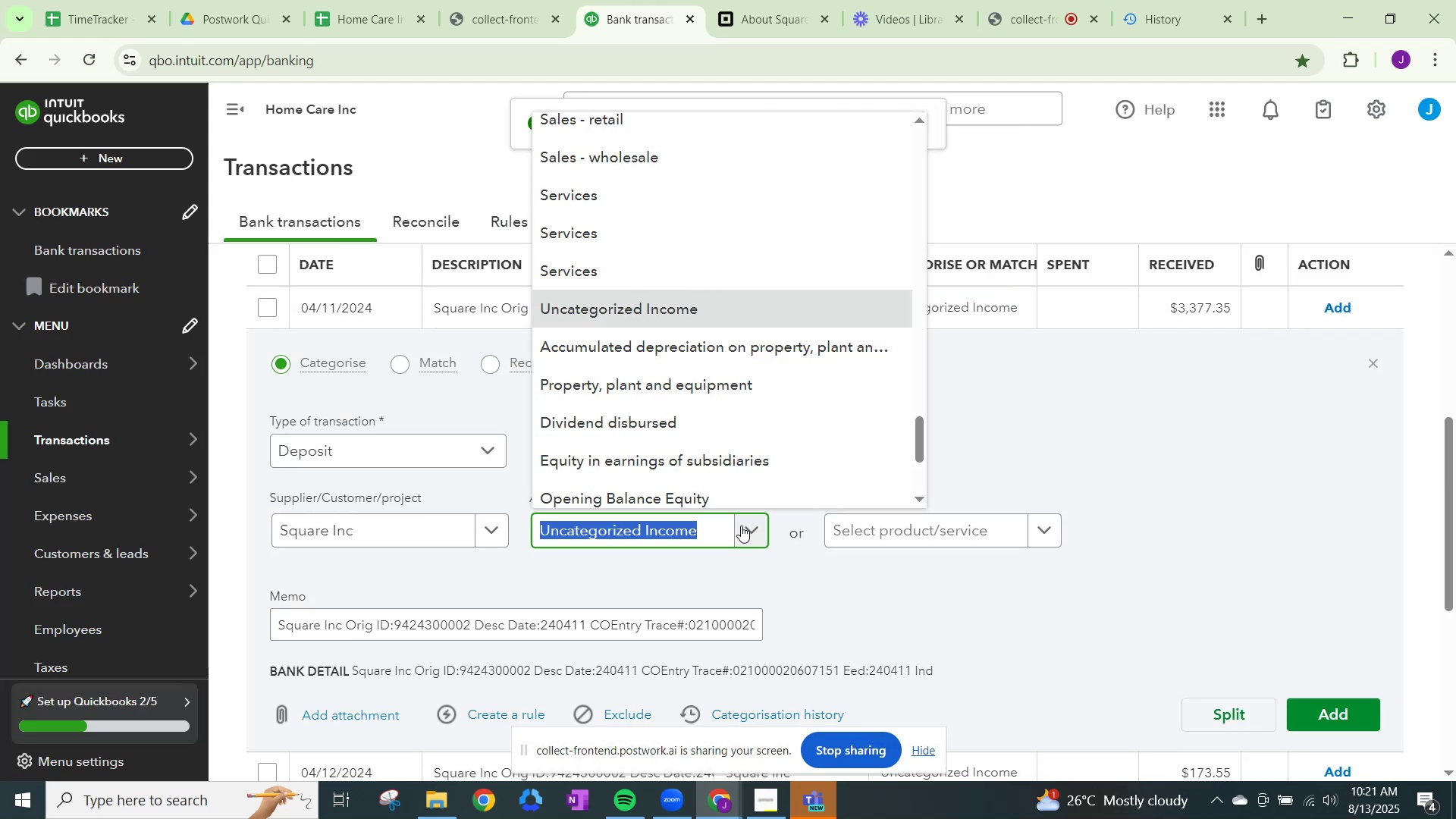 
key(Control+V)
 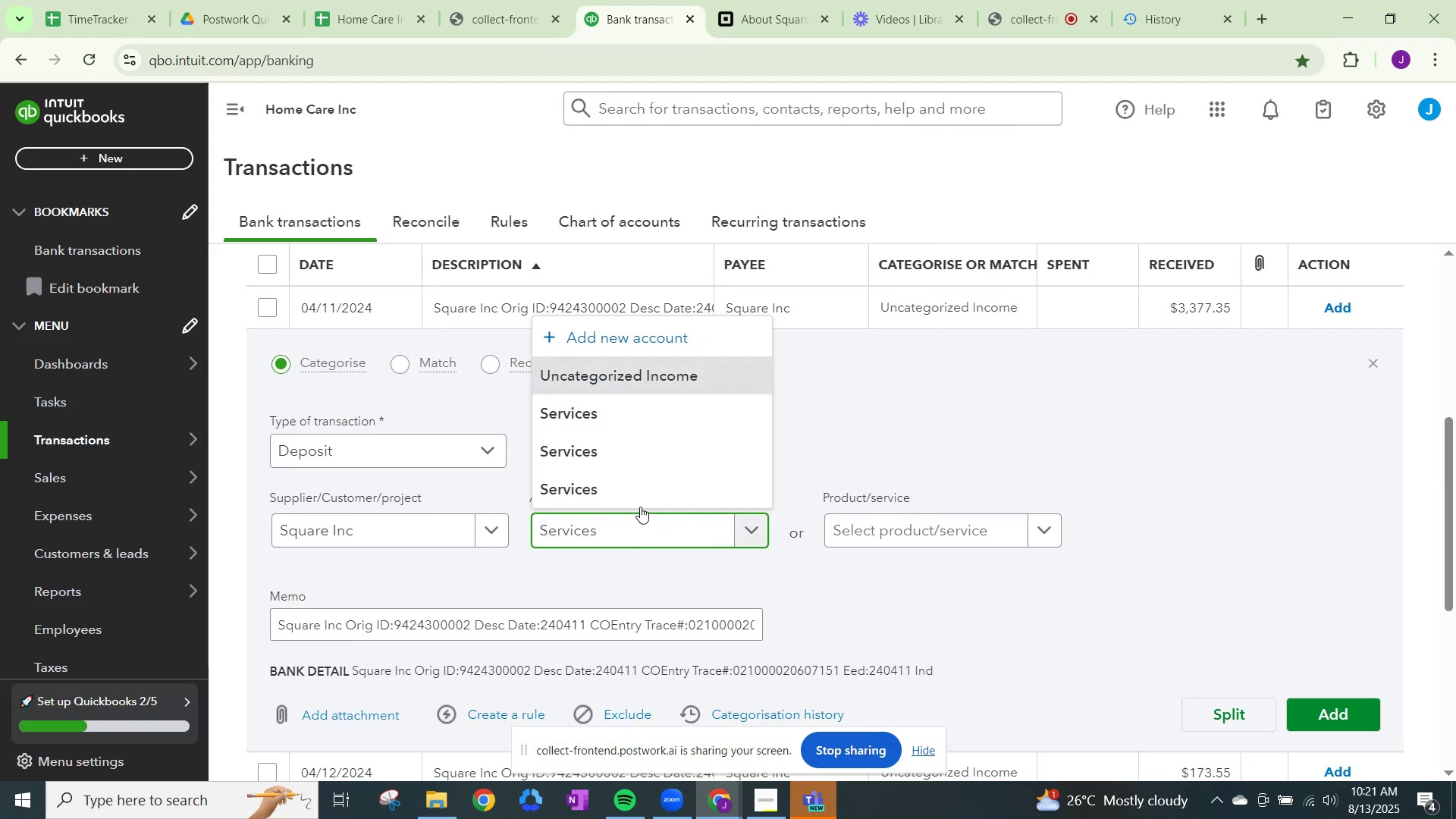 
left_click_drag(start_coordinate=[642, 491], to_coordinate=[646, 493])
 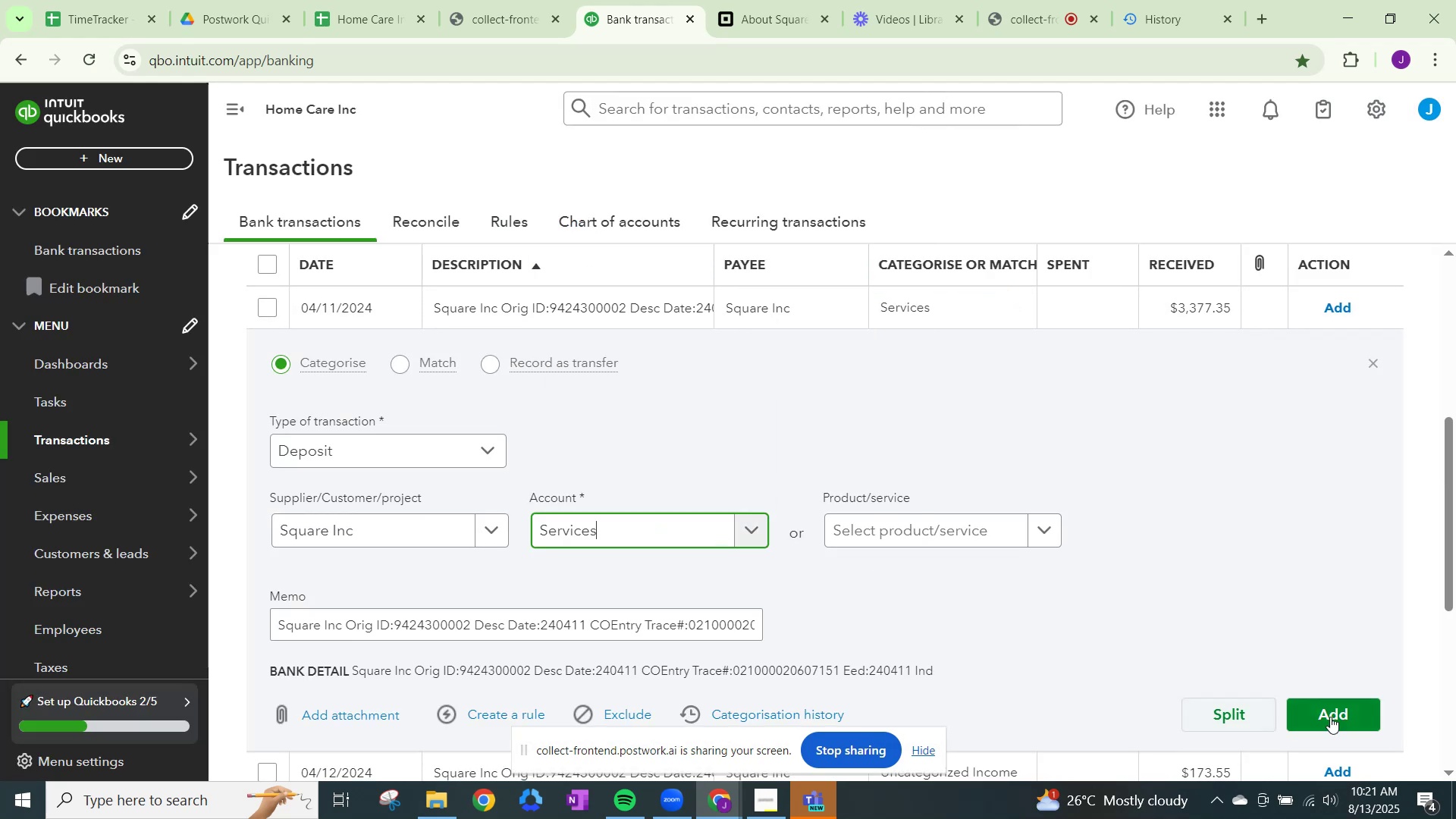 
left_click([1332, 716])
 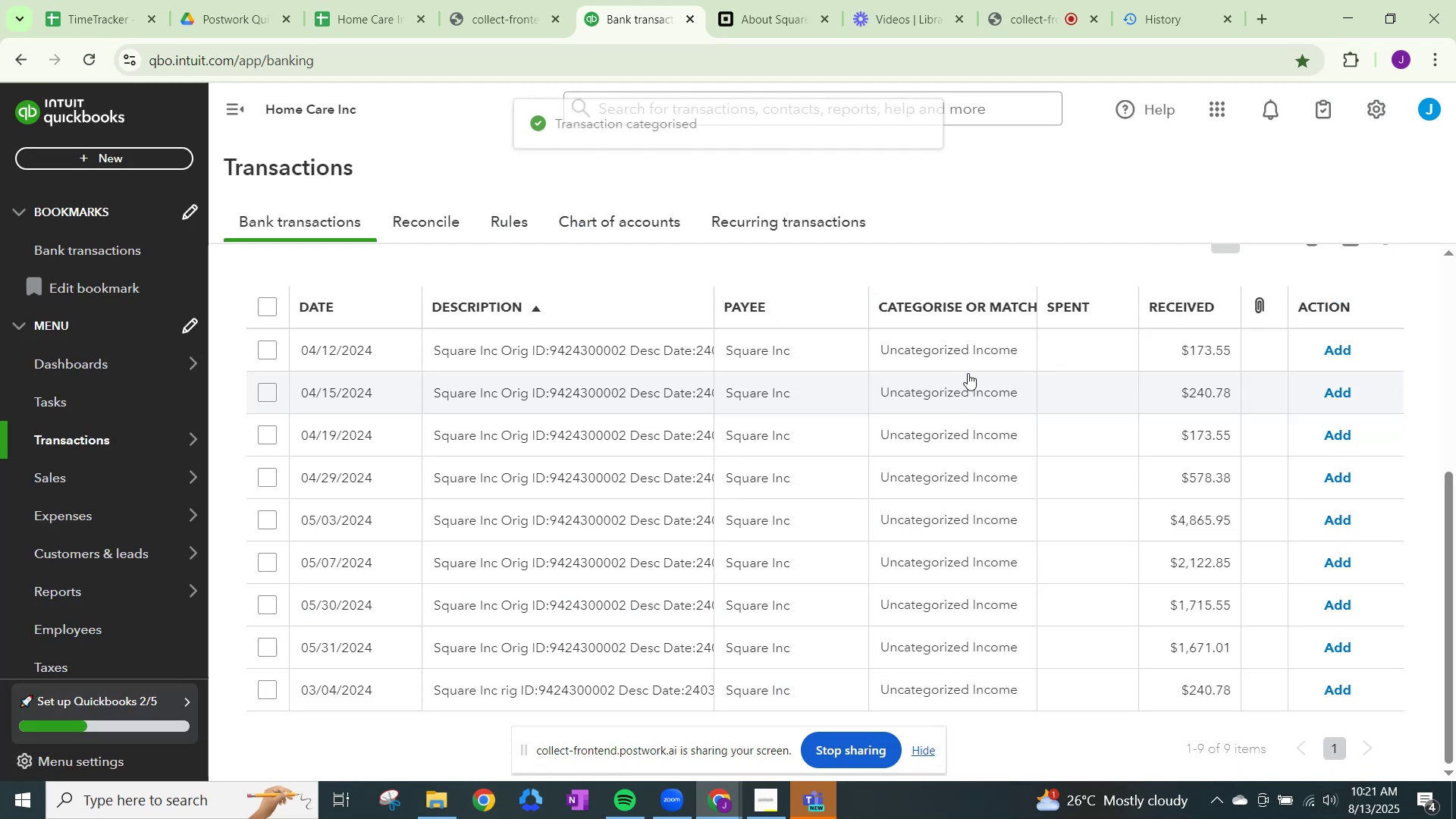 
left_click([963, 359])
 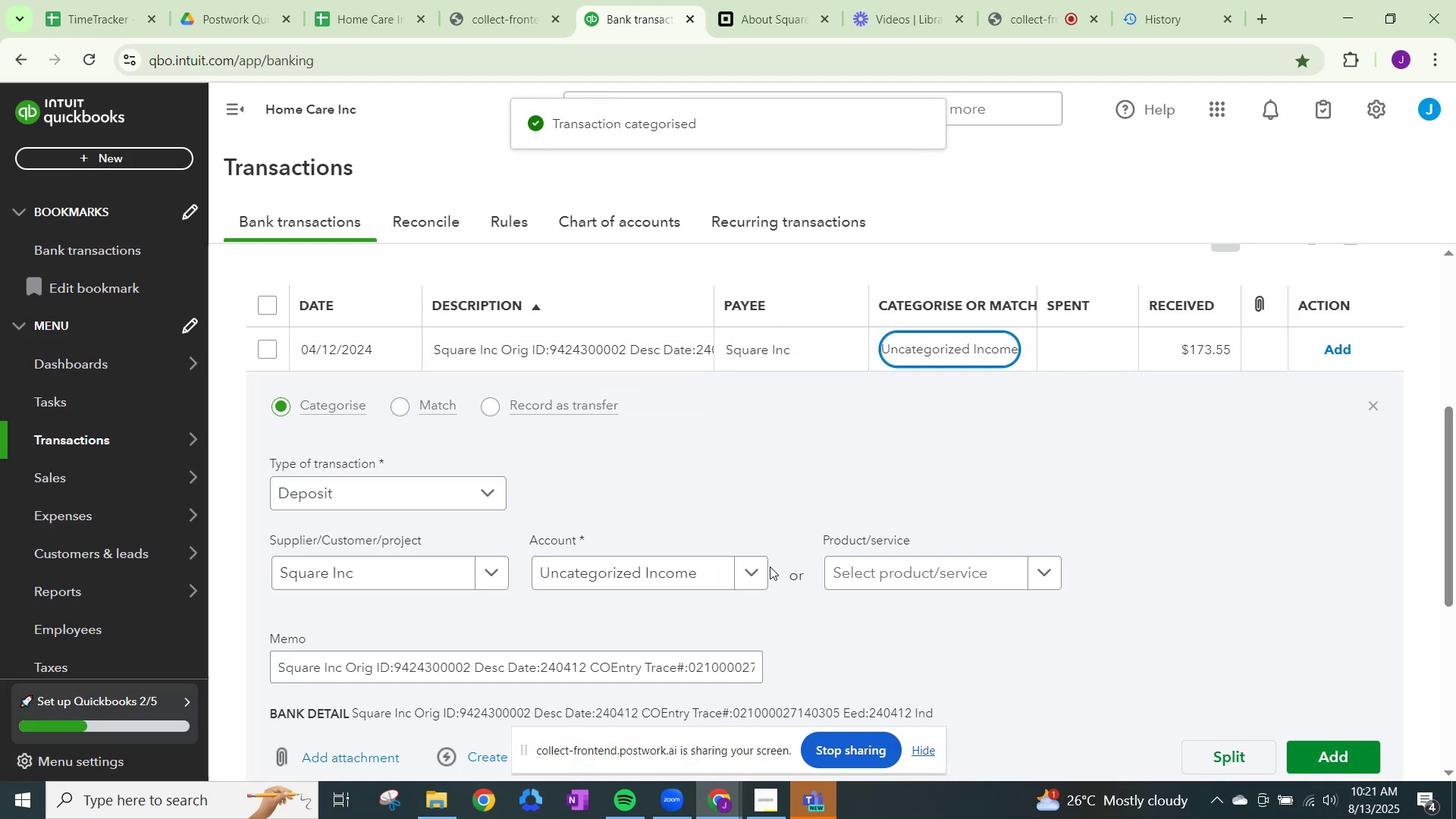 
left_click([755, 574])
 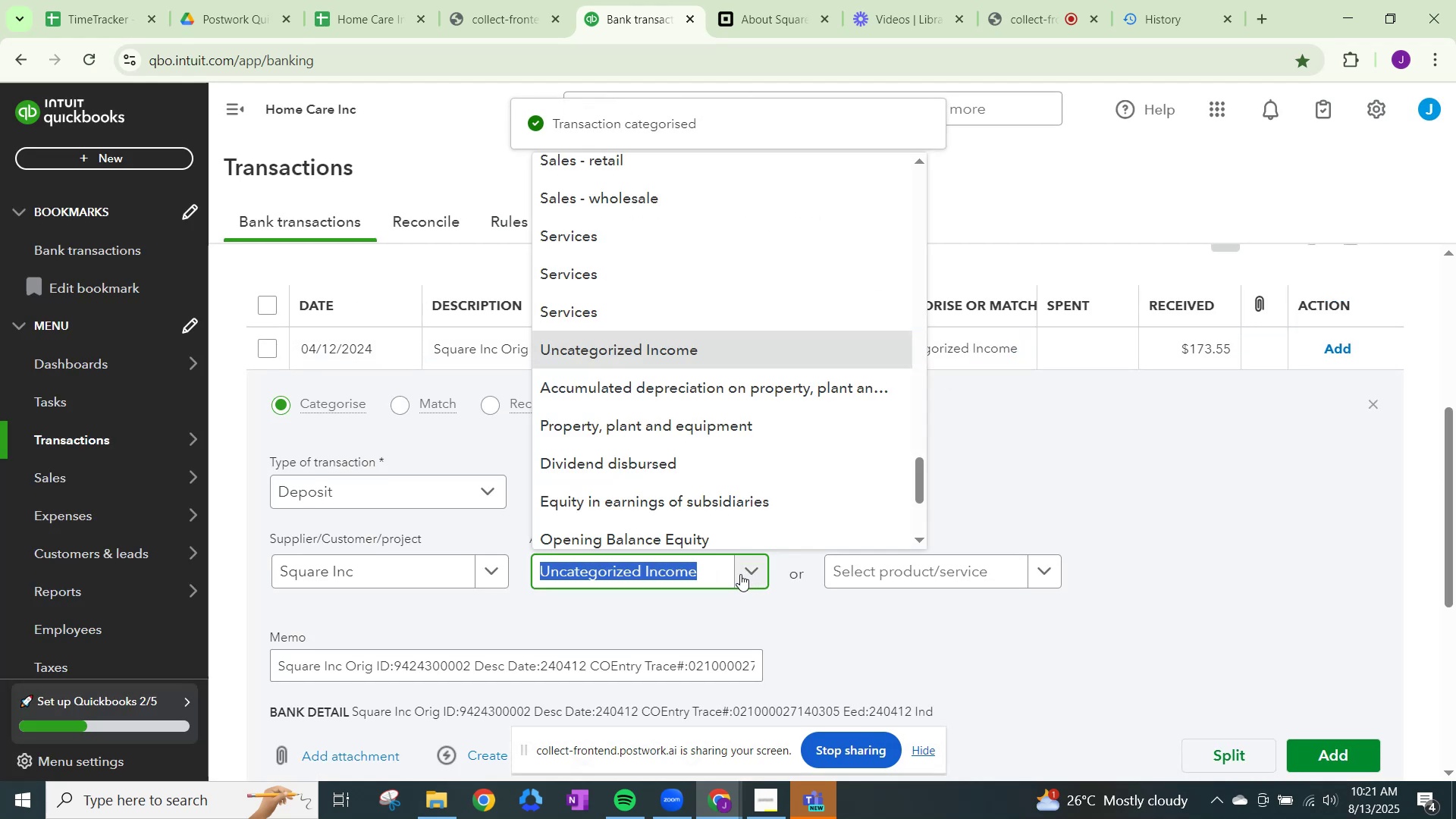 
key(Control+ControlLeft)
 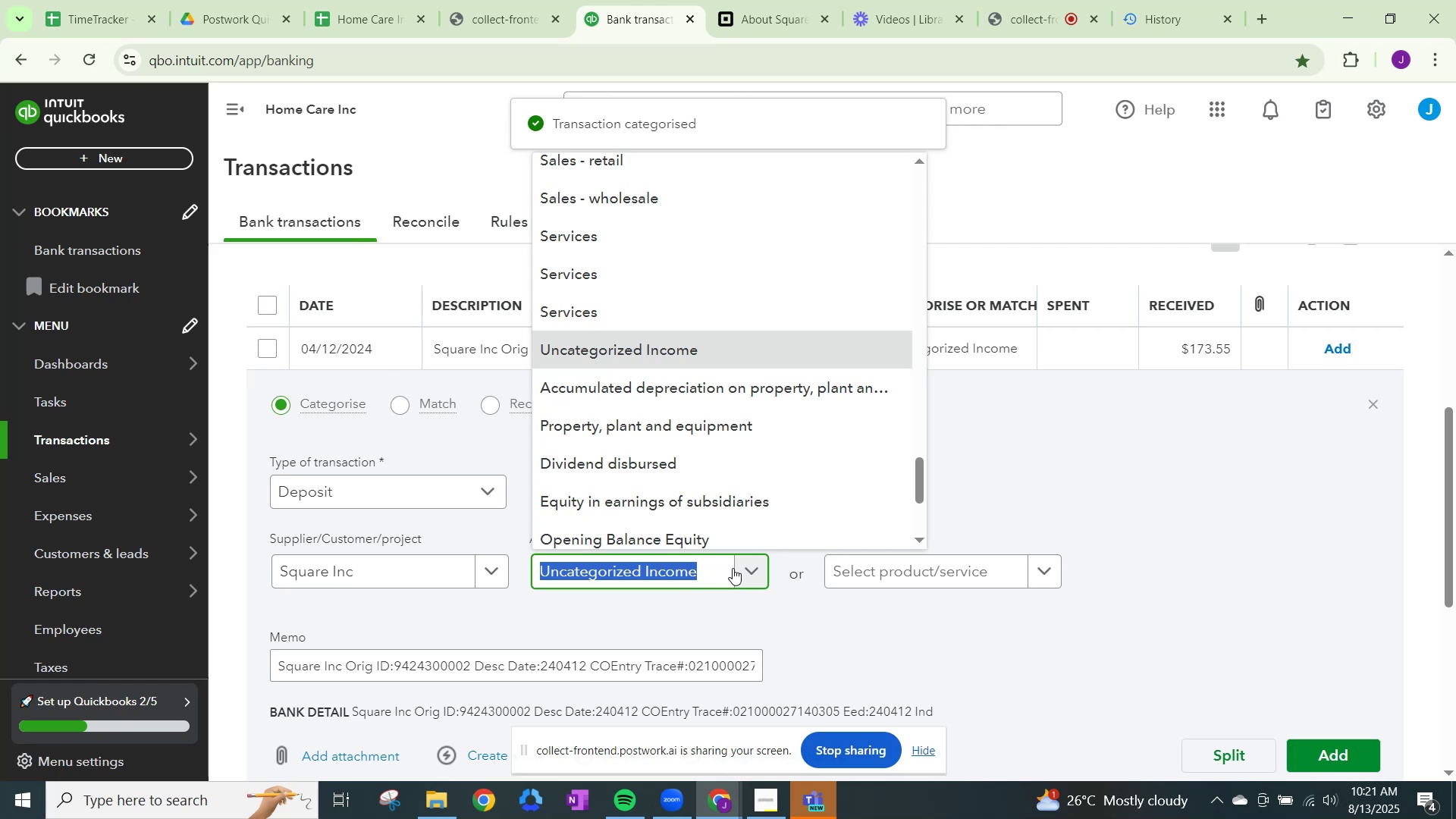 
key(Control+V)
 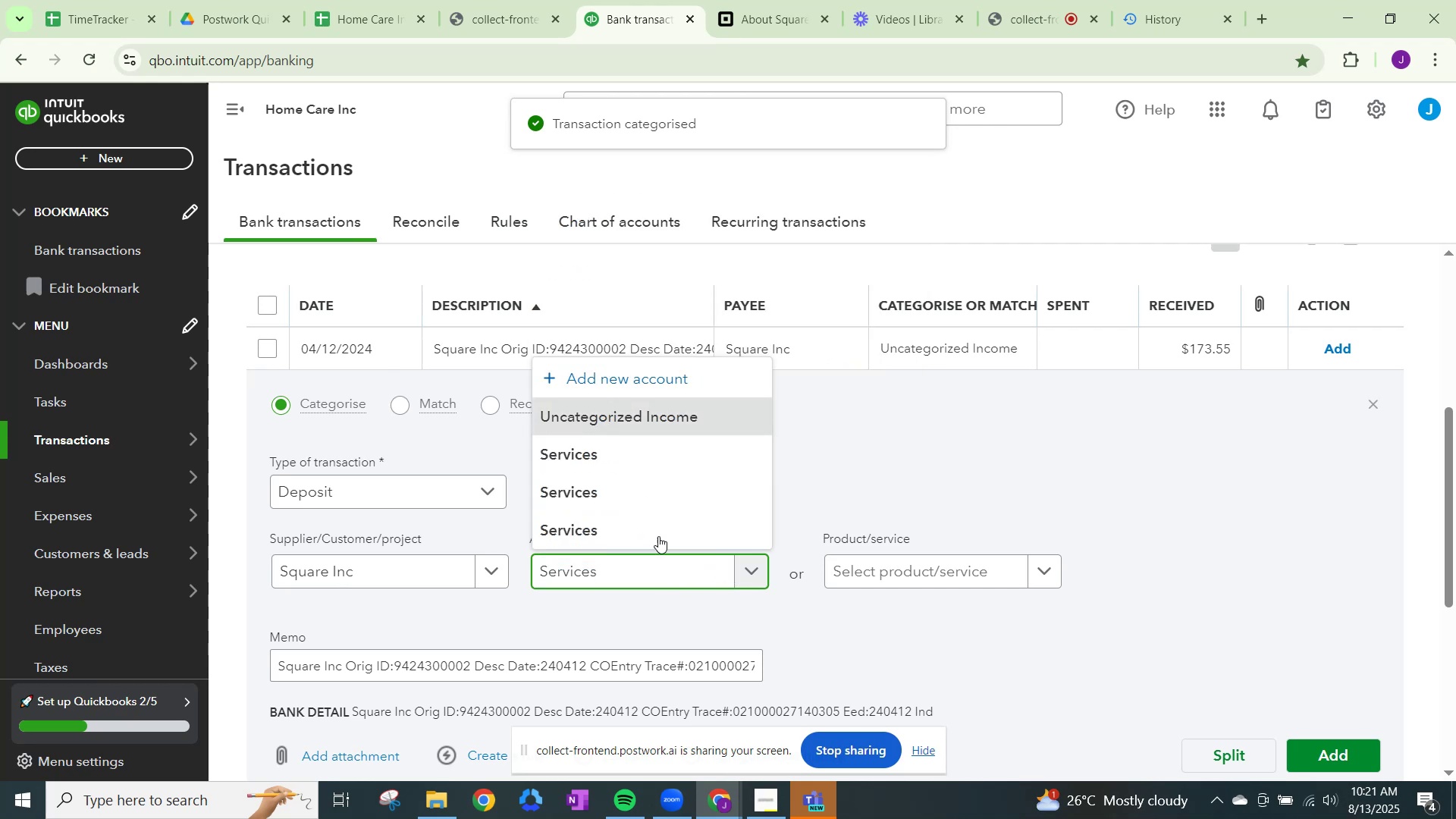 
left_click([657, 530])
 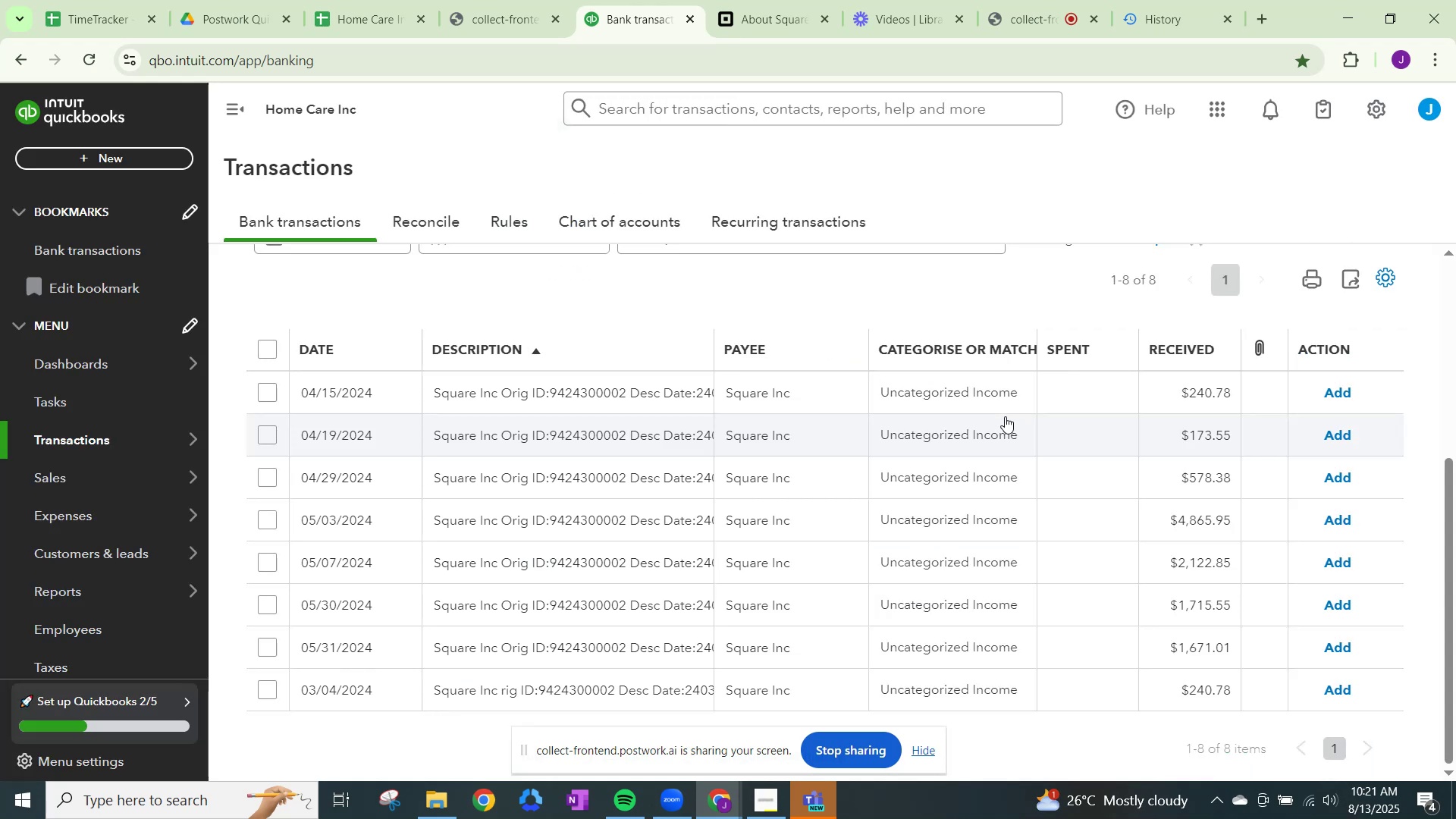 
left_click([1003, 399])
 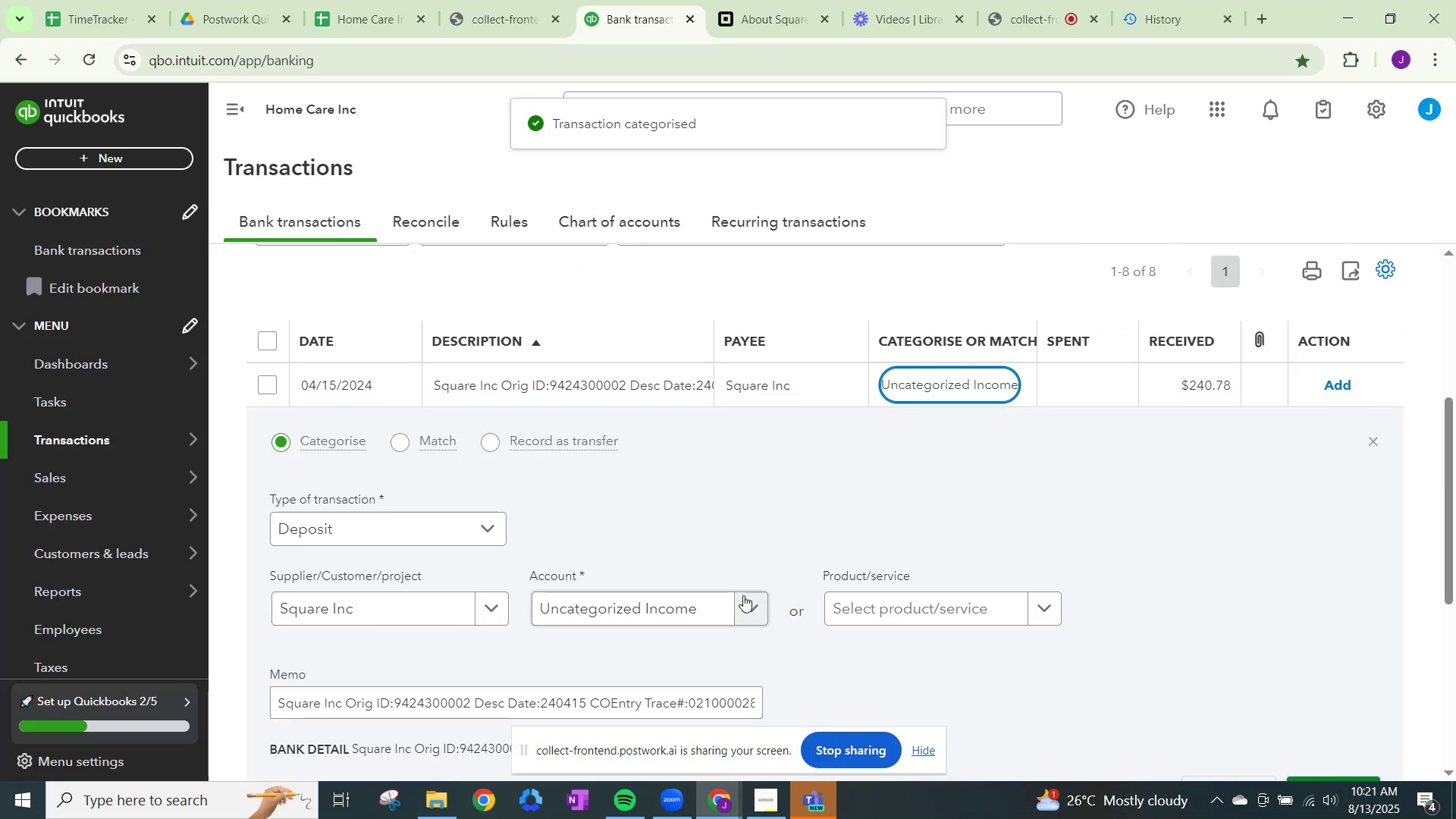 
left_click([742, 610])
 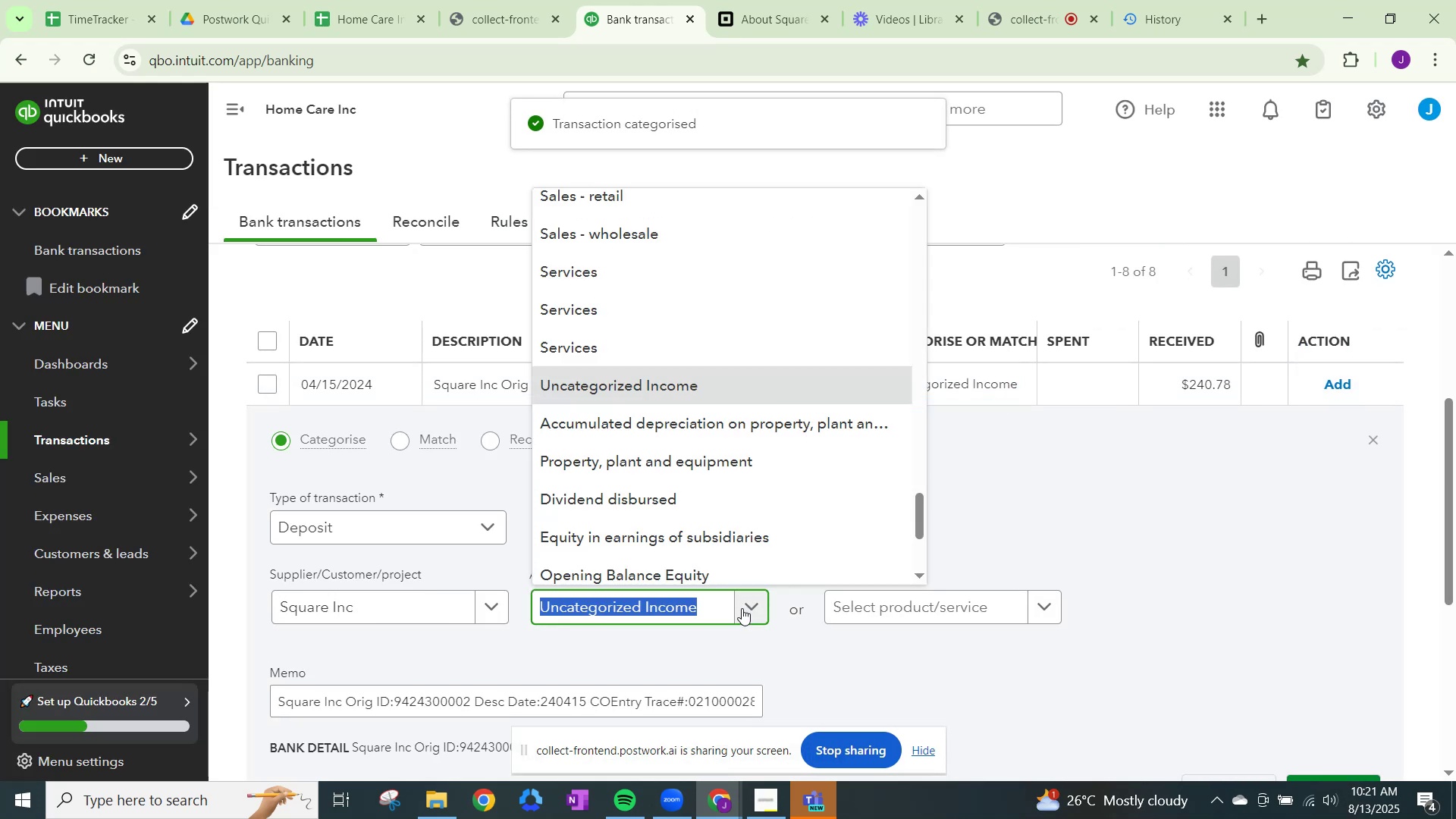 
key(Control+ControlLeft)
 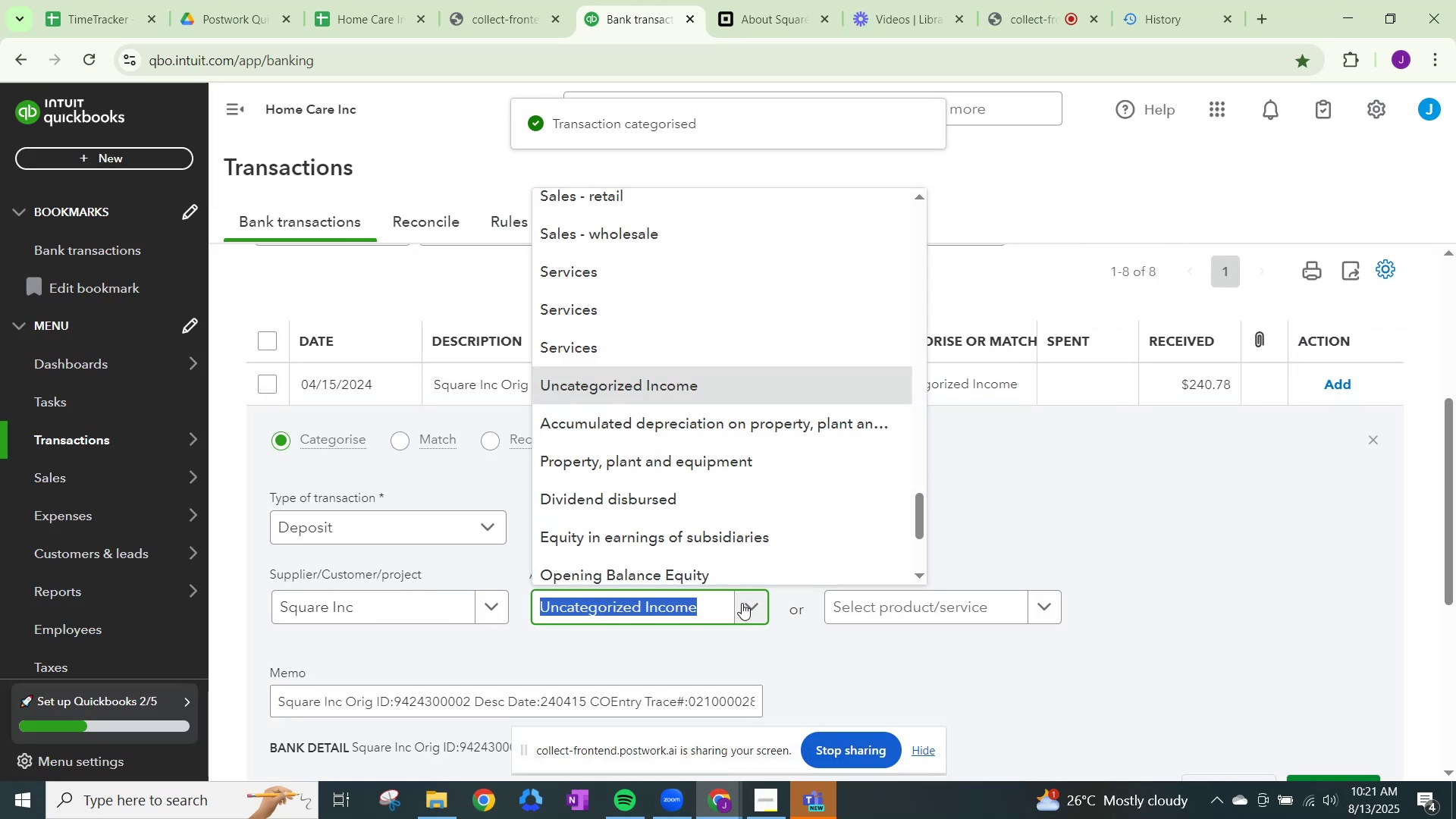 
key(Control+V)
 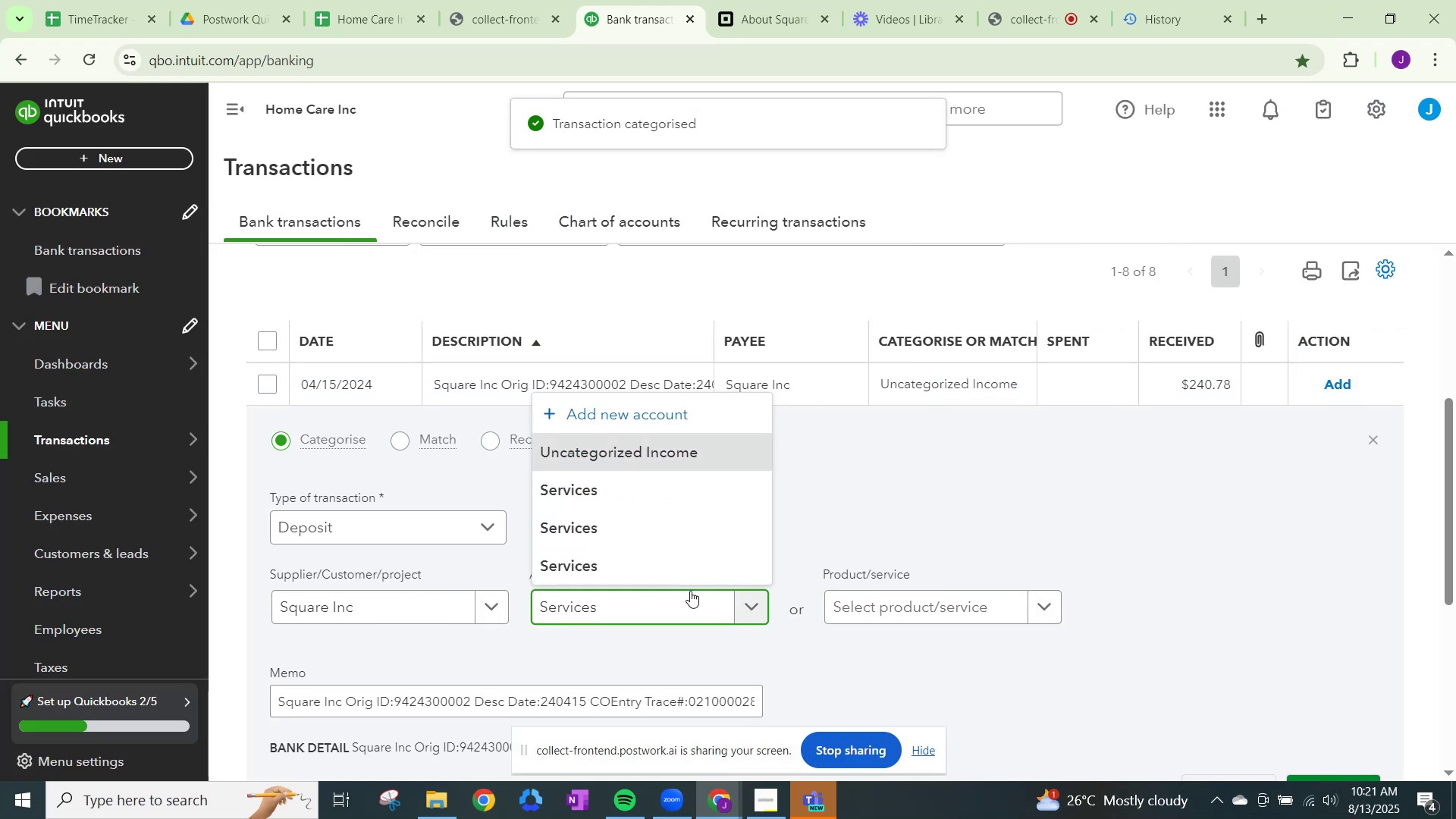 
left_click([682, 561])
 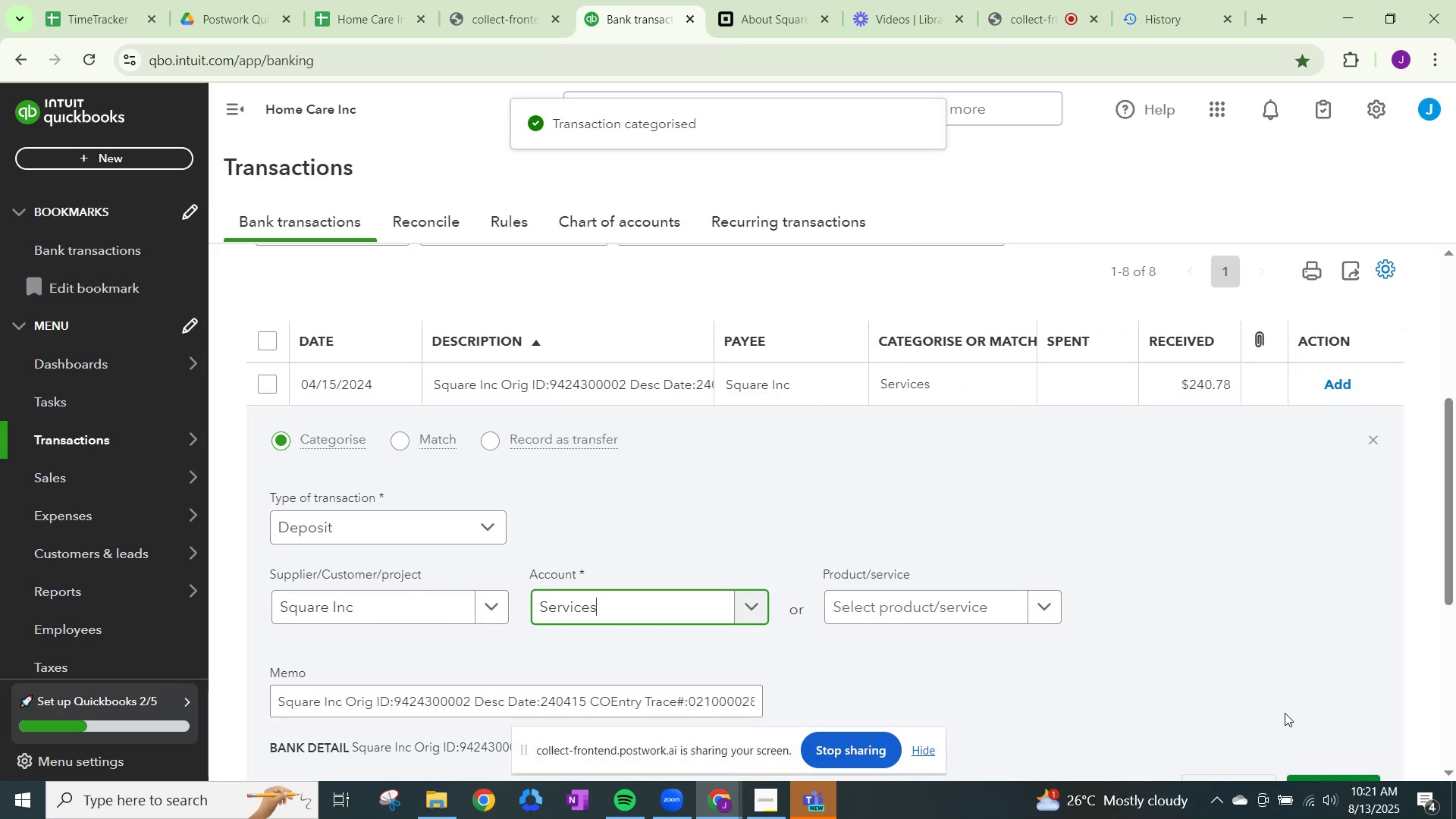 
scroll: coordinate [1285, 713], scroll_direction: down, amount: 1.0
 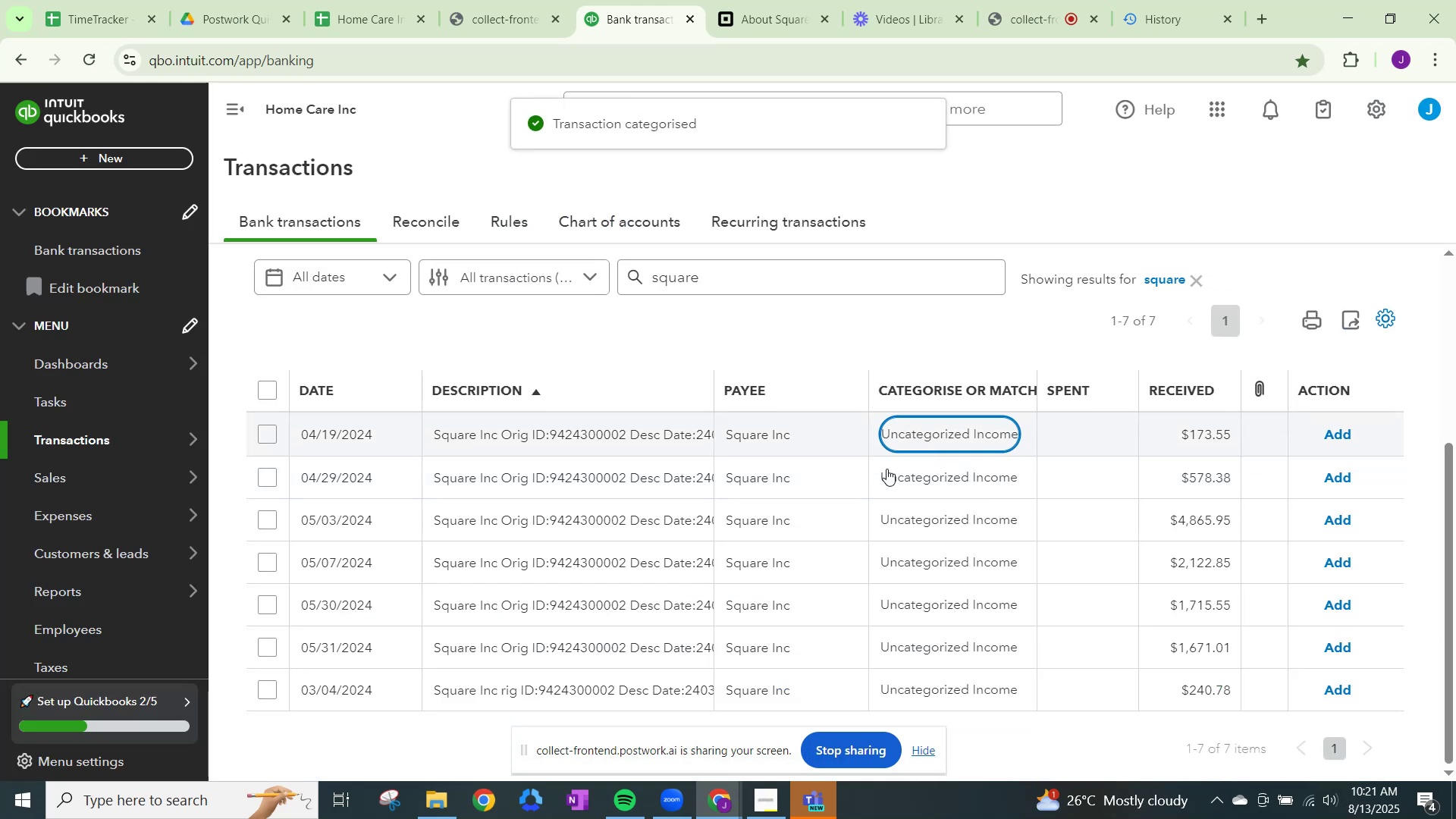 
left_click([752, 612])
 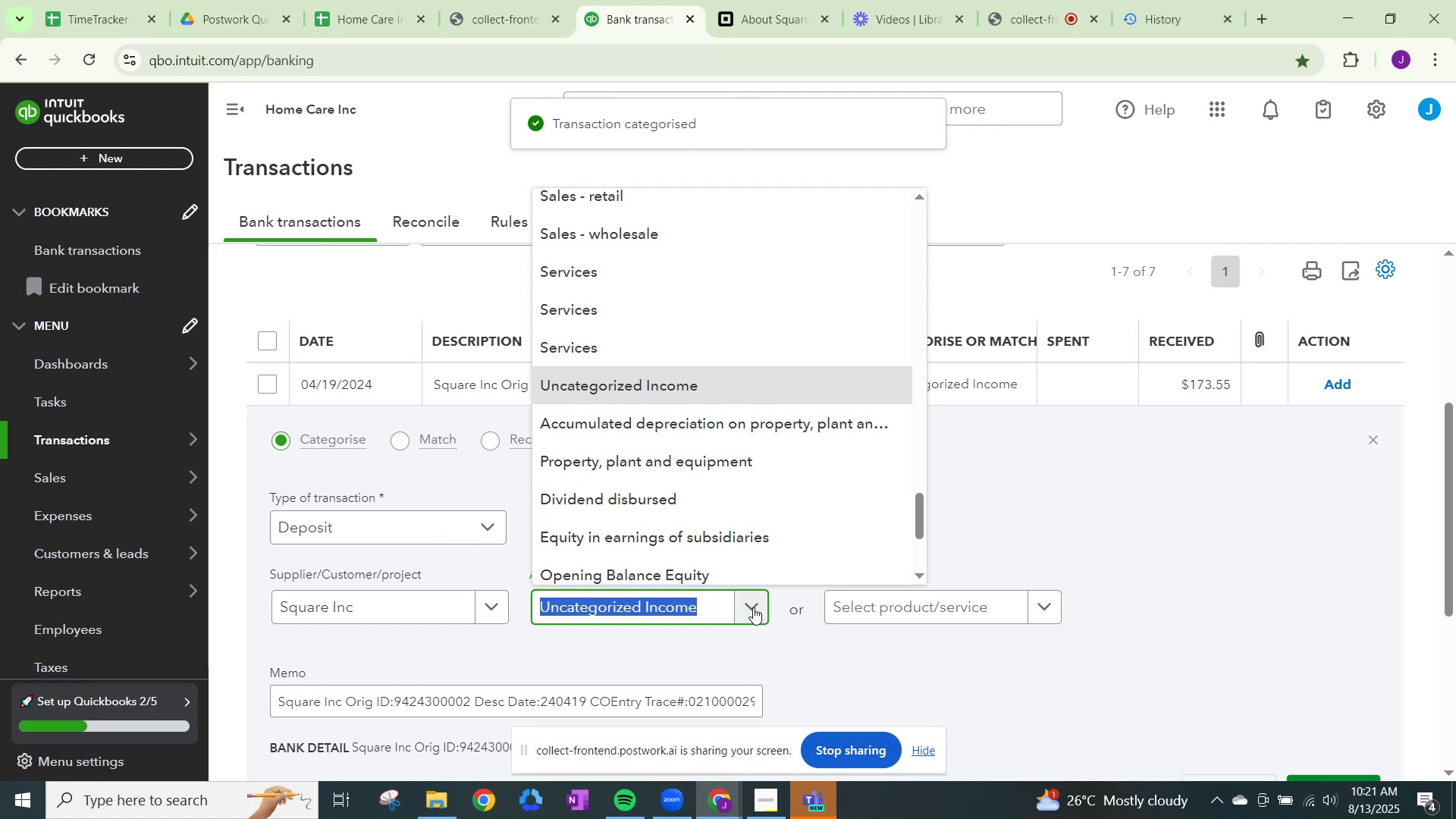 
key(Control+ControlLeft)
 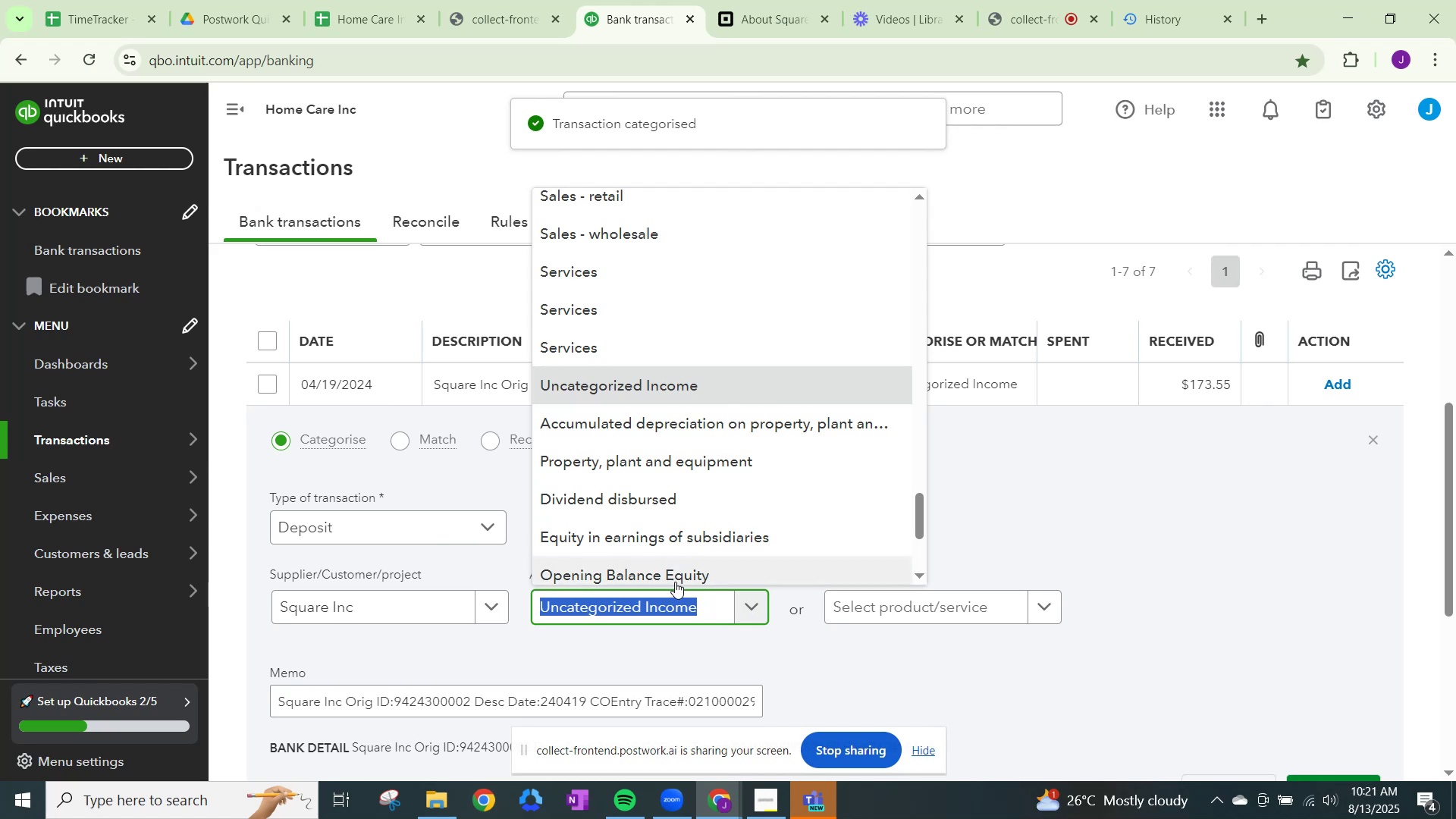 
key(Control+ControlLeft)
 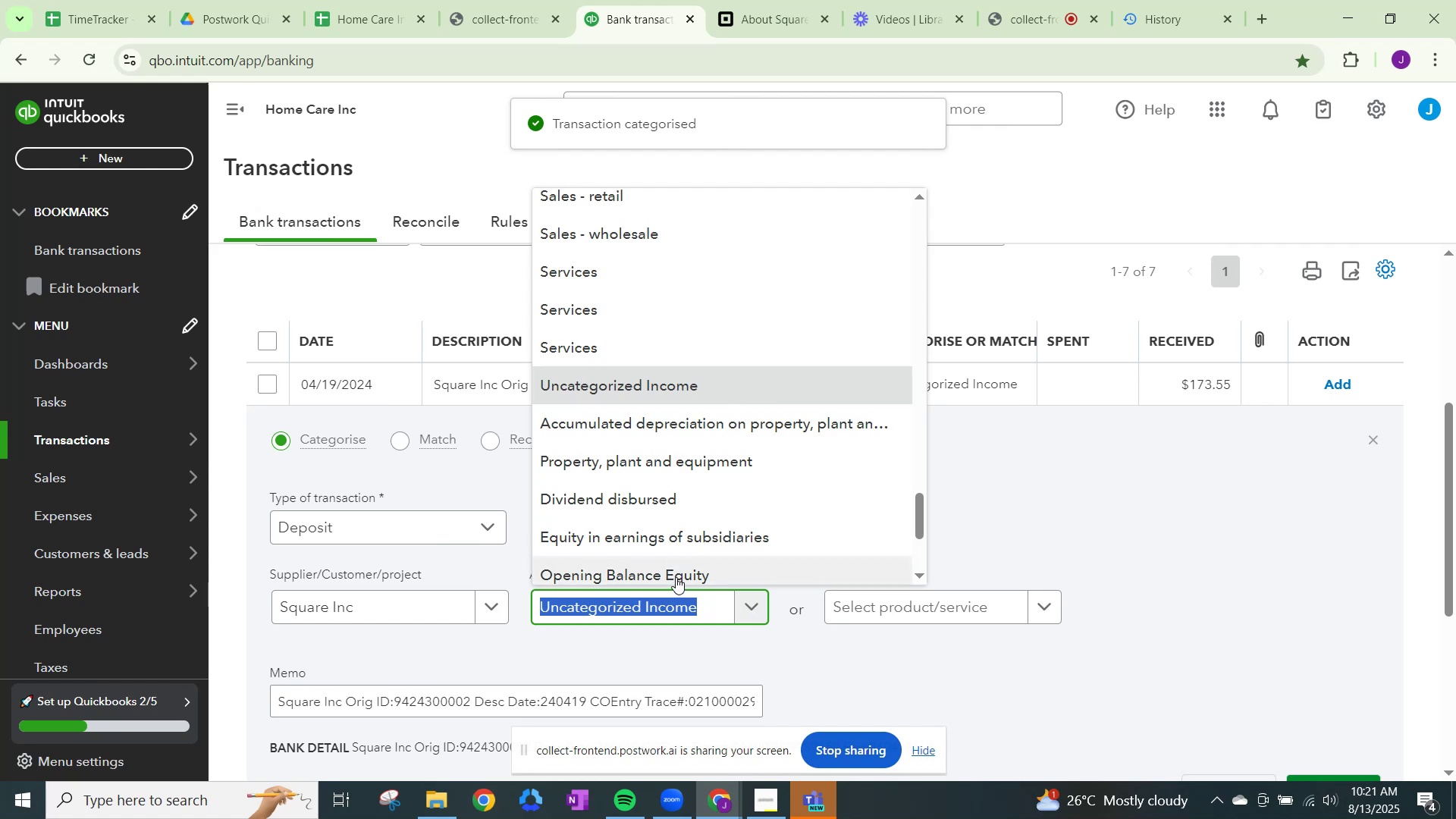 
key(Control+V)
 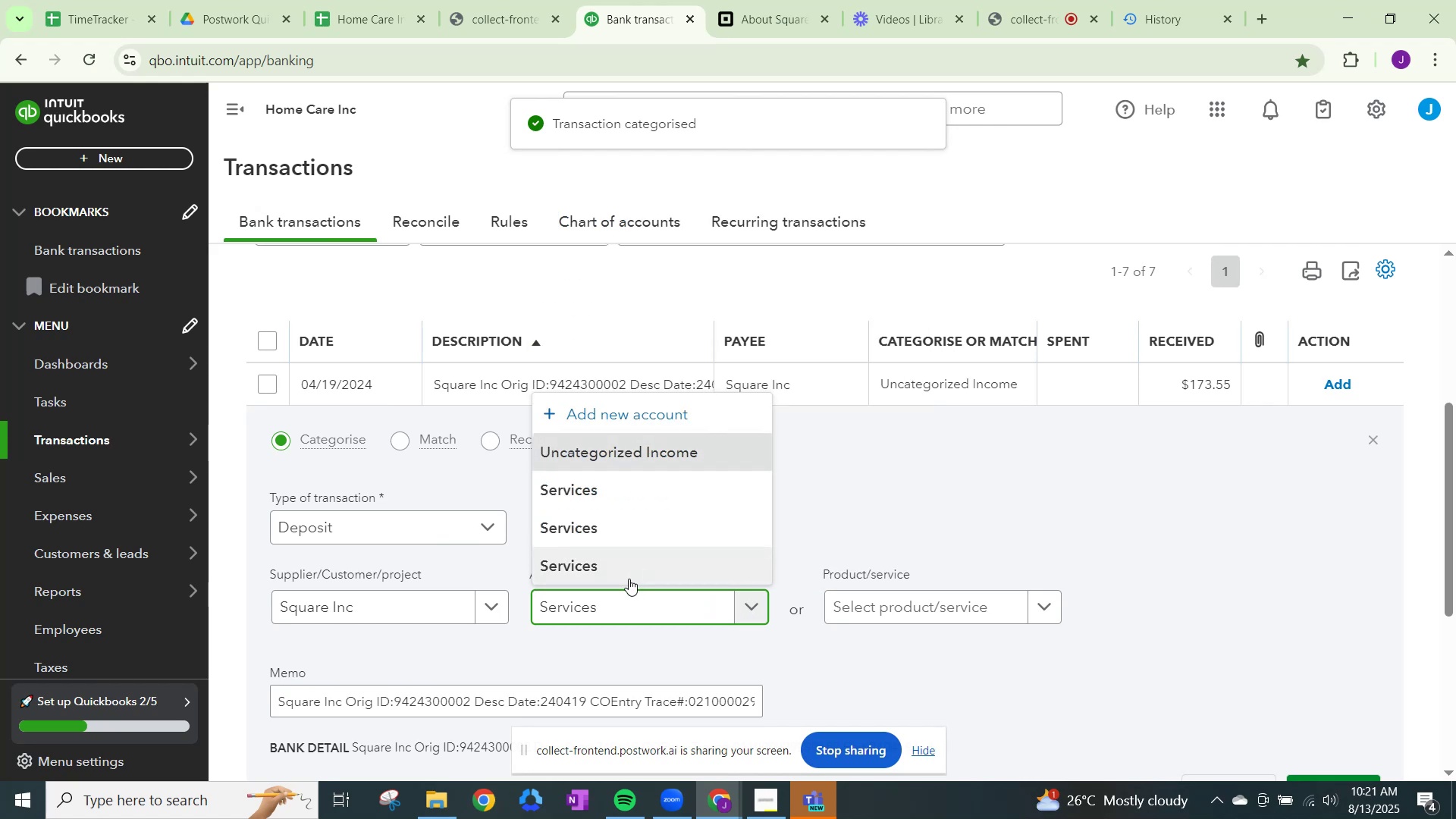 
left_click([626, 563])
 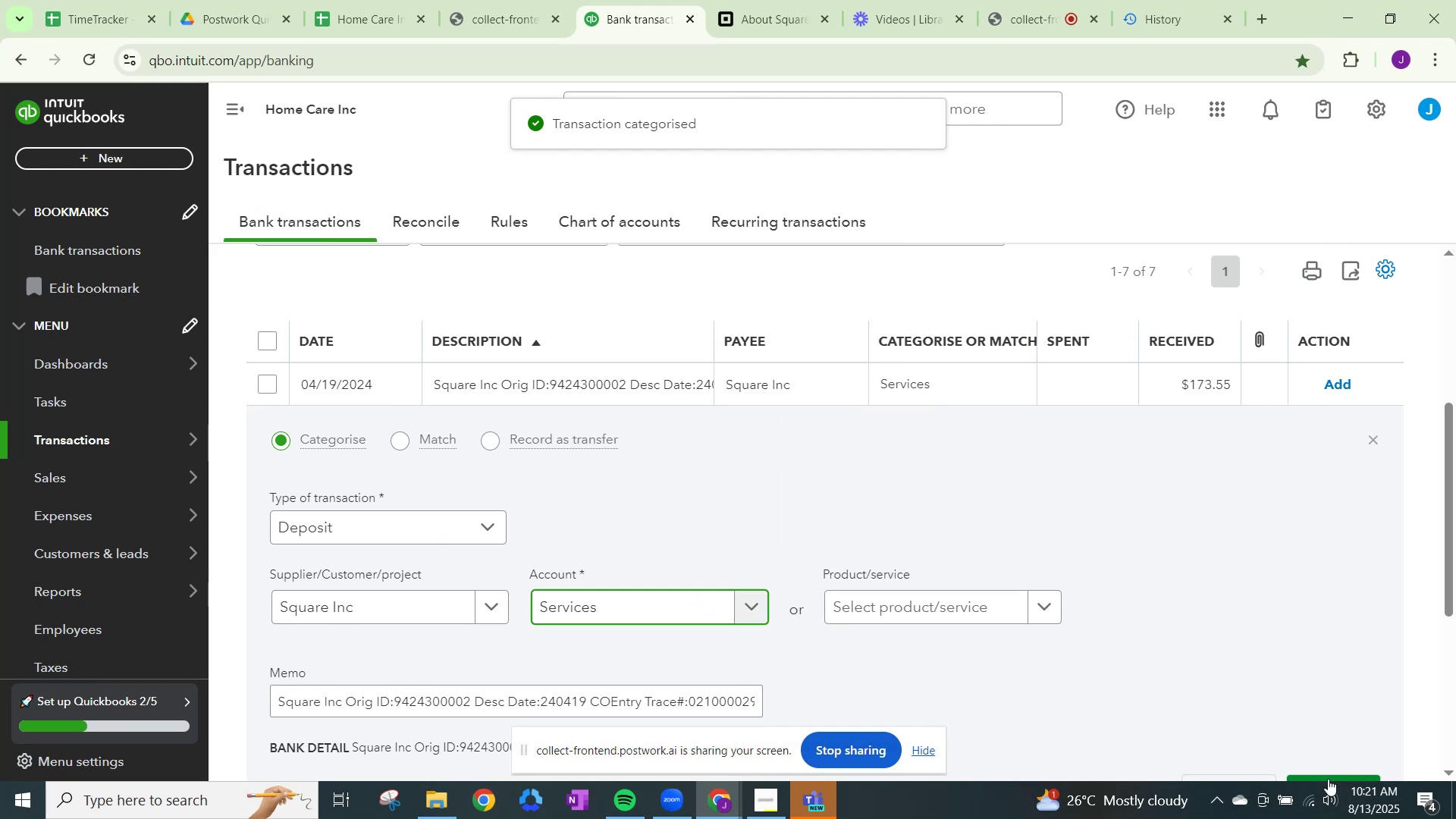 
left_click([1329, 774])
 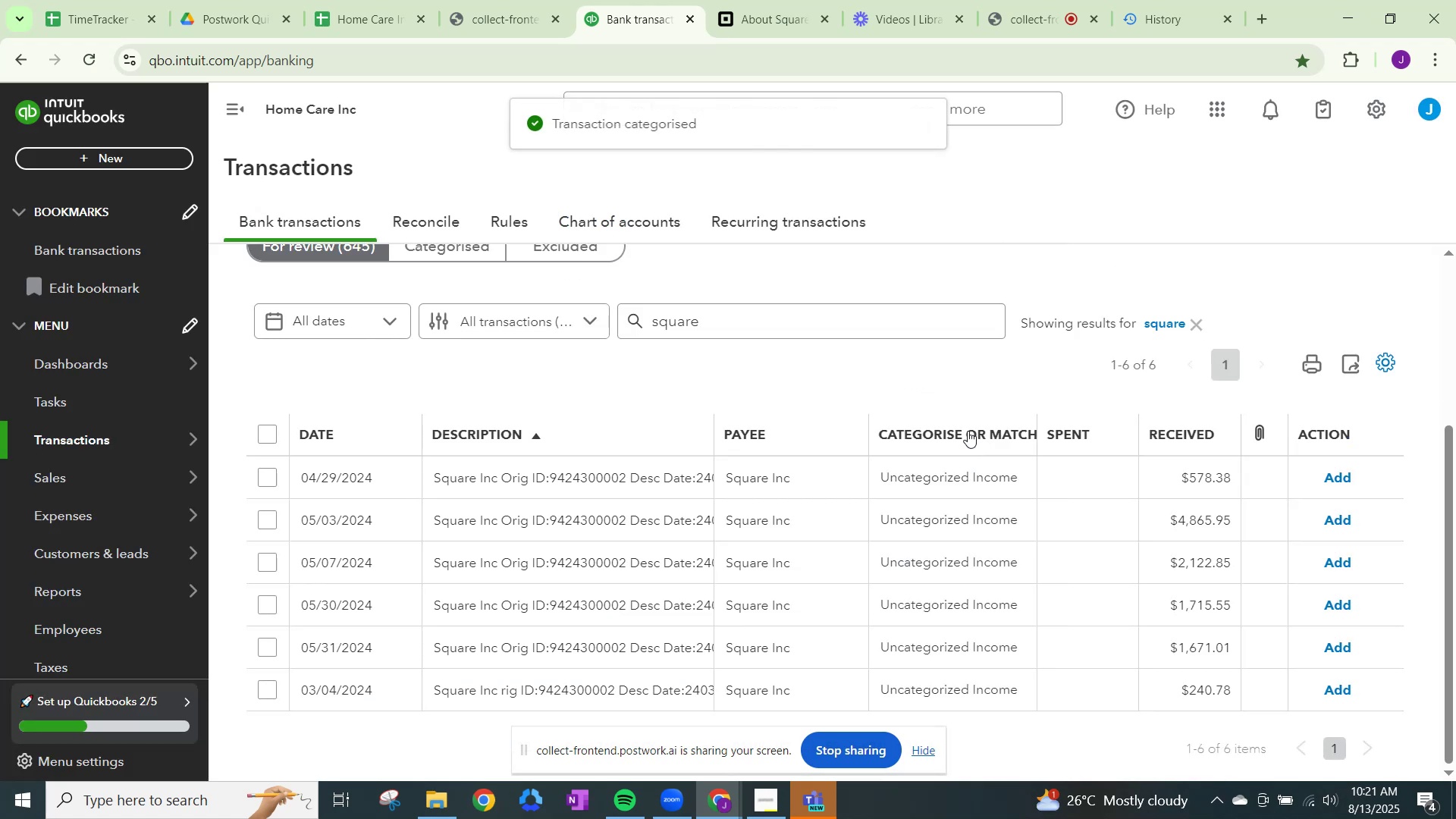 
left_click([974, 474])
 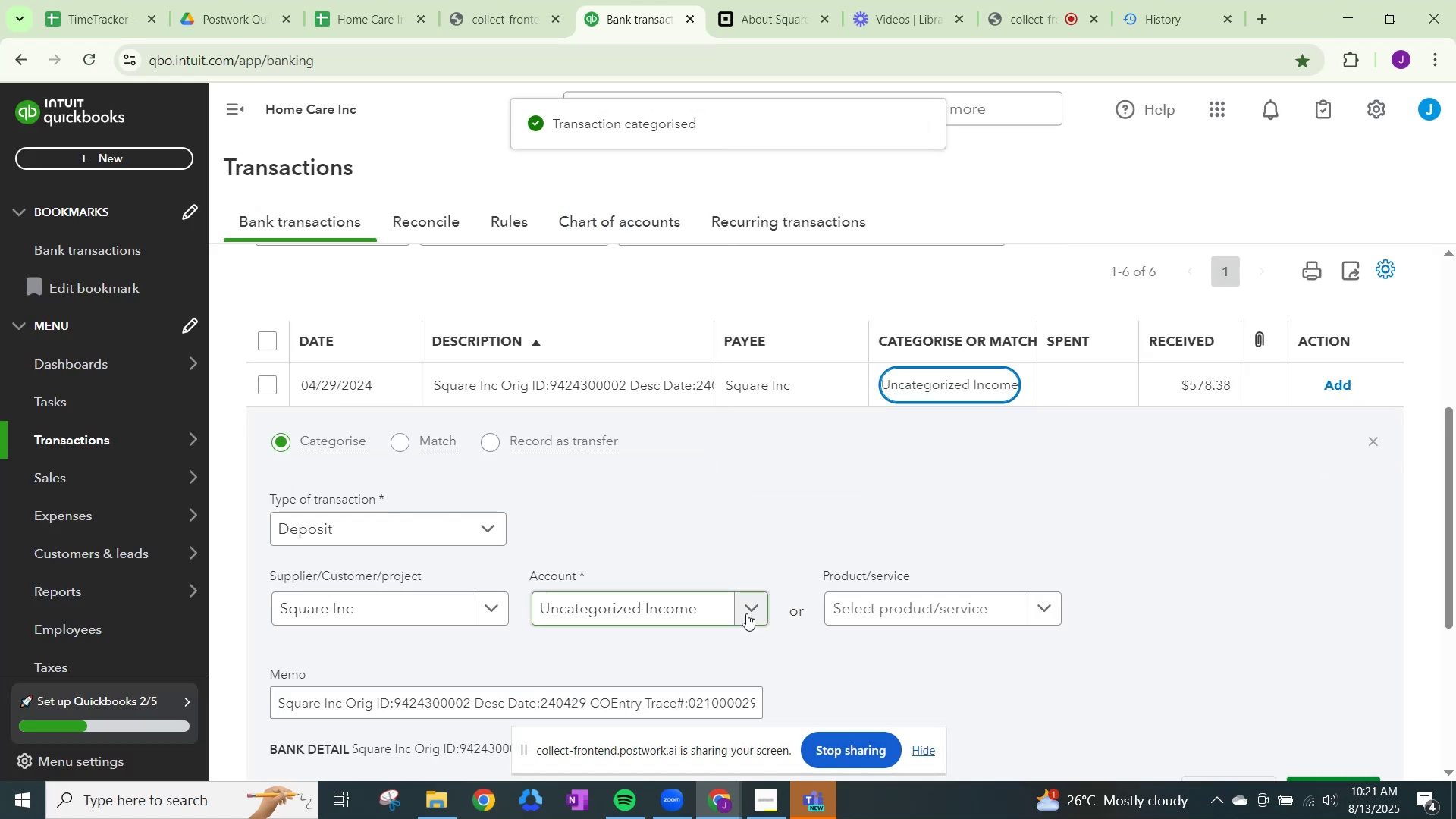 
left_click([743, 616])
 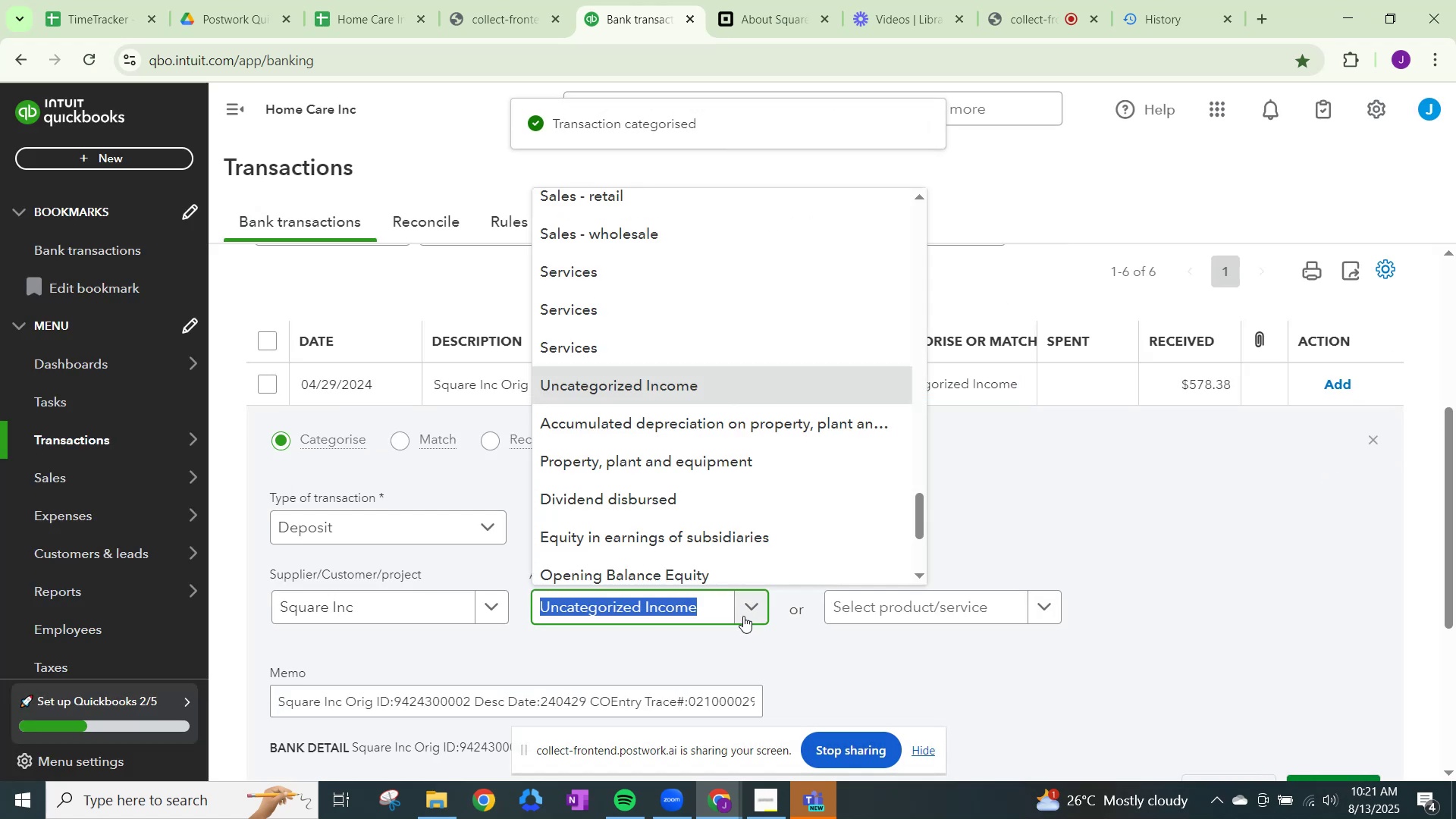 
key(Control+ControlLeft)
 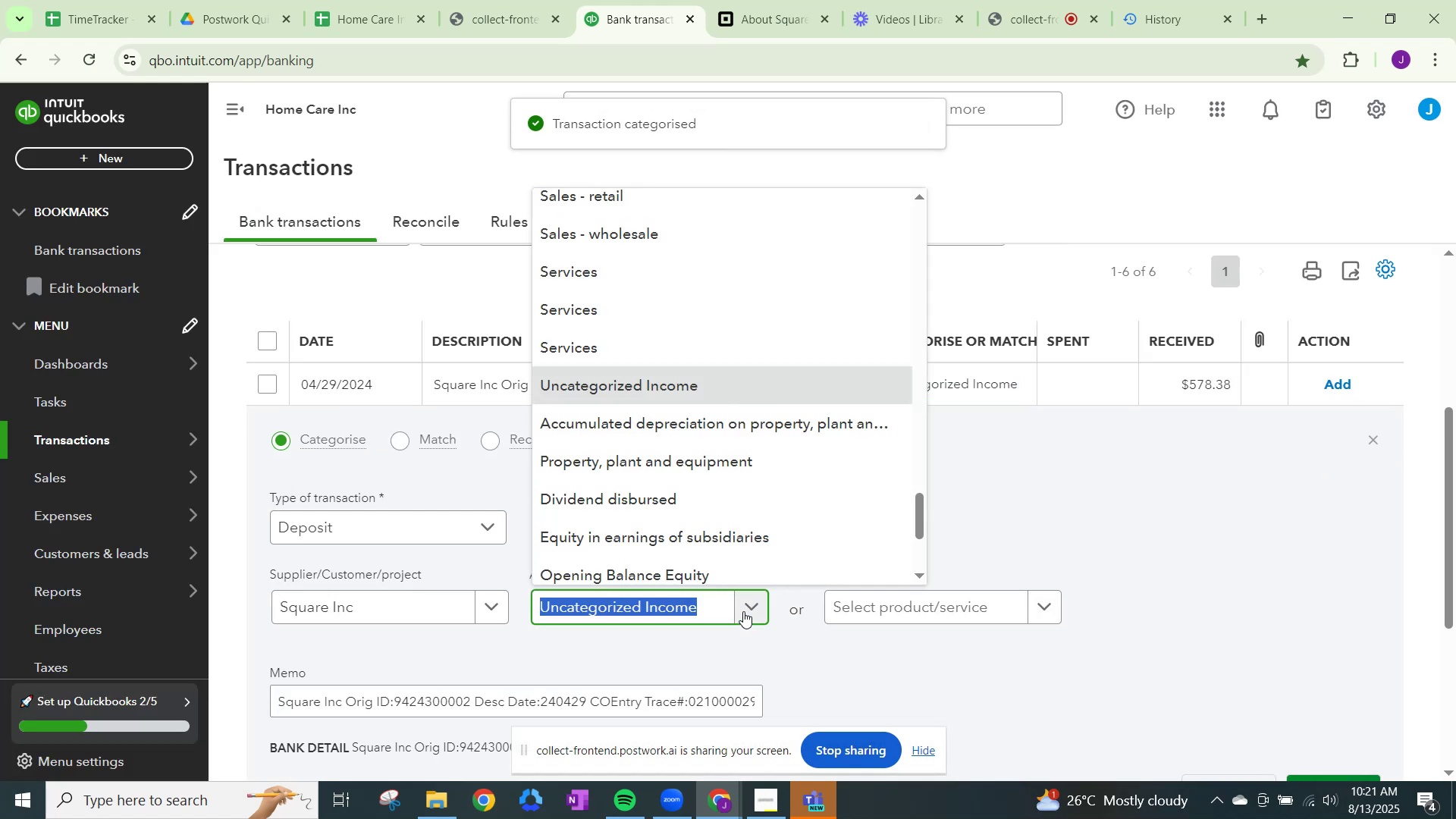 
key(Control+V)
 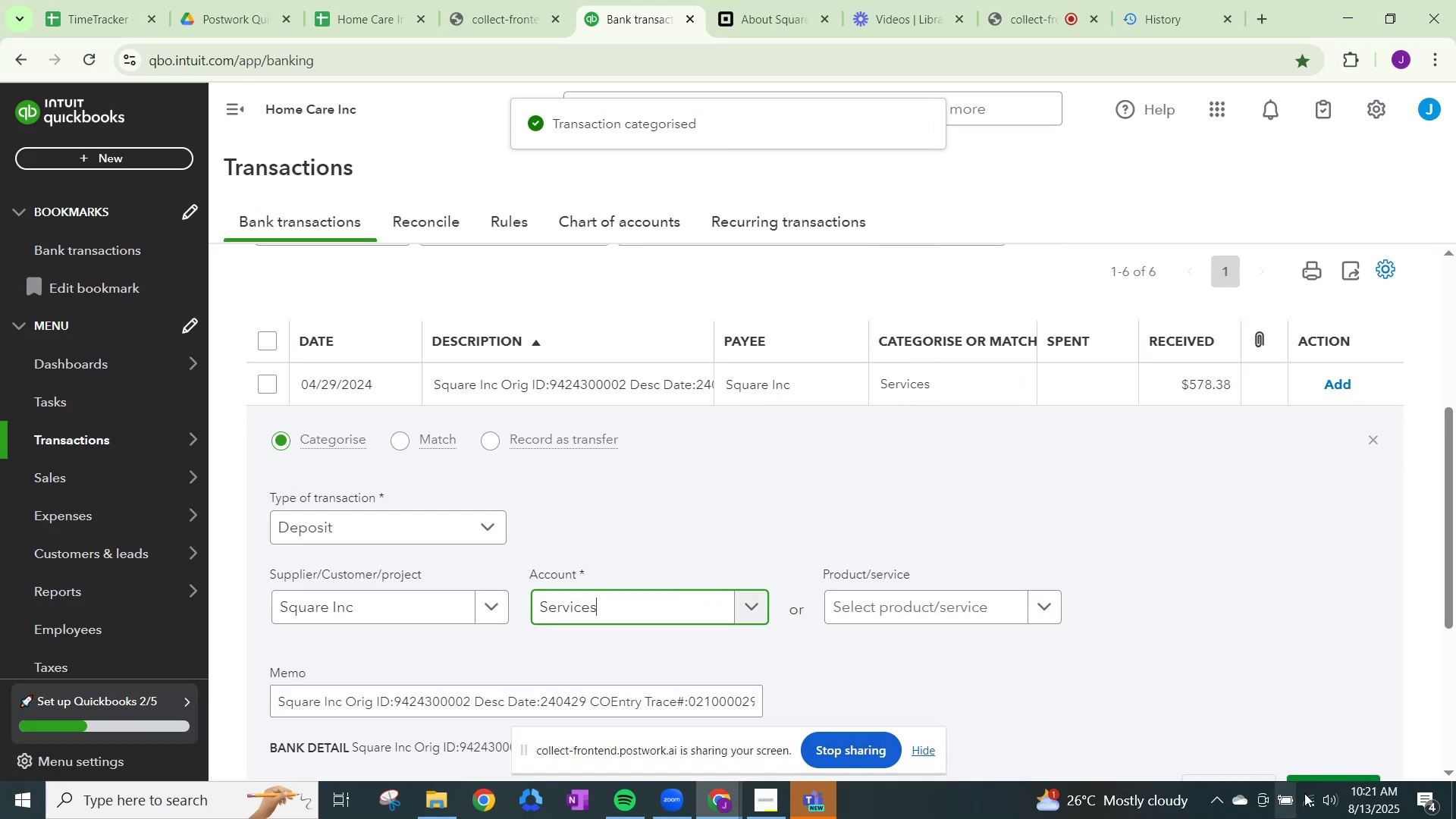 
left_click([1318, 782])
 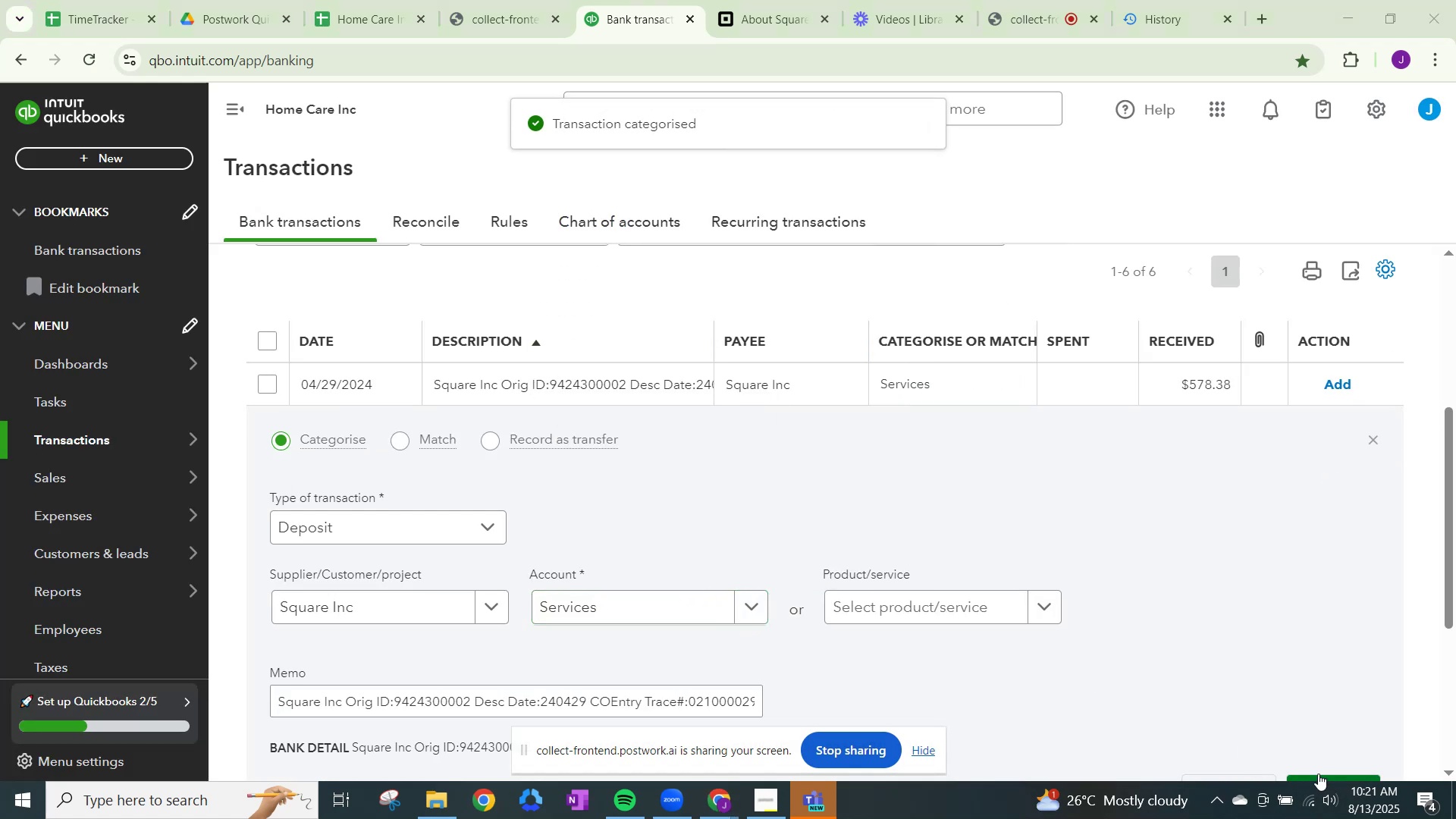 
left_click([1318, 774])
 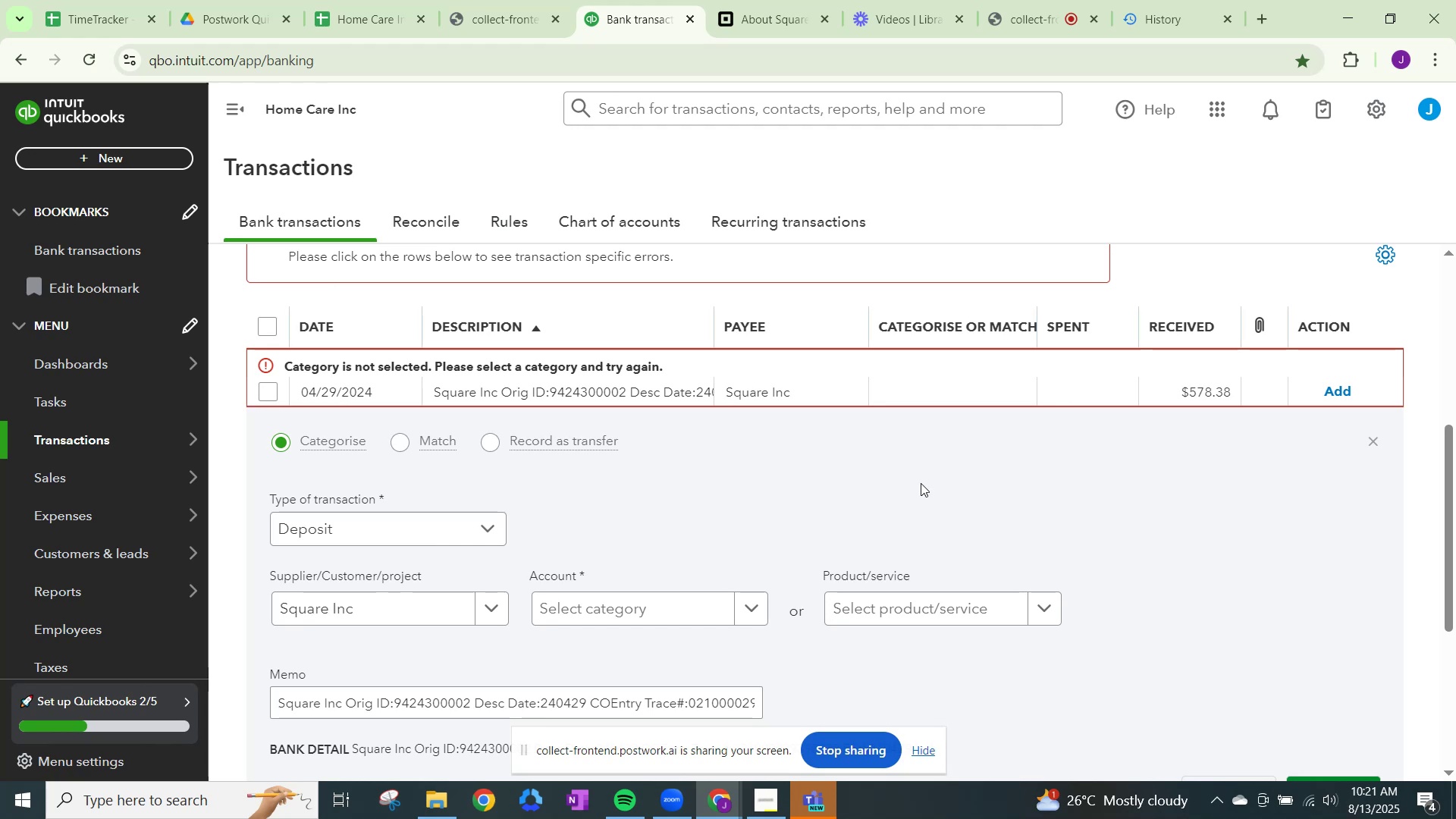 
left_click([744, 603])
 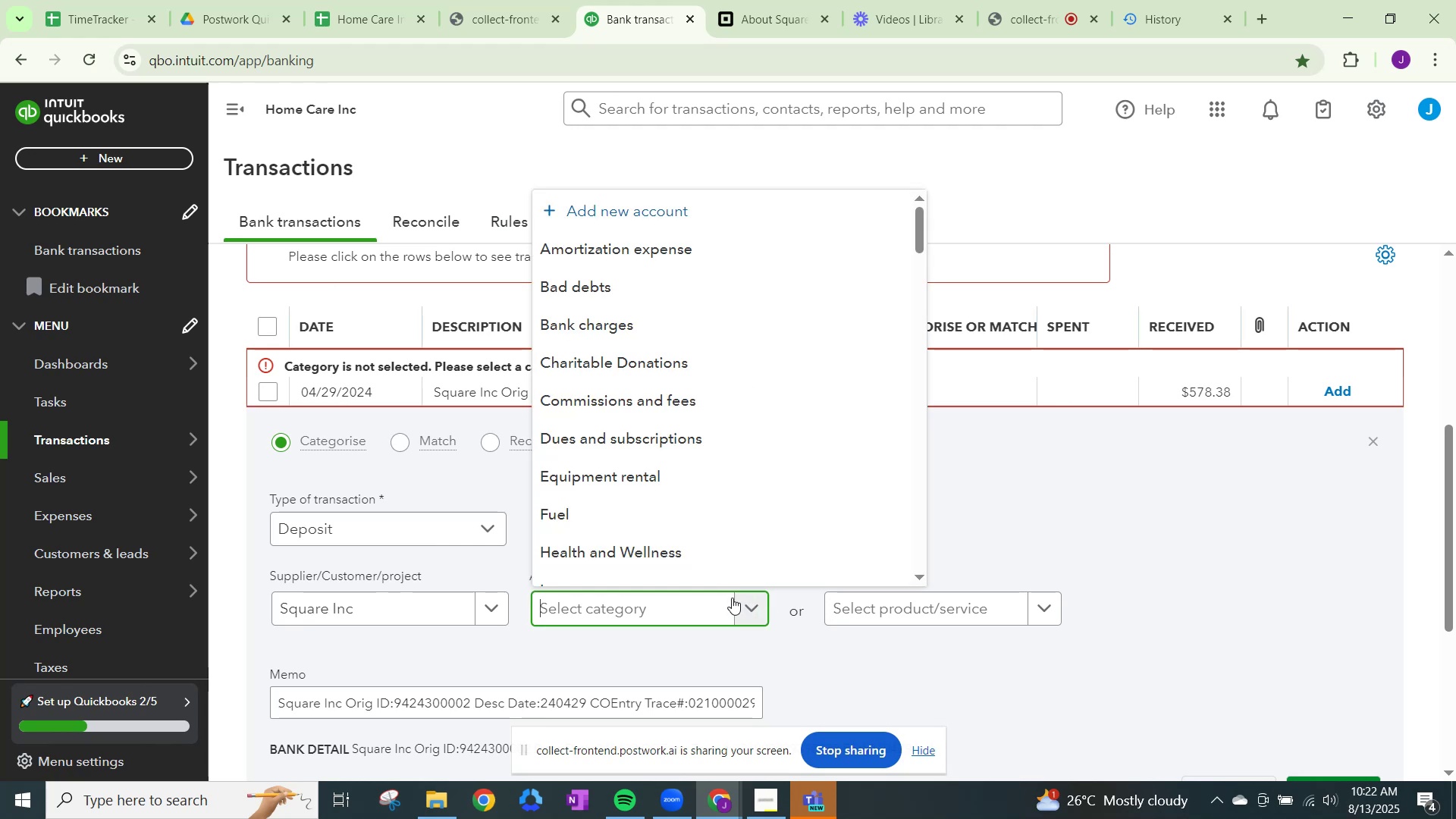 
key(Control+V)
 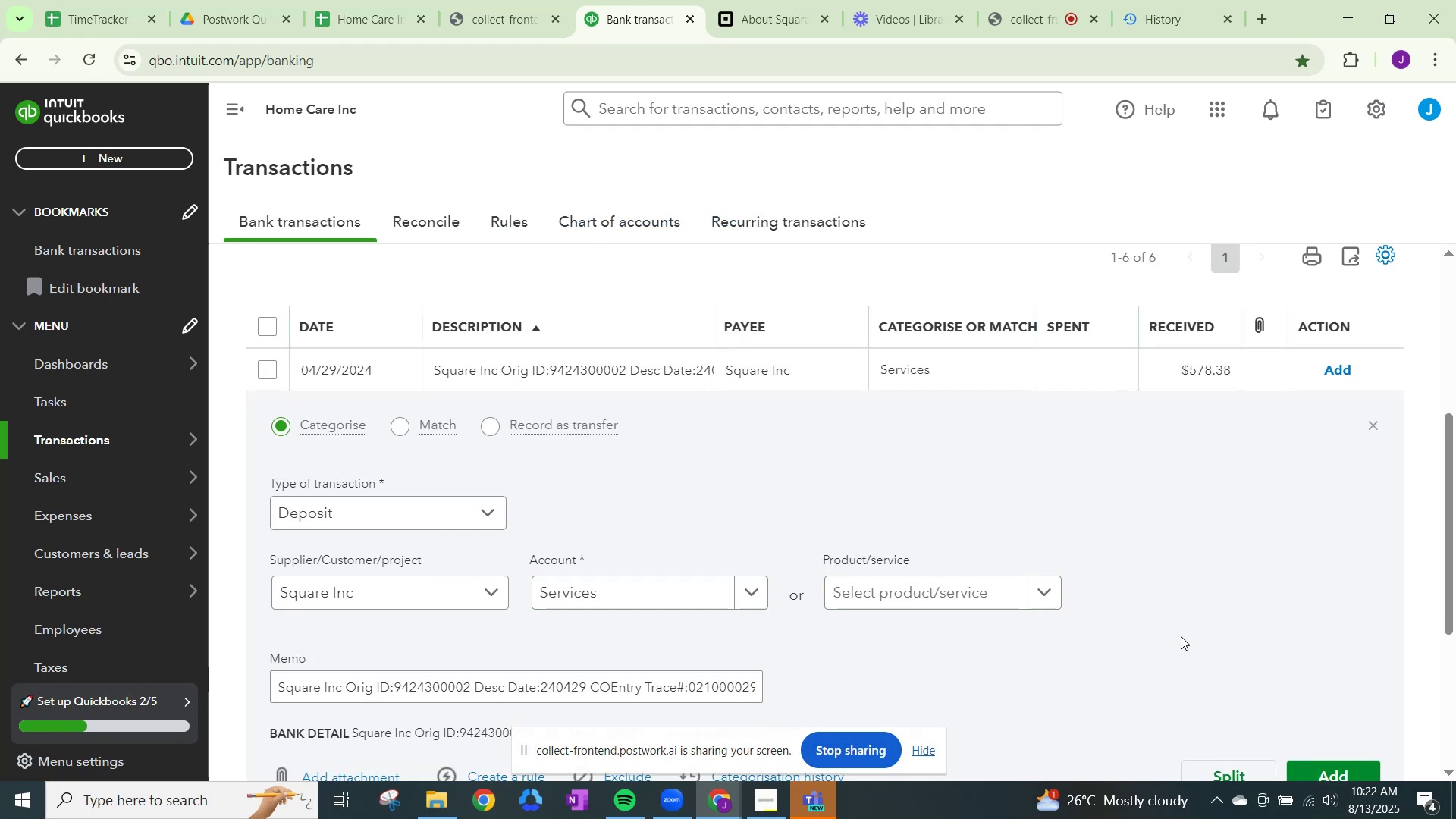 
left_click([1309, 774])
 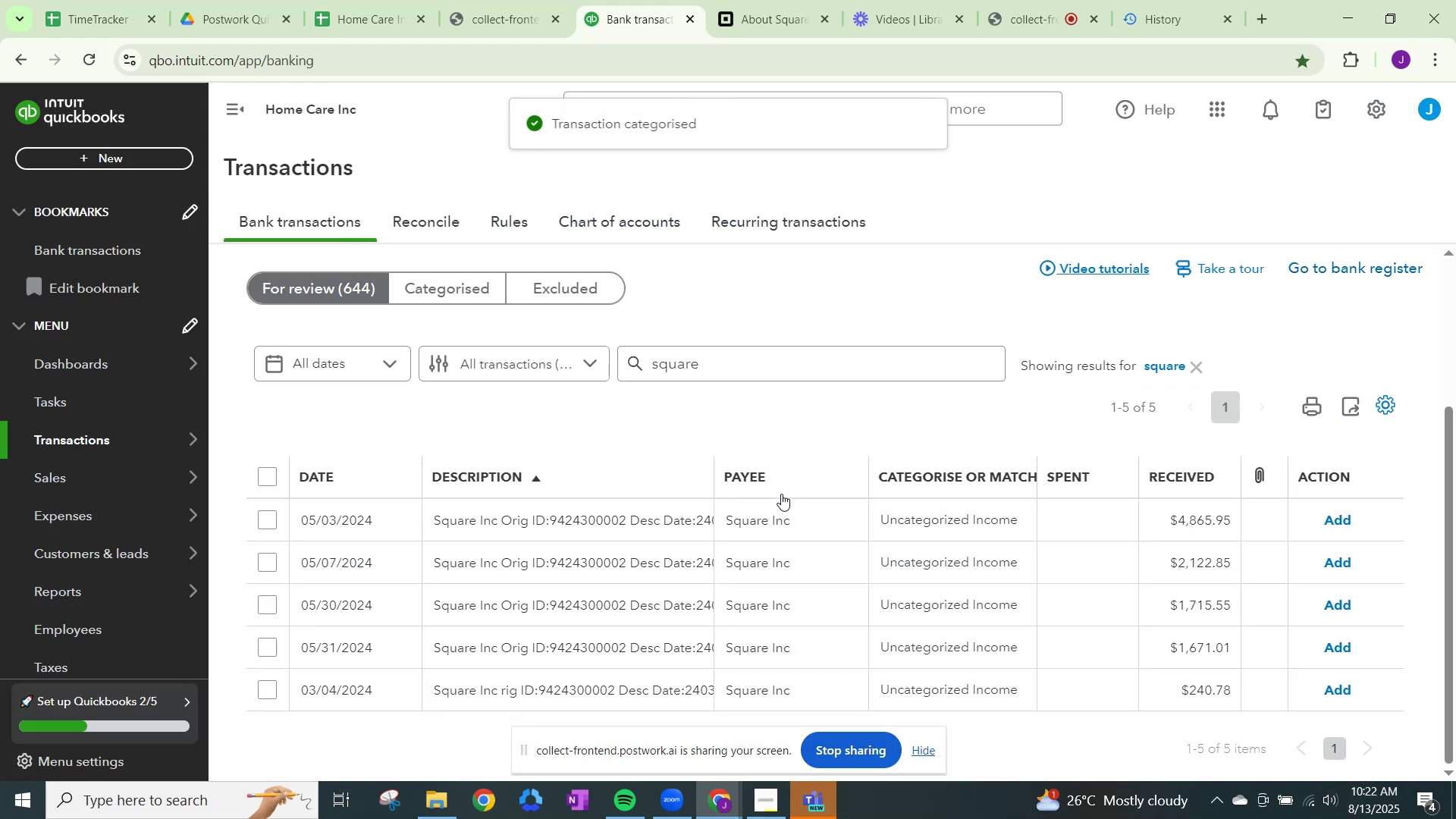 
left_click([780, 522])
 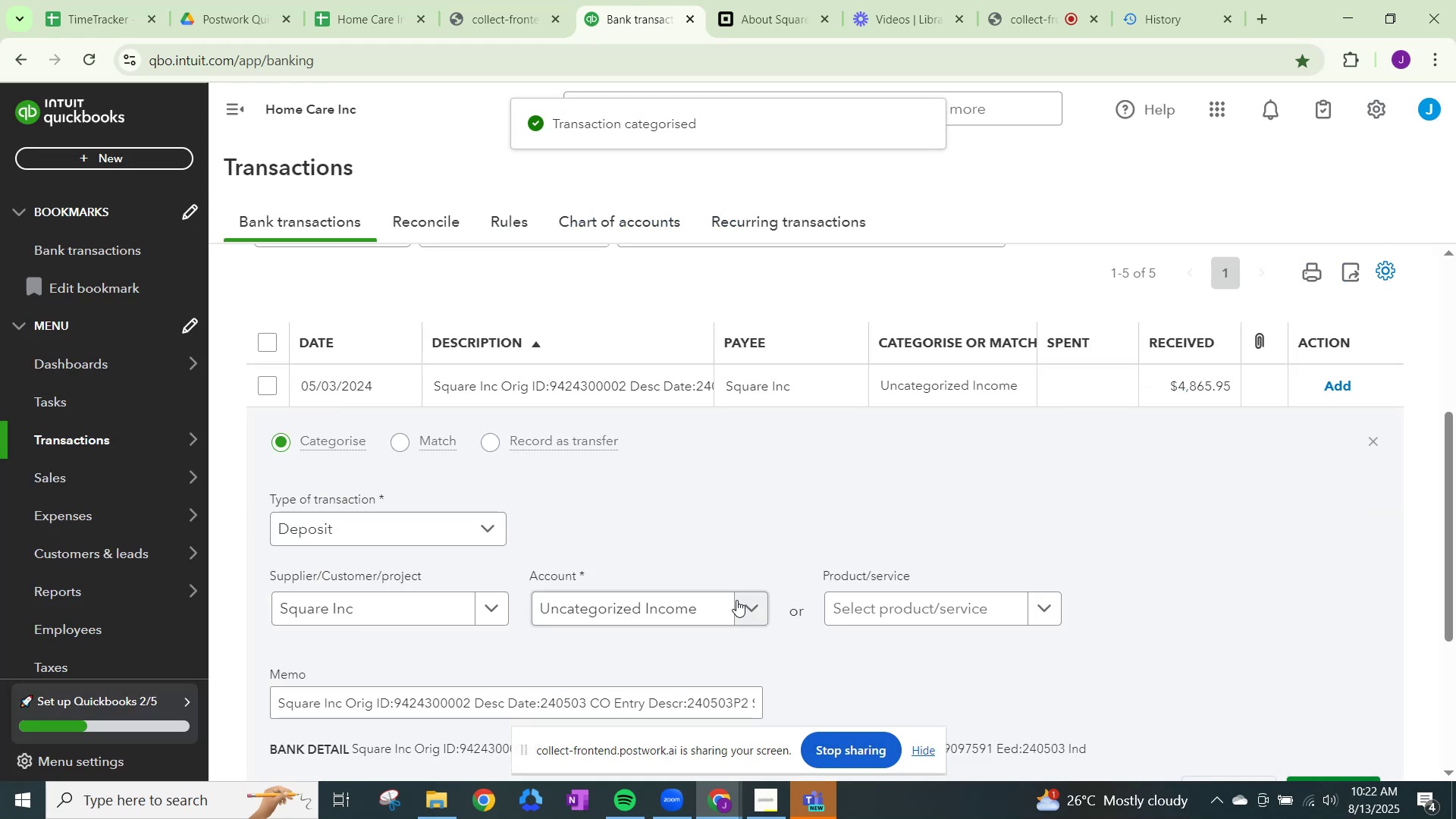 
left_click([736, 605])
 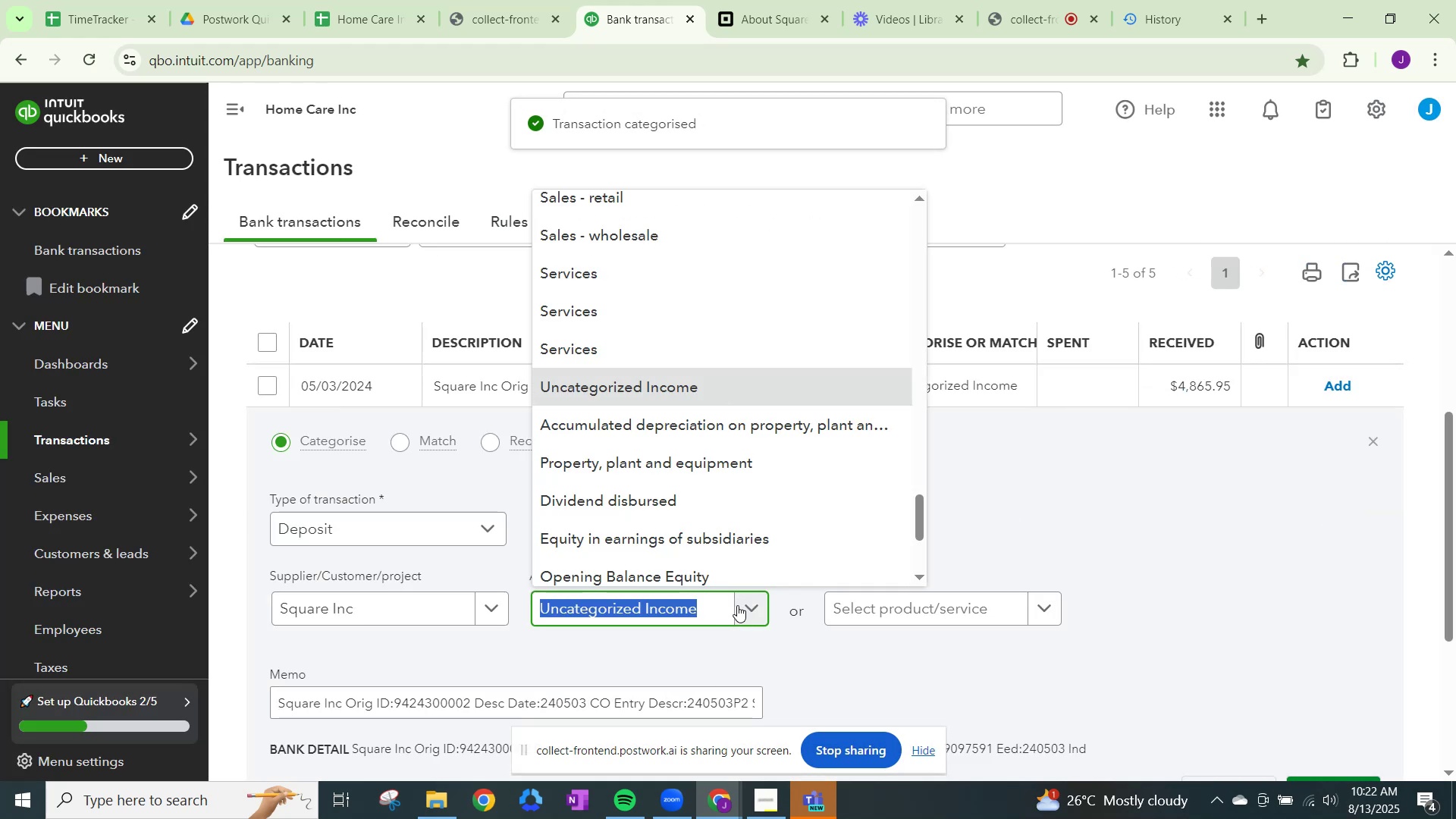 
key(Control+ControlLeft)
 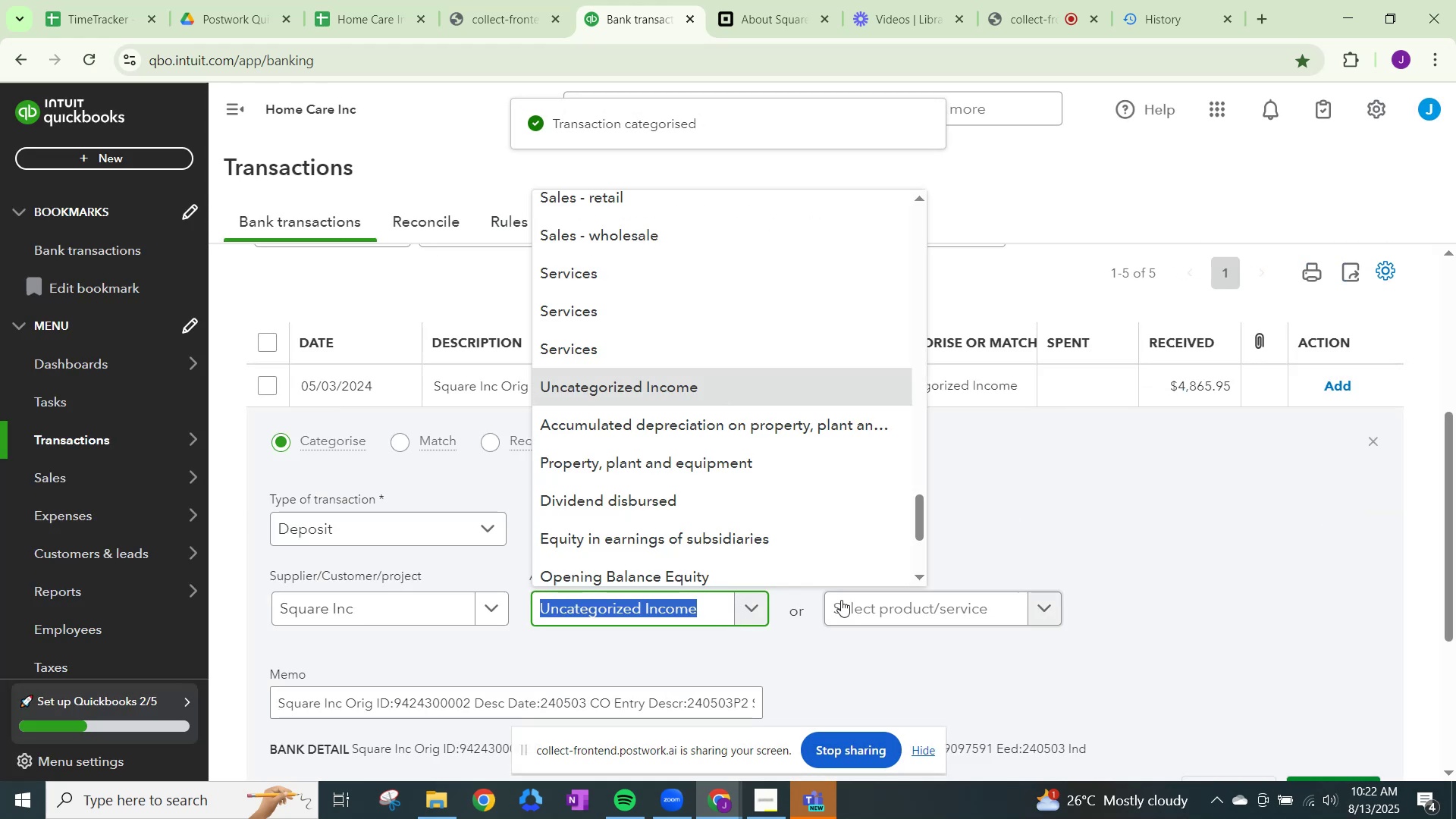 
key(Control+V)
 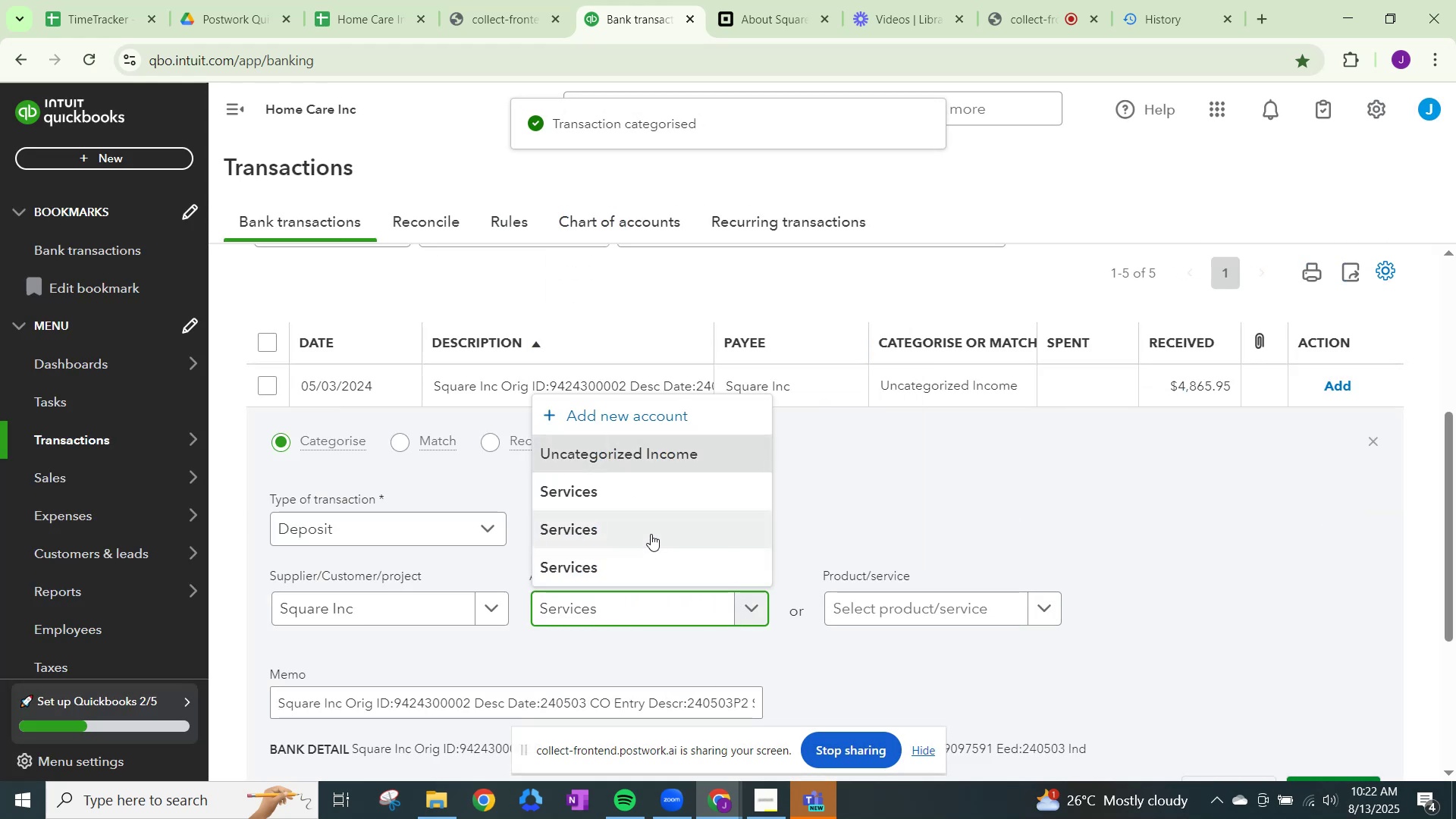 
left_click([652, 554])
 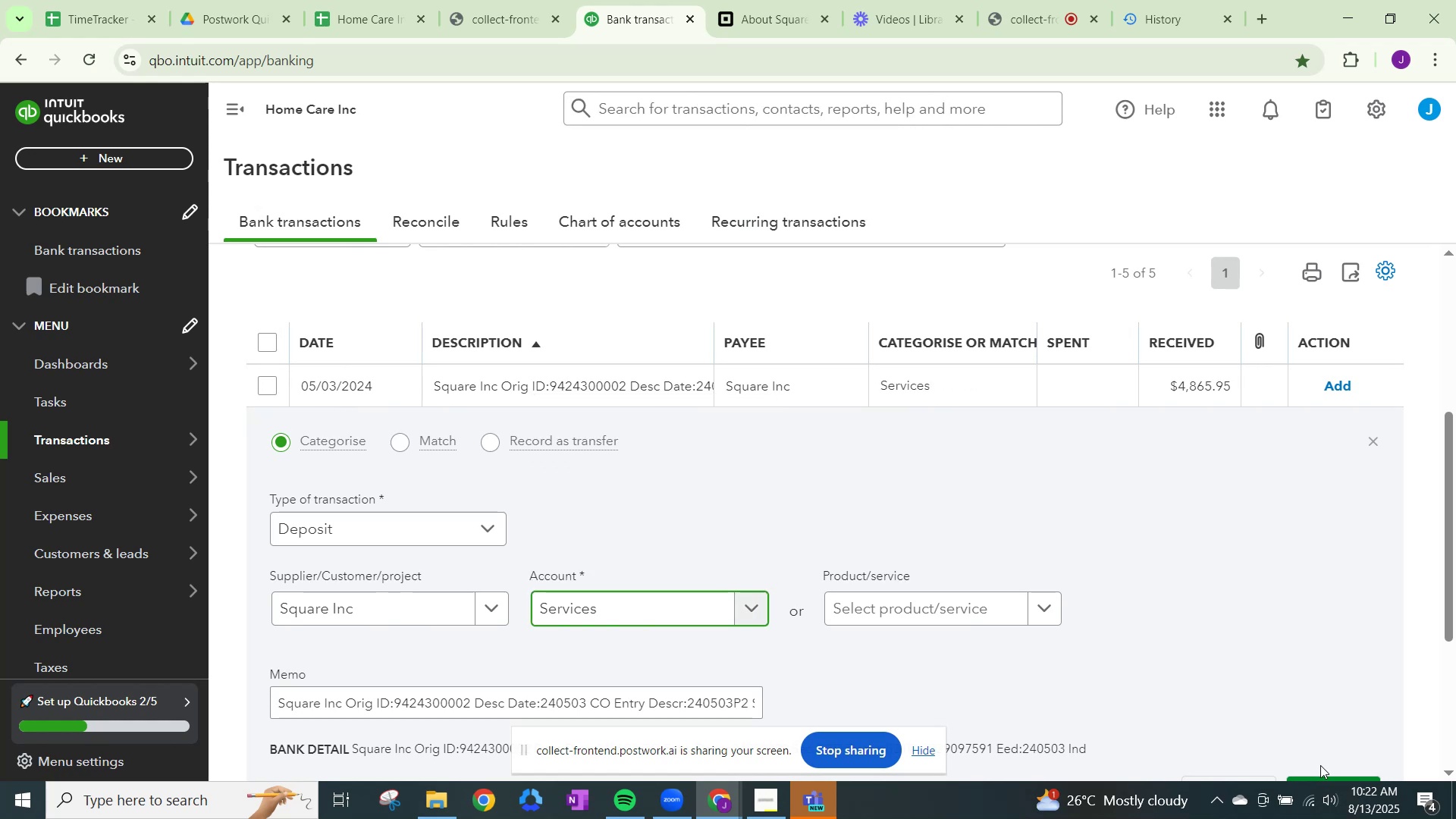 
left_click([1321, 767])
 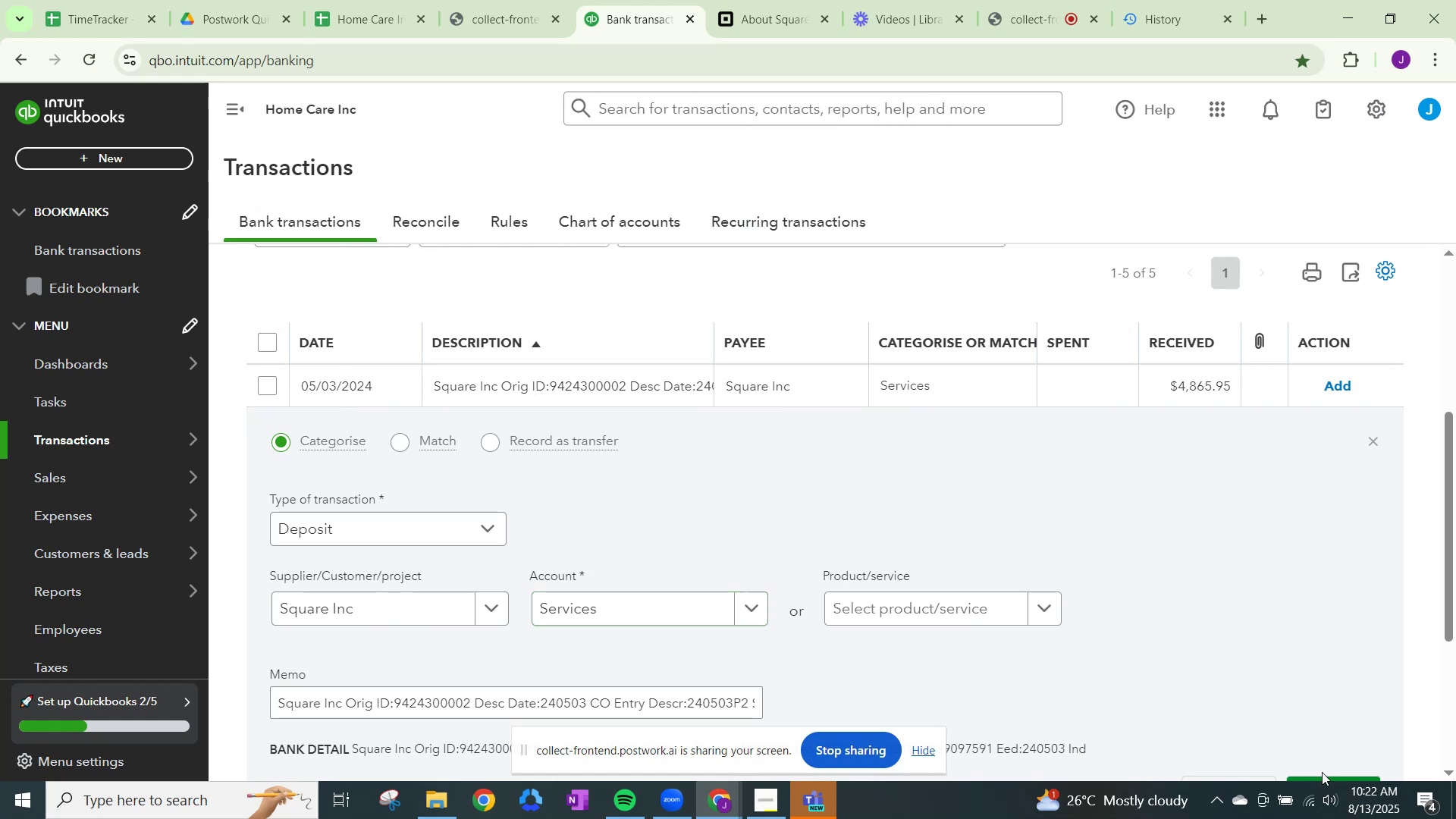 
left_click([1322, 772])
 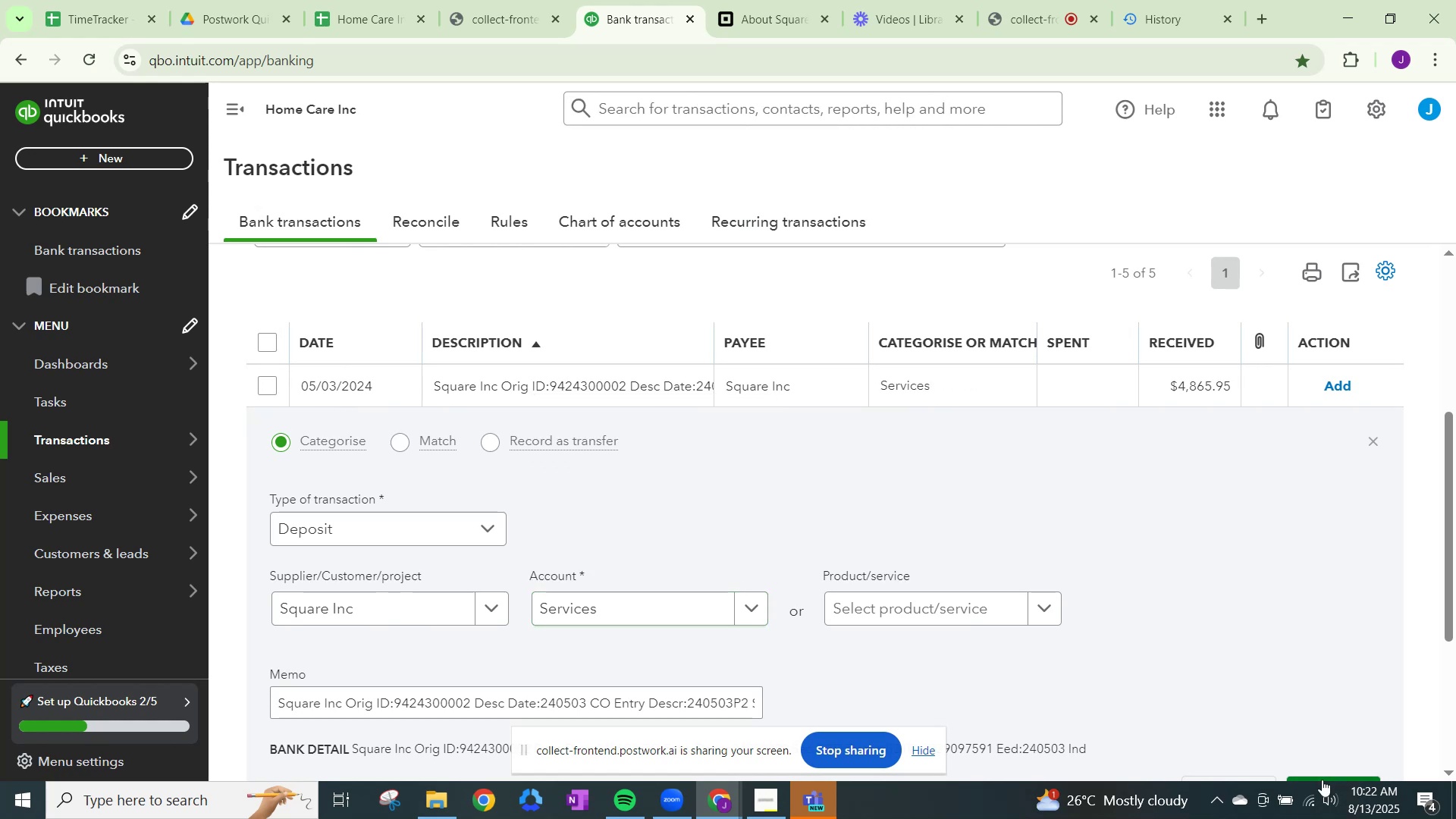 
left_click([1323, 780])
 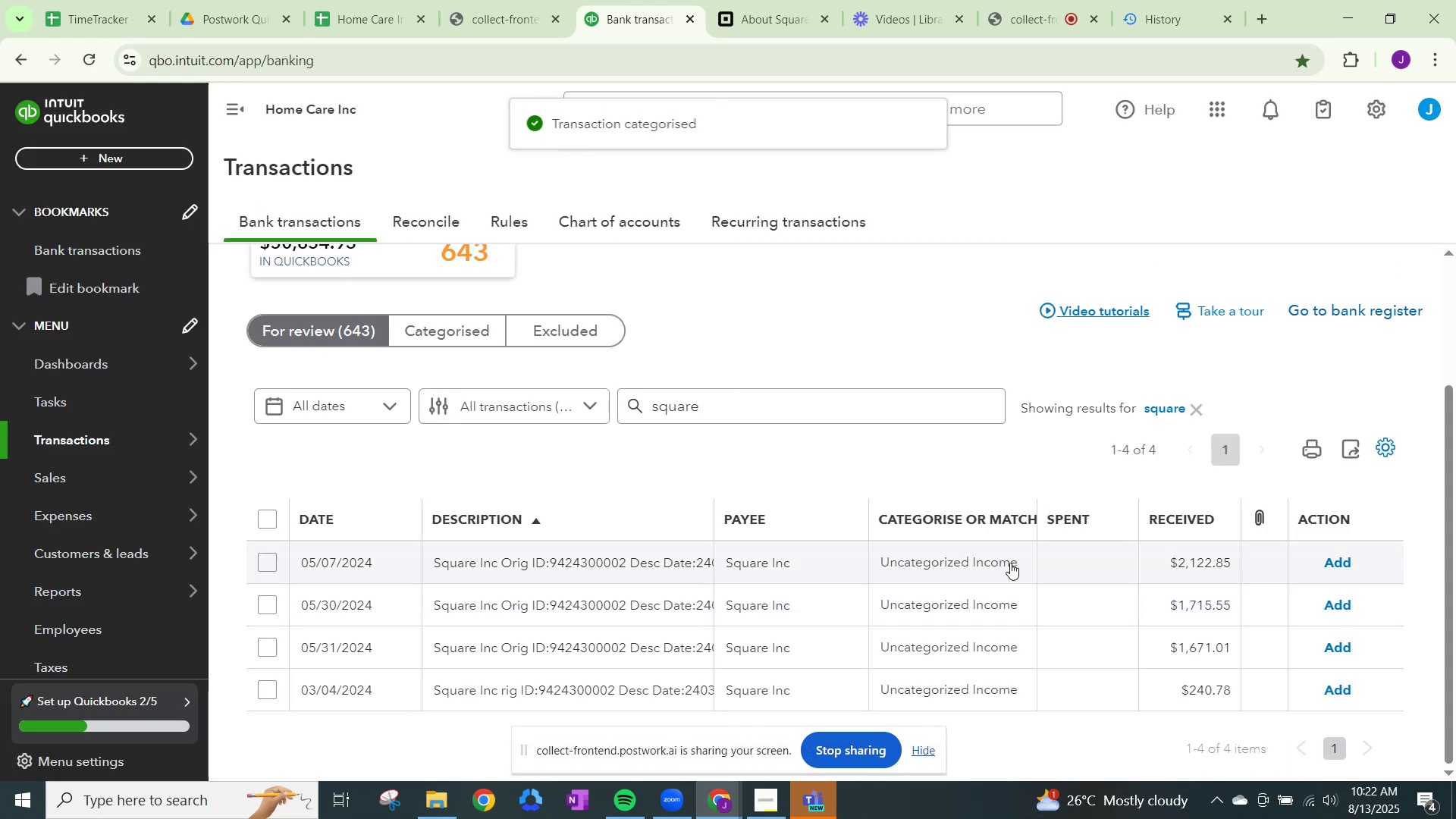 
left_click([1006, 559])
 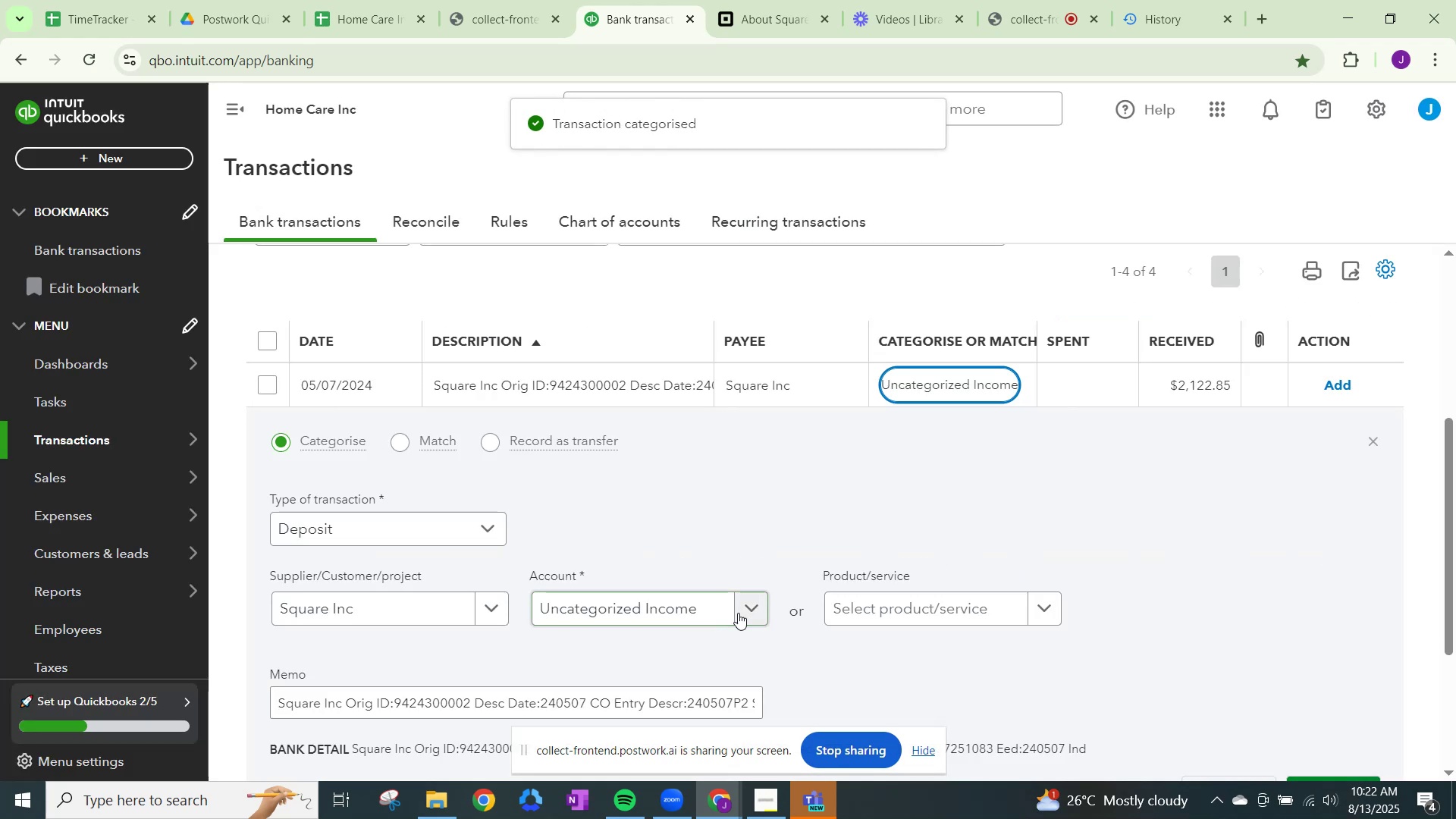 
left_click([763, 617])
 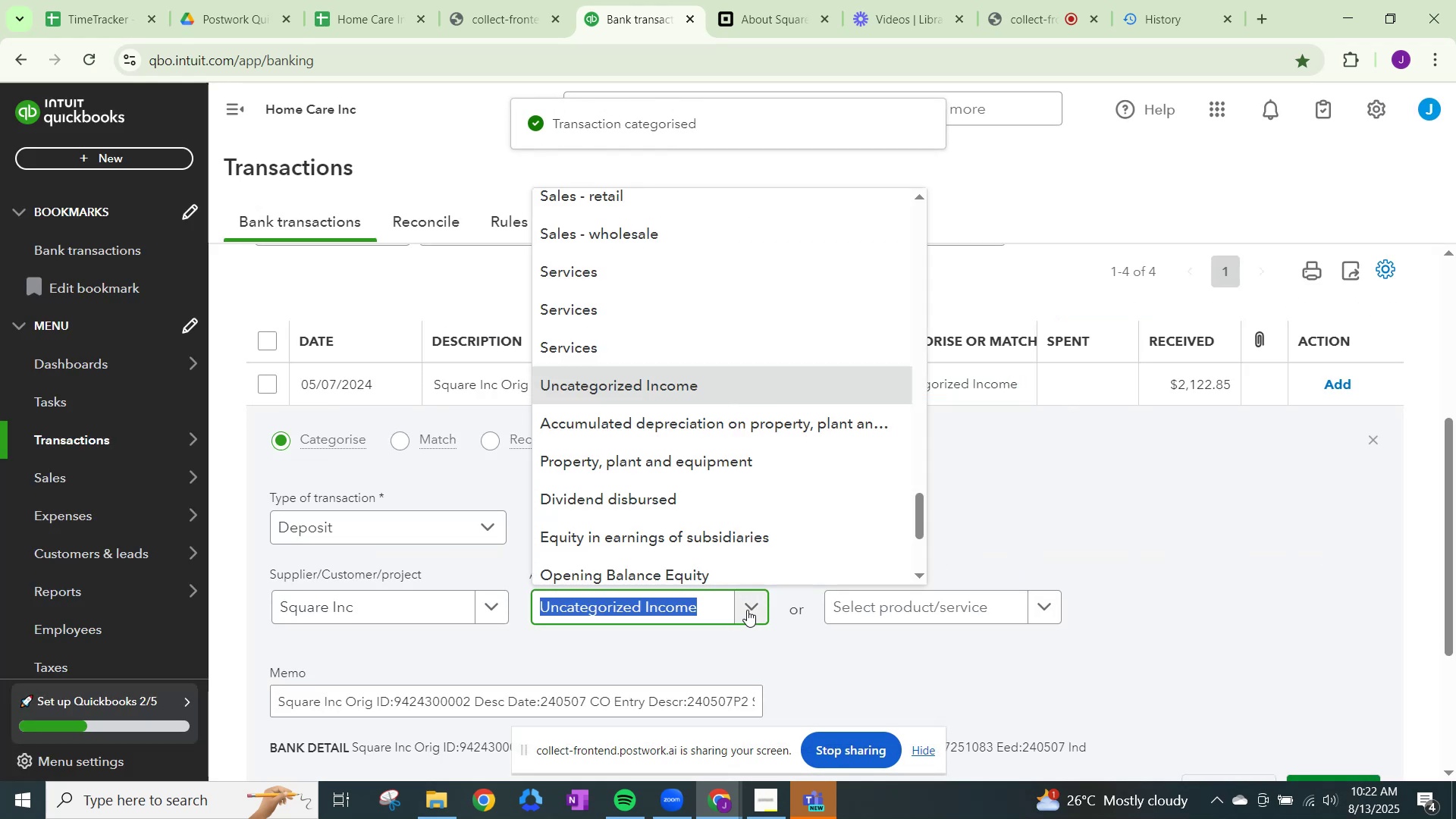 
key(Control+ControlLeft)
 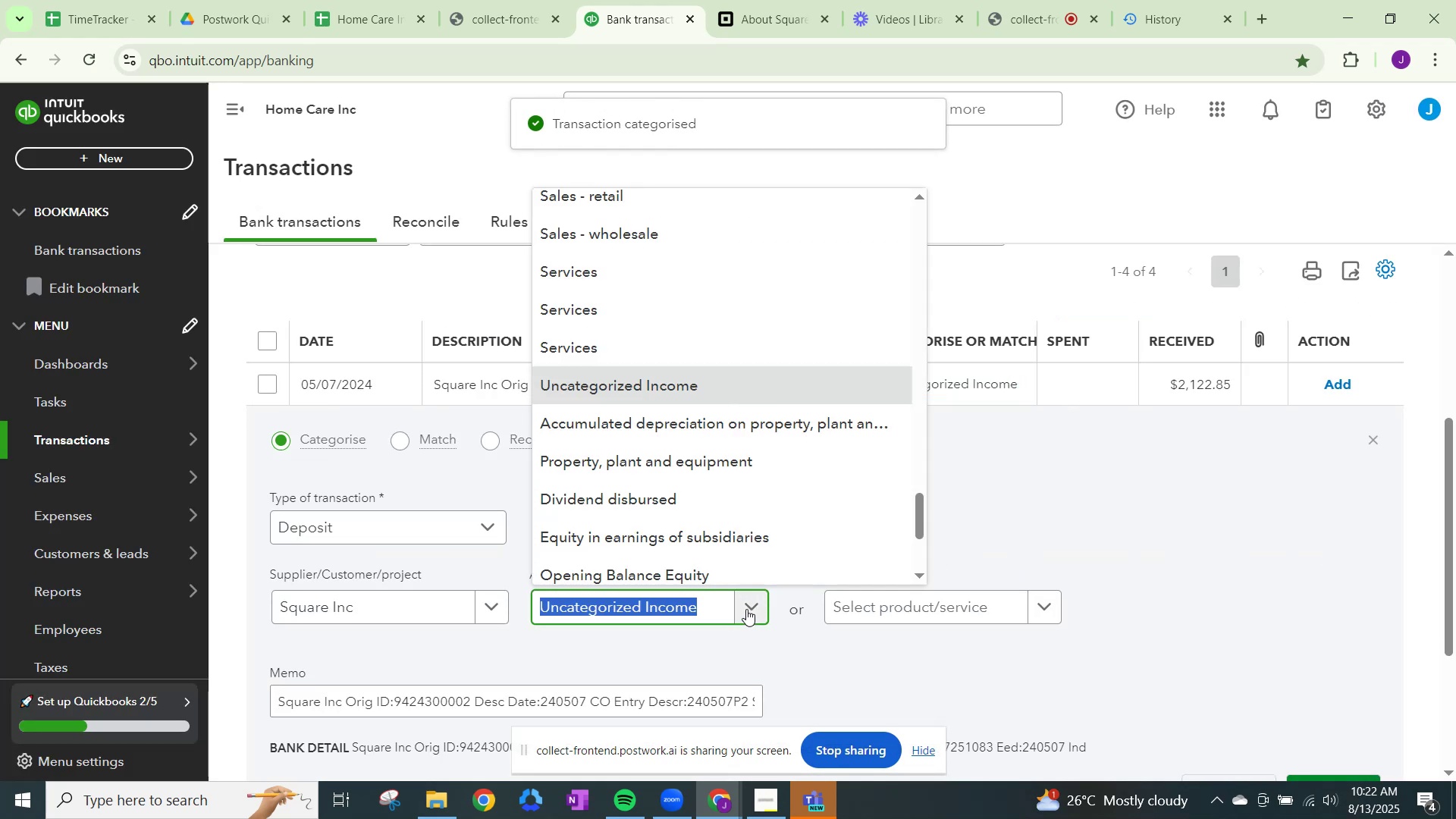 
key(Control+V)
 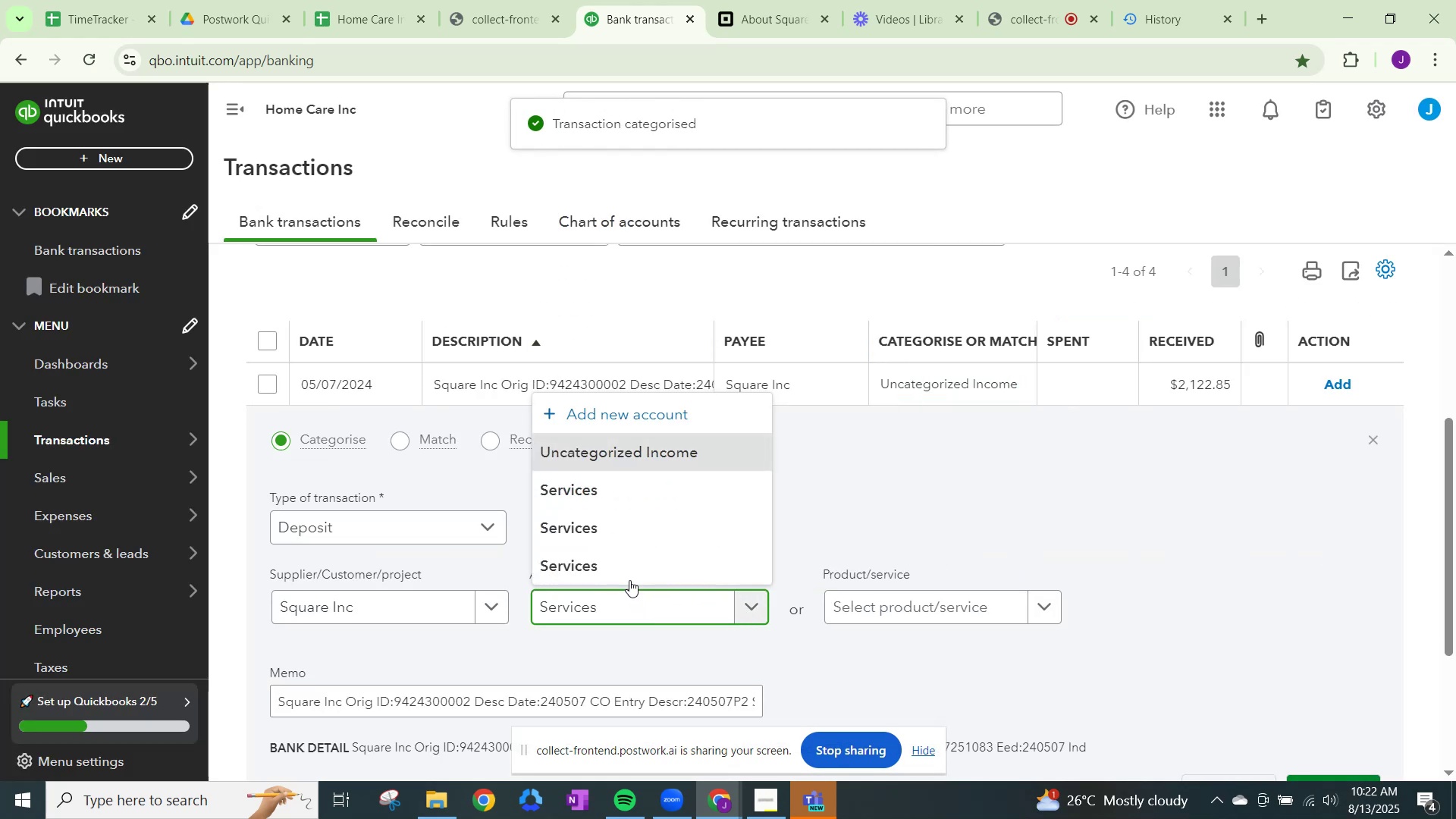 
left_click([633, 563])
 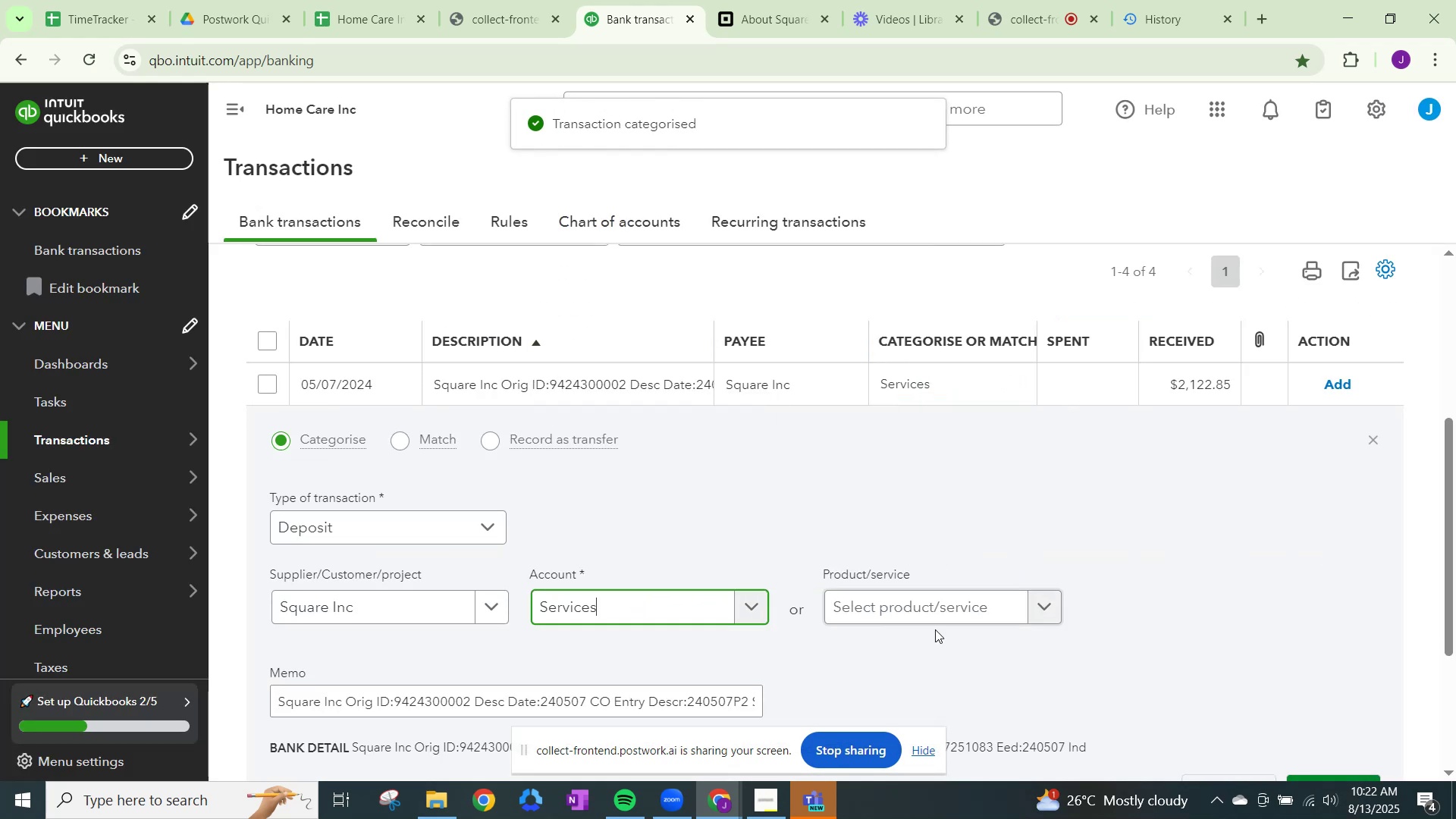 
scroll: coordinate [1047, 662], scroll_direction: down, amount: 1.0
 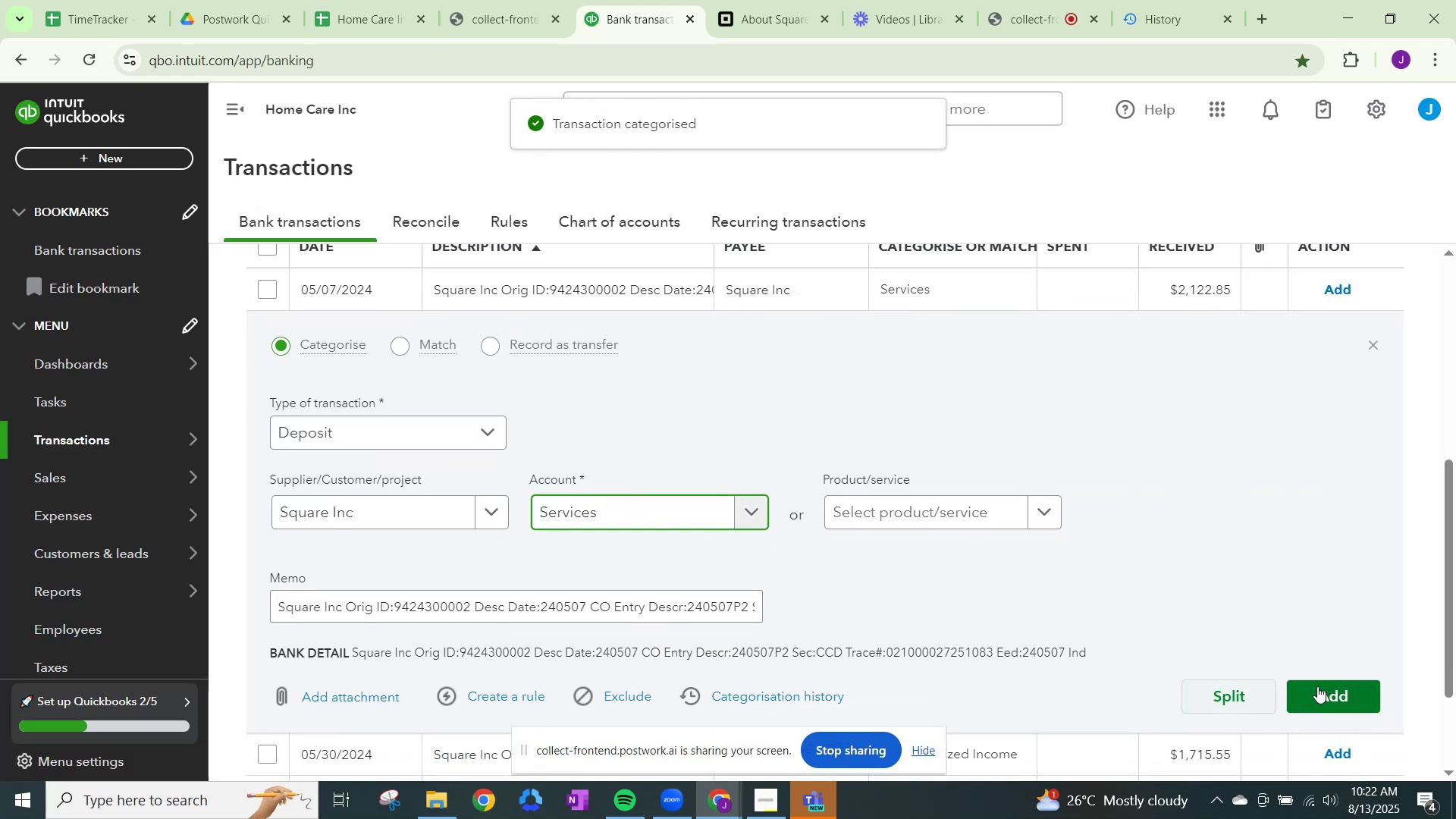 
left_click([1320, 686])
 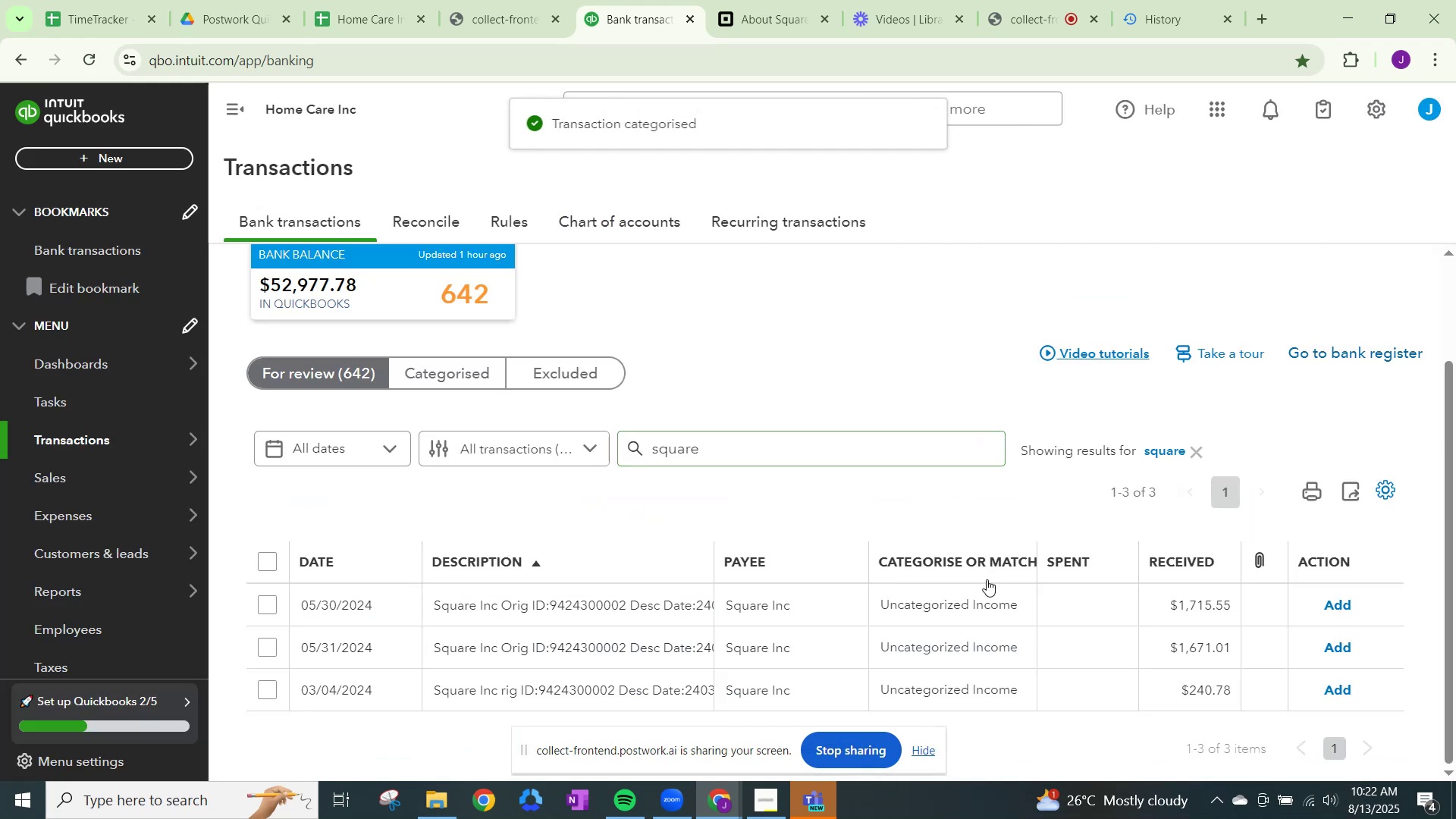 
left_click([987, 595])
 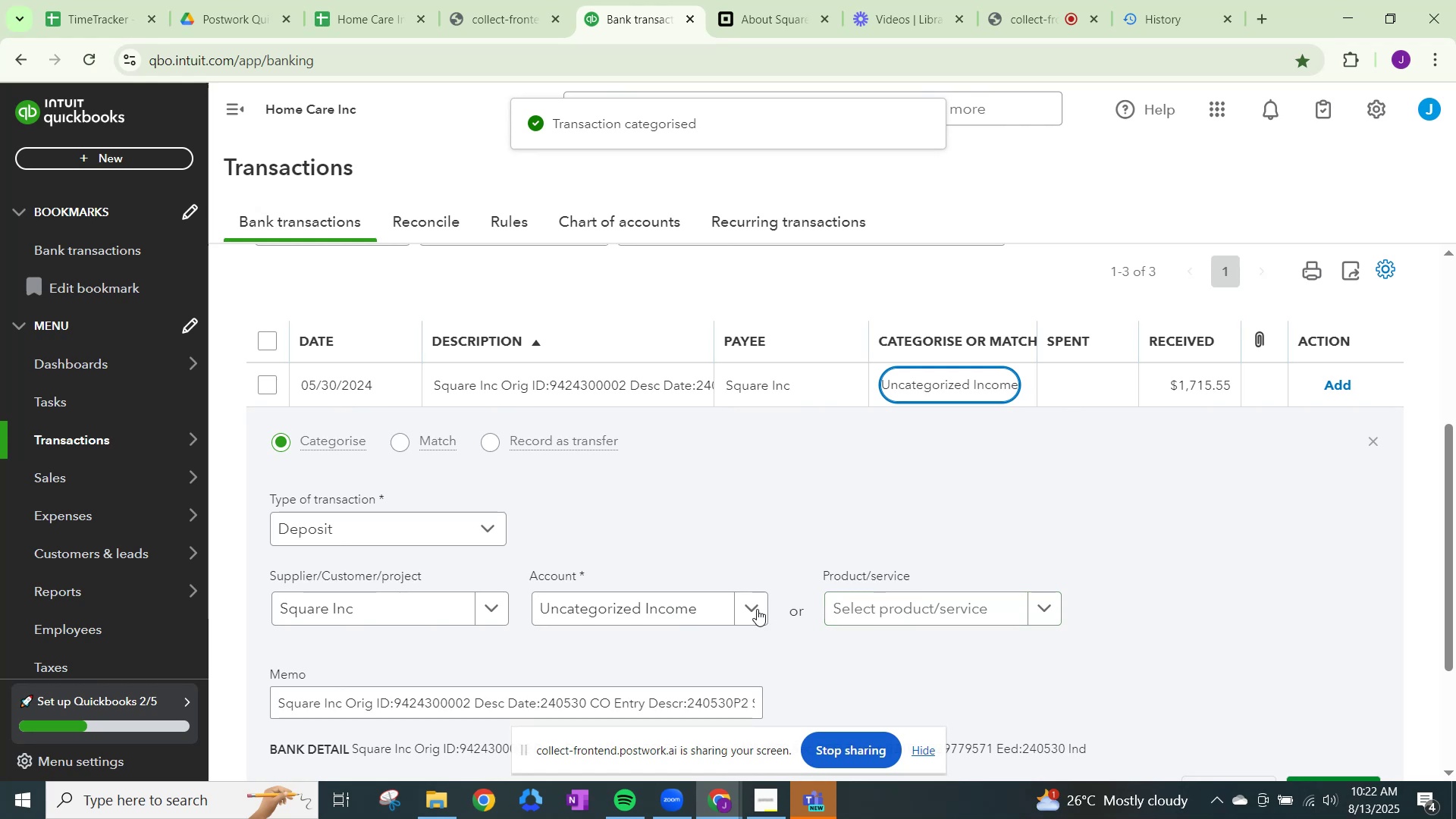 
left_click([744, 606])
 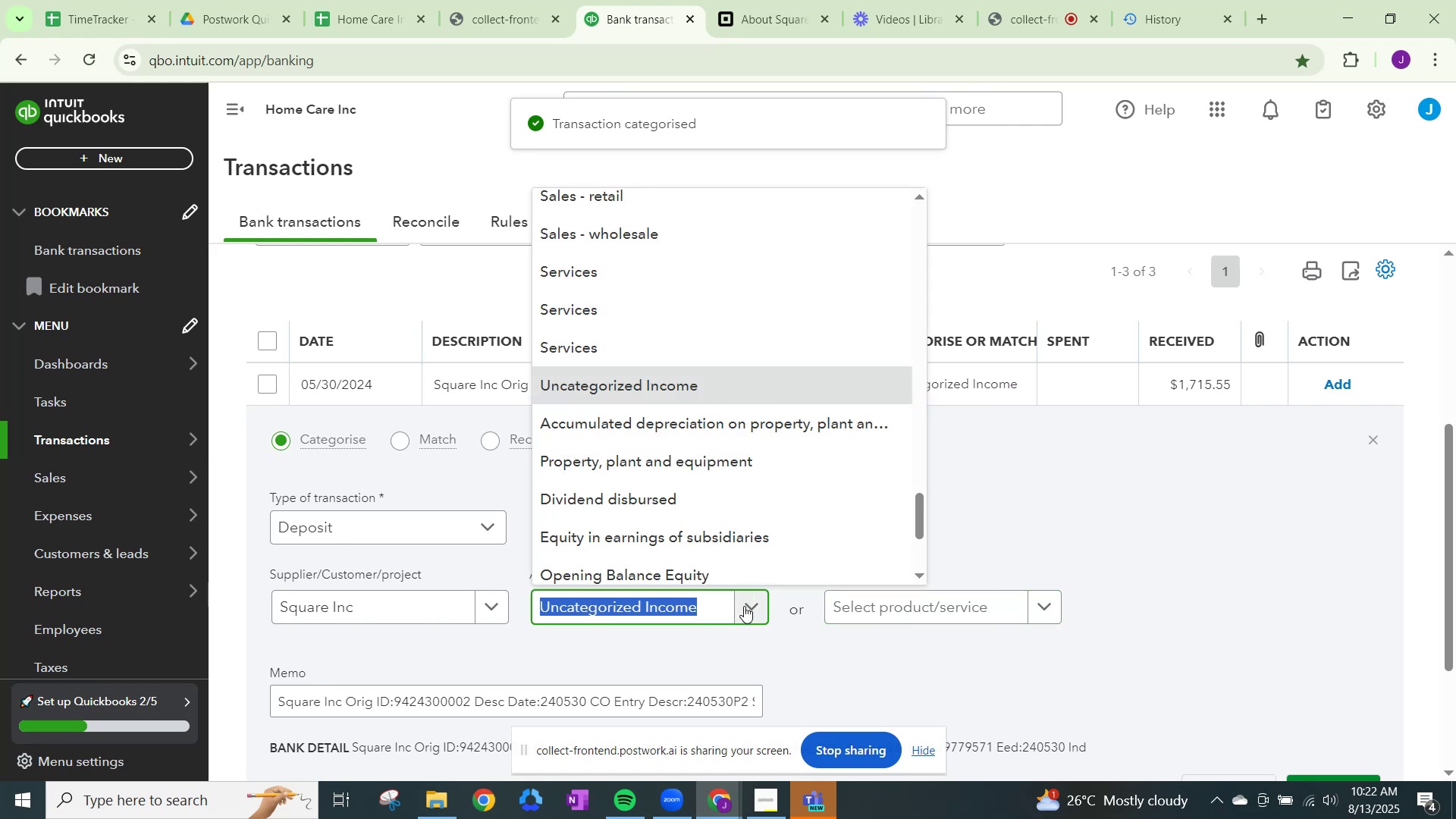 
key(Control+ControlLeft)
 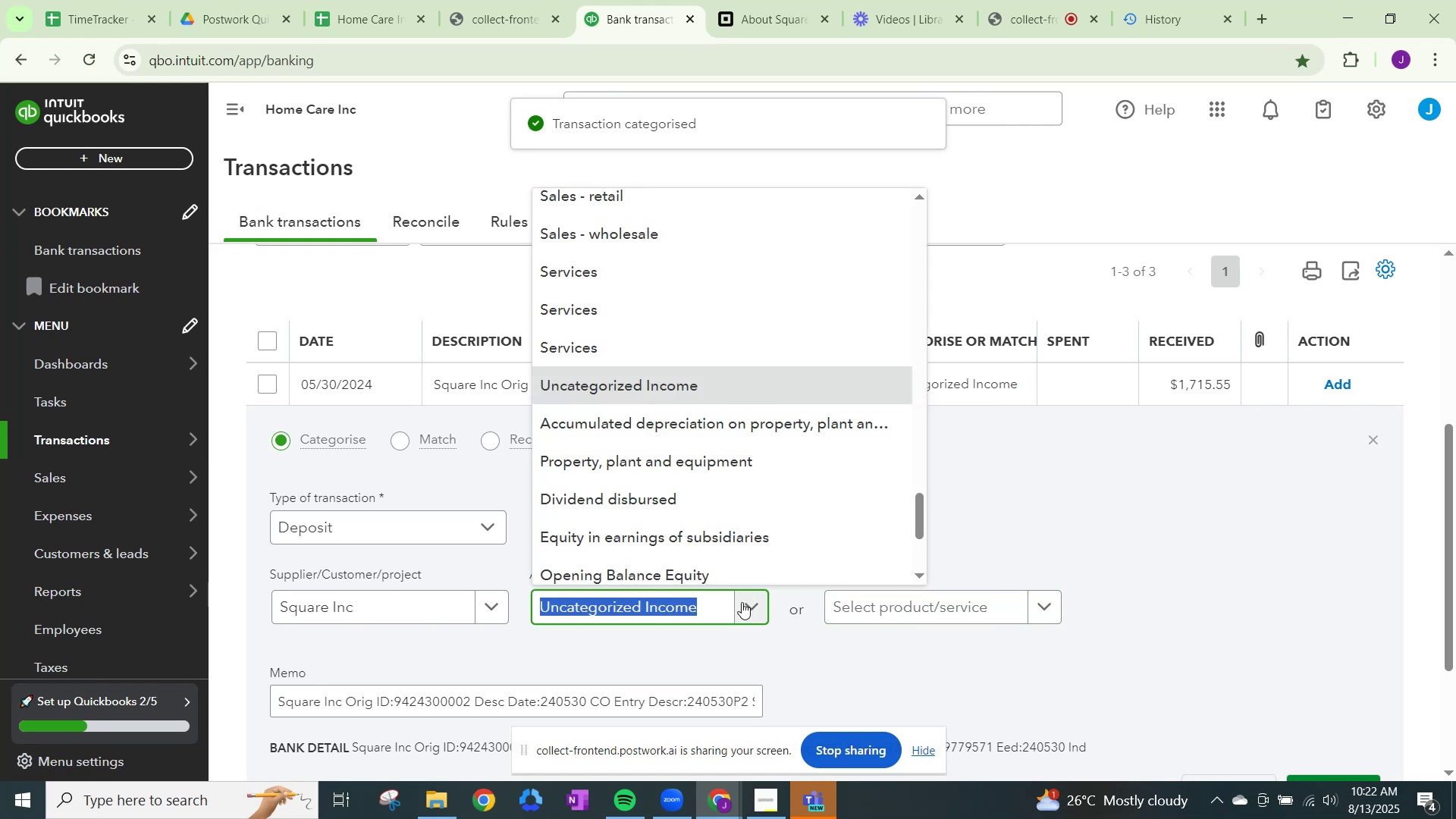 
key(Control+V)
 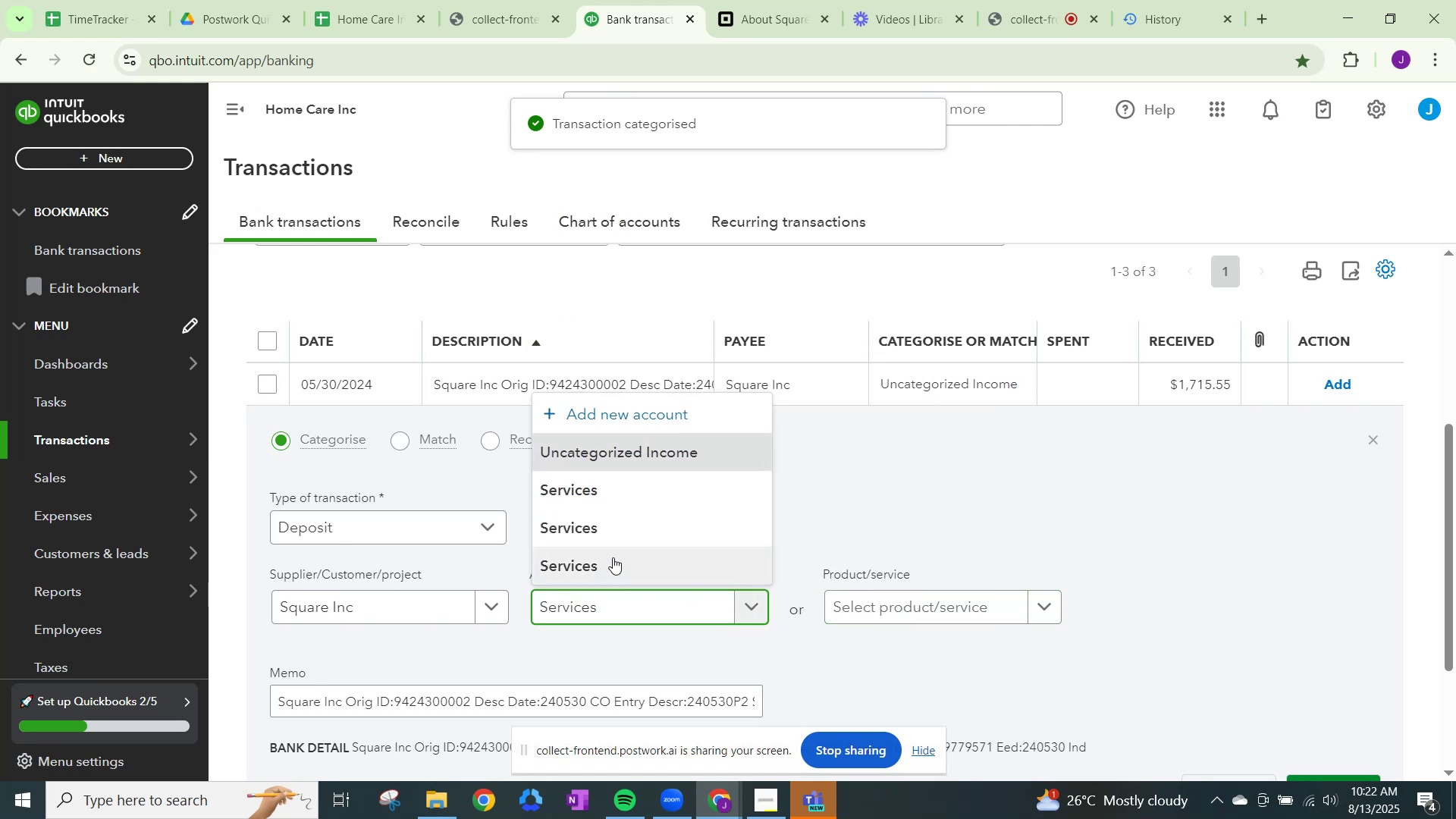 
left_click([613, 557])
 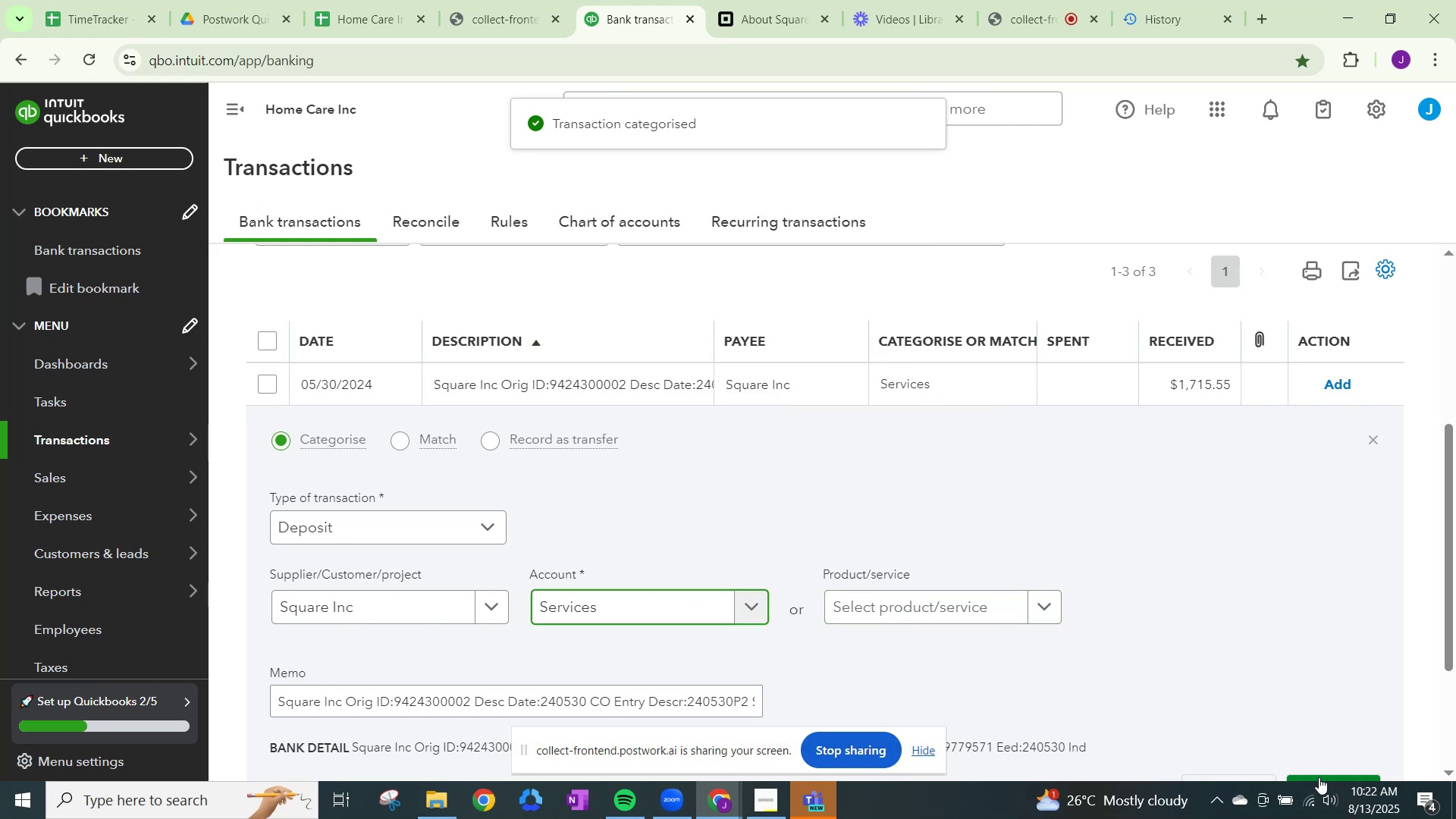 
left_click([1320, 774])
 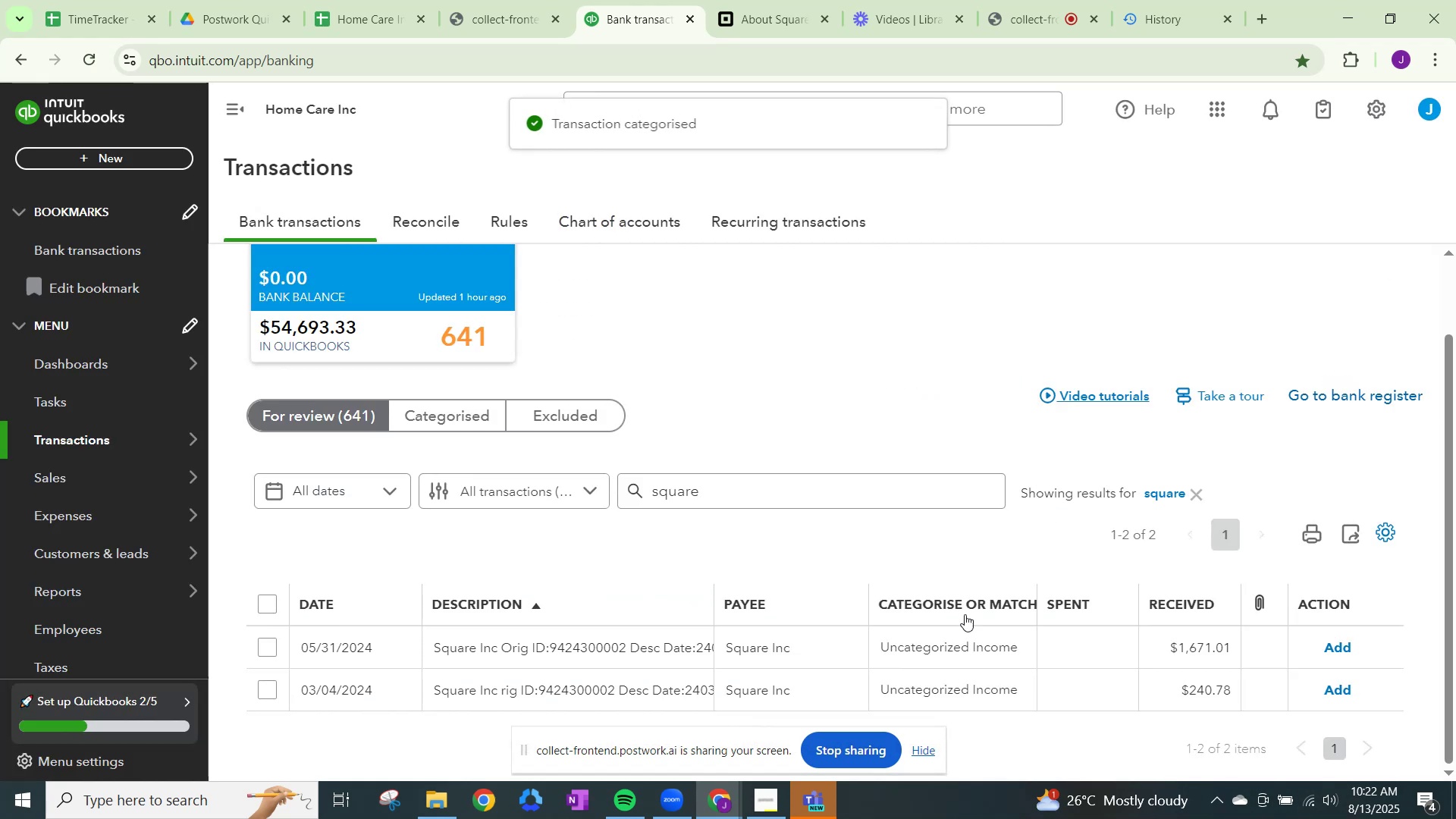 
left_click([956, 660])
 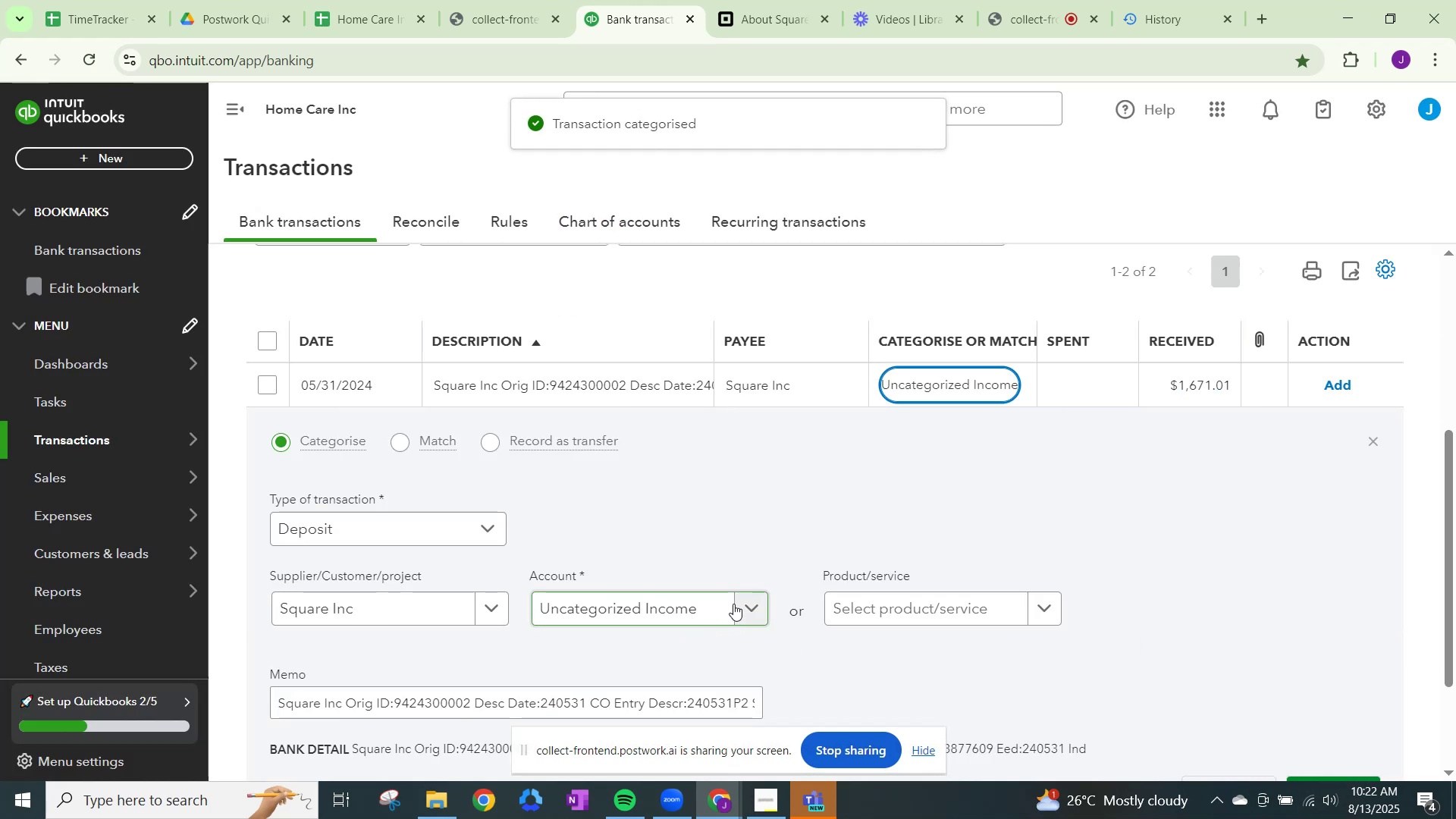 
left_click([740, 605])
 